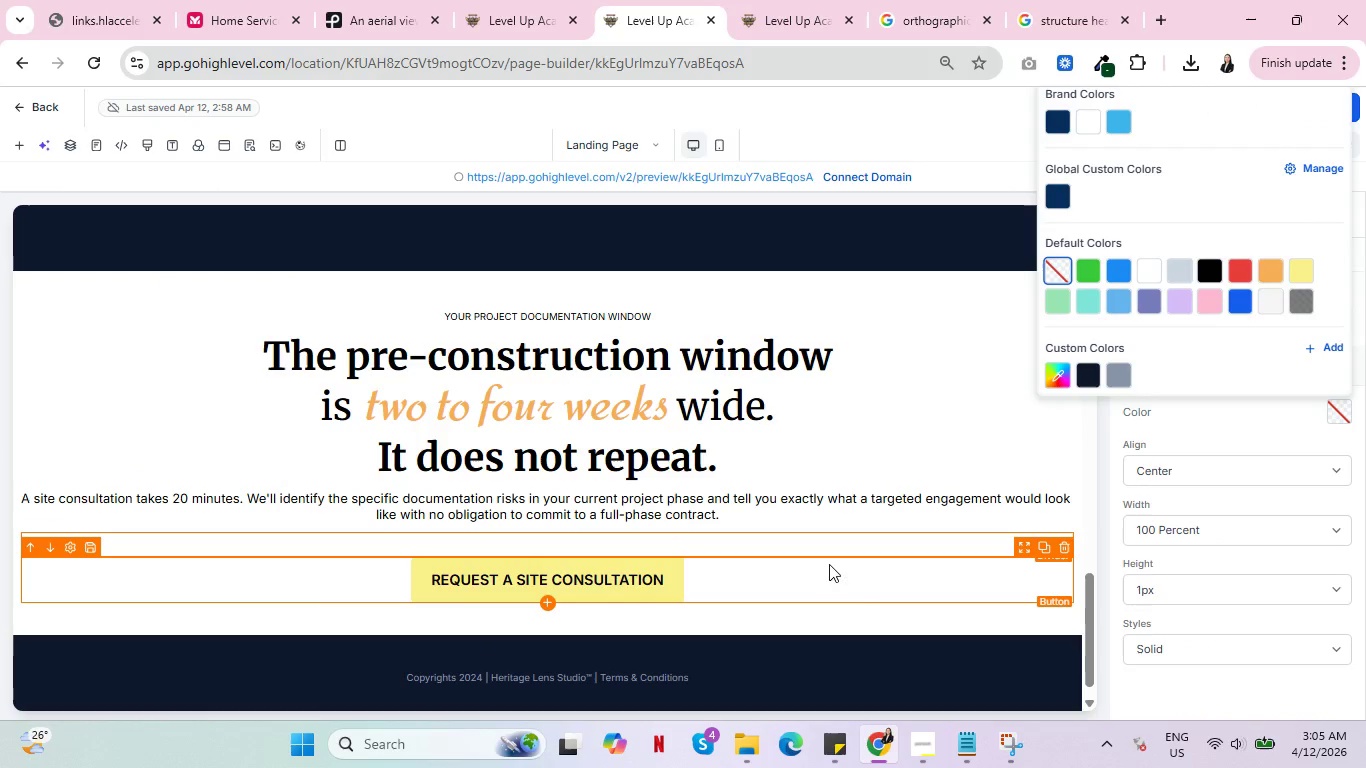 
left_click([852, 577])
 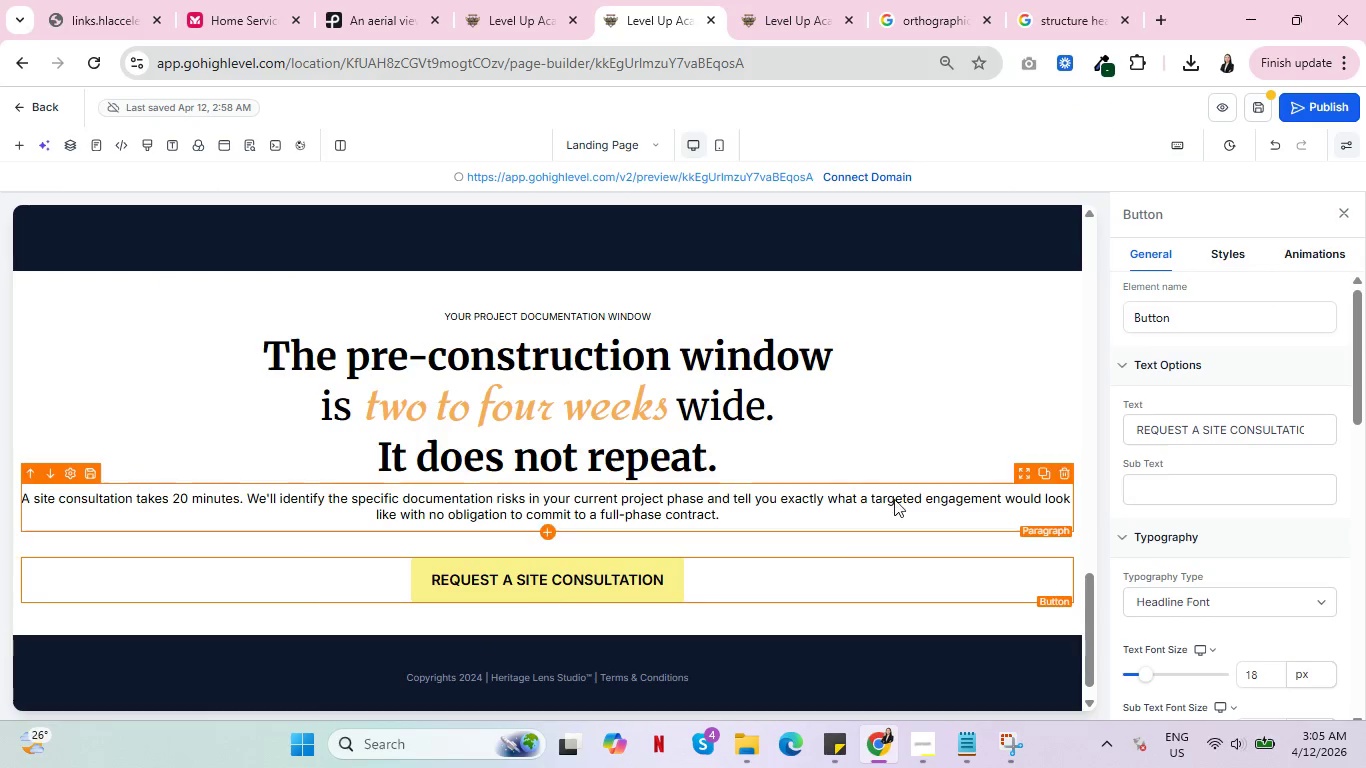 
scroll: coordinate [908, 485], scroll_direction: up, amount: 23.0
 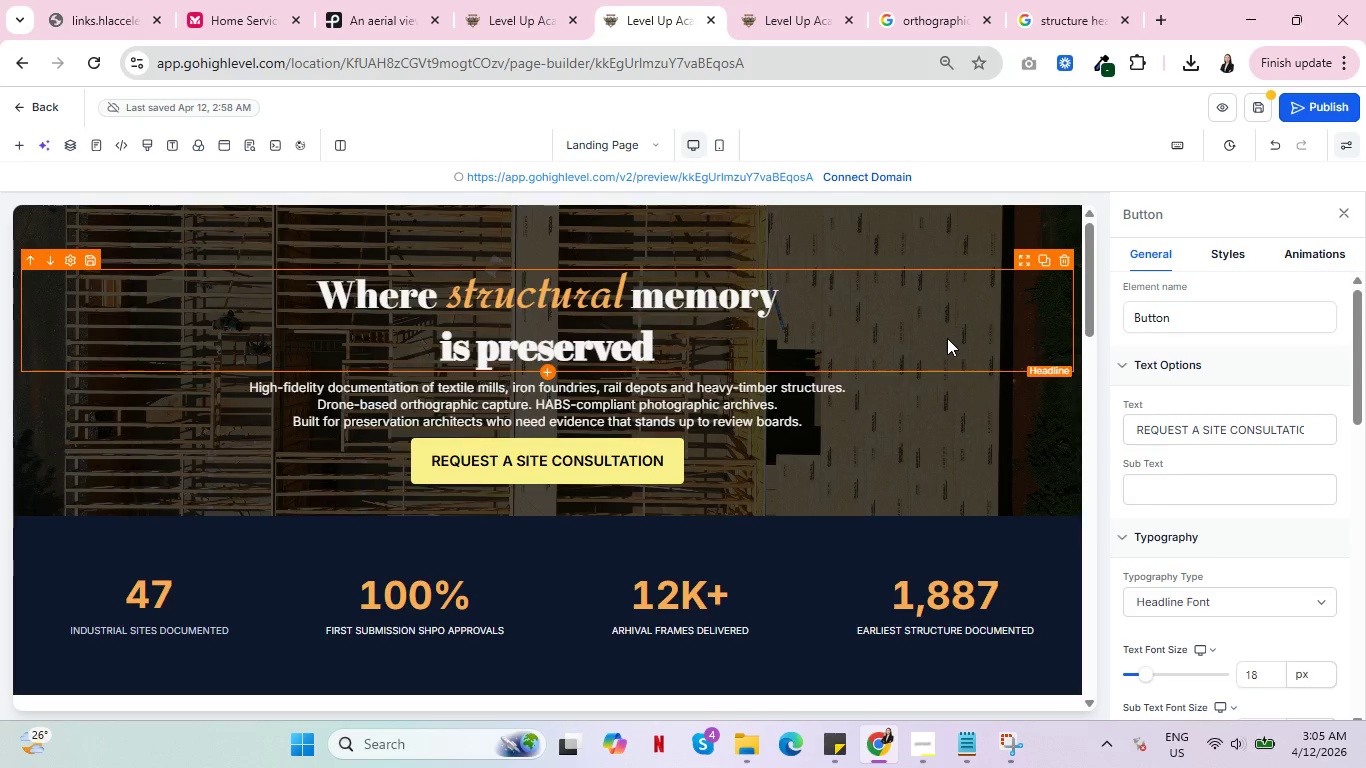 
scroll: coordinate [947, 338], scroll_direction: down, amount: 3.0
 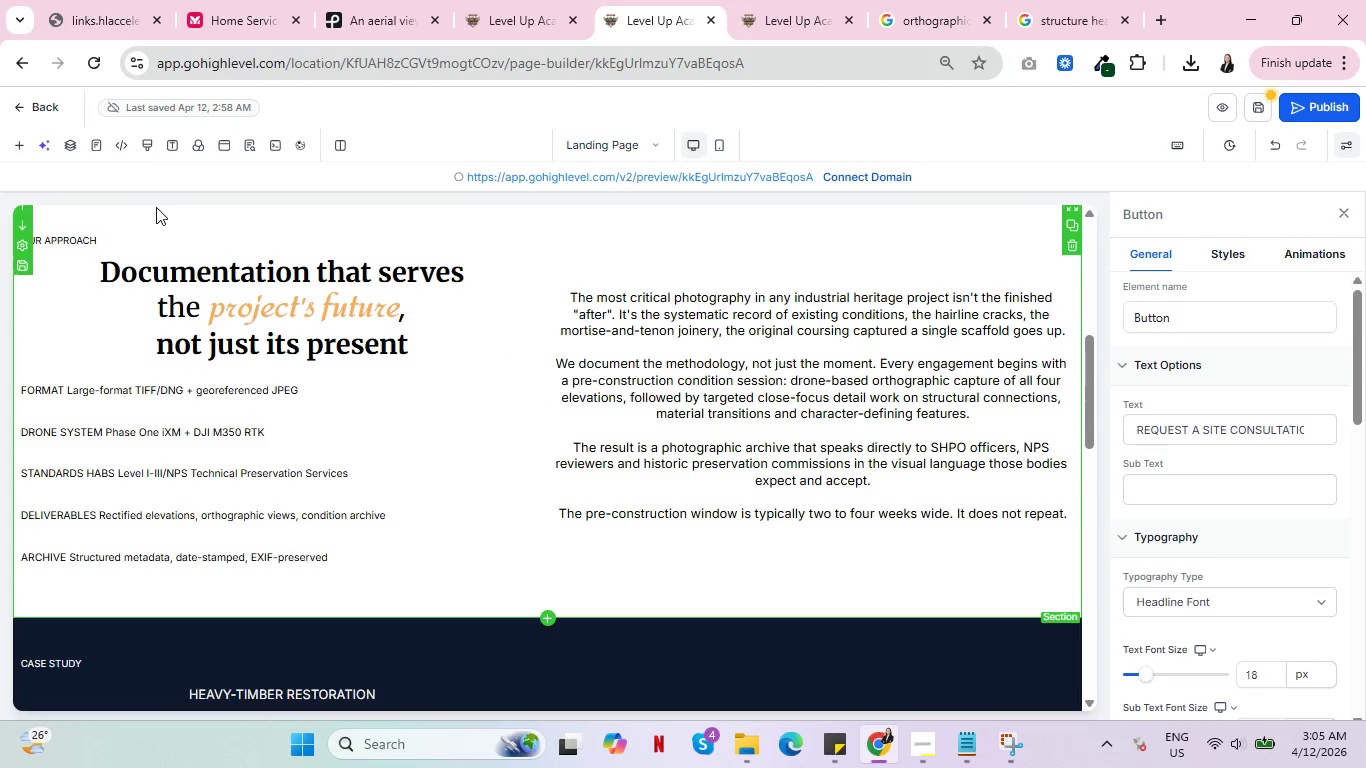 
wait(9.24)
 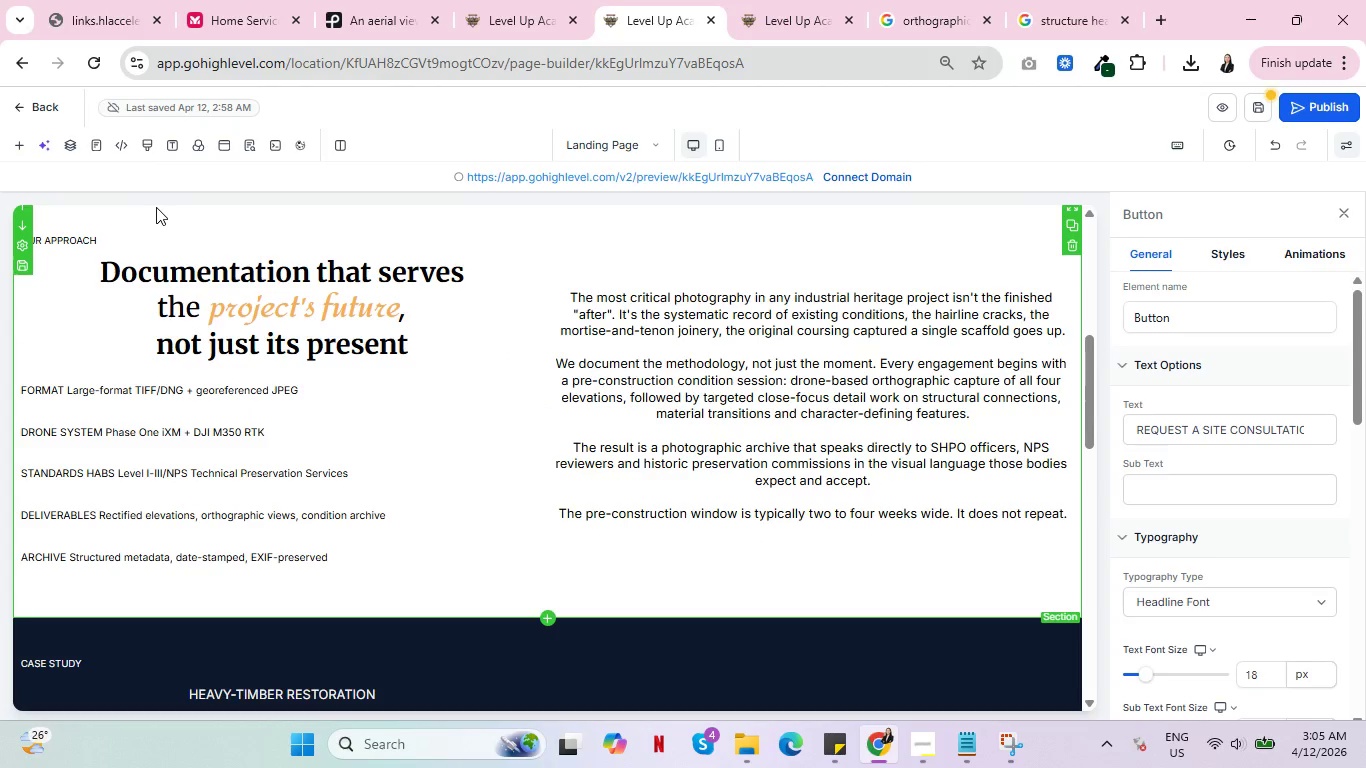 
left_click([549, 334])
 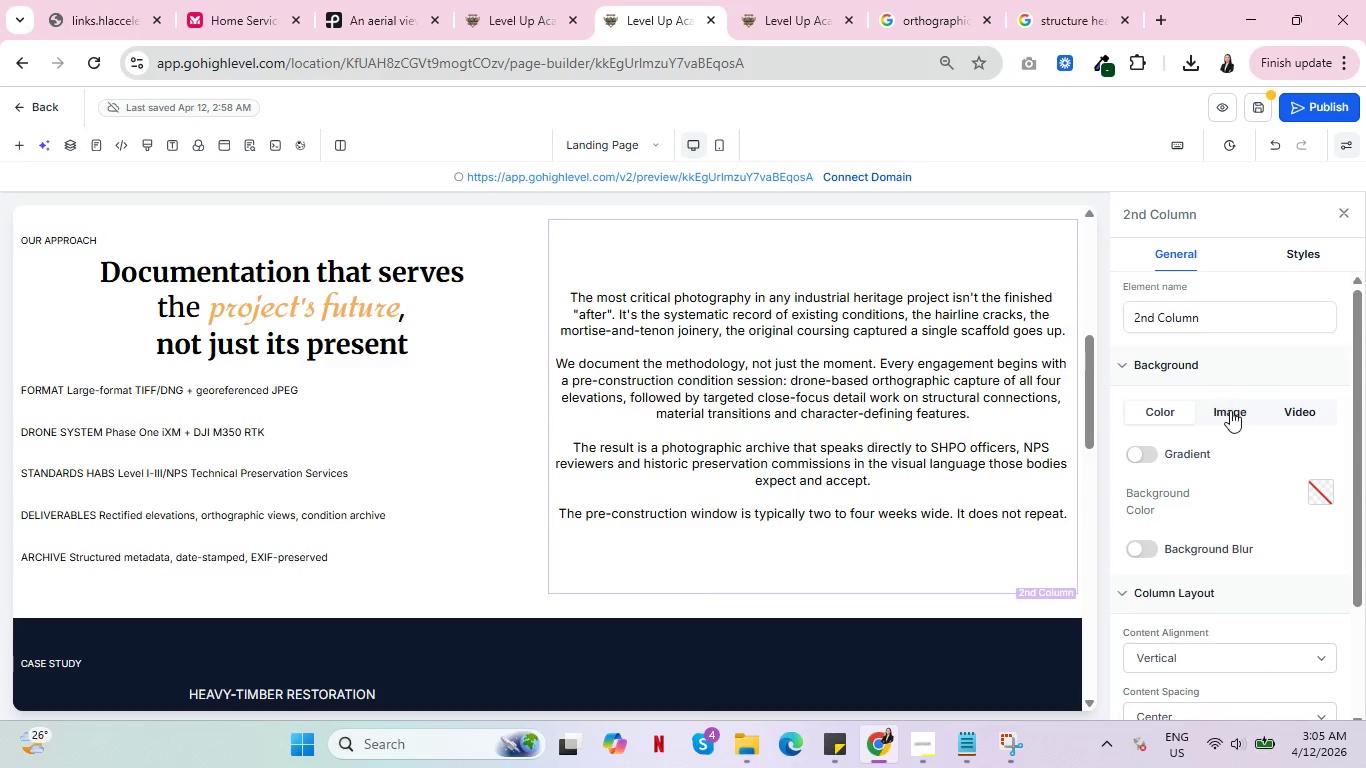 
scroll: coordinate [1240, 430], scroll_direction: down, amount: 3.0
 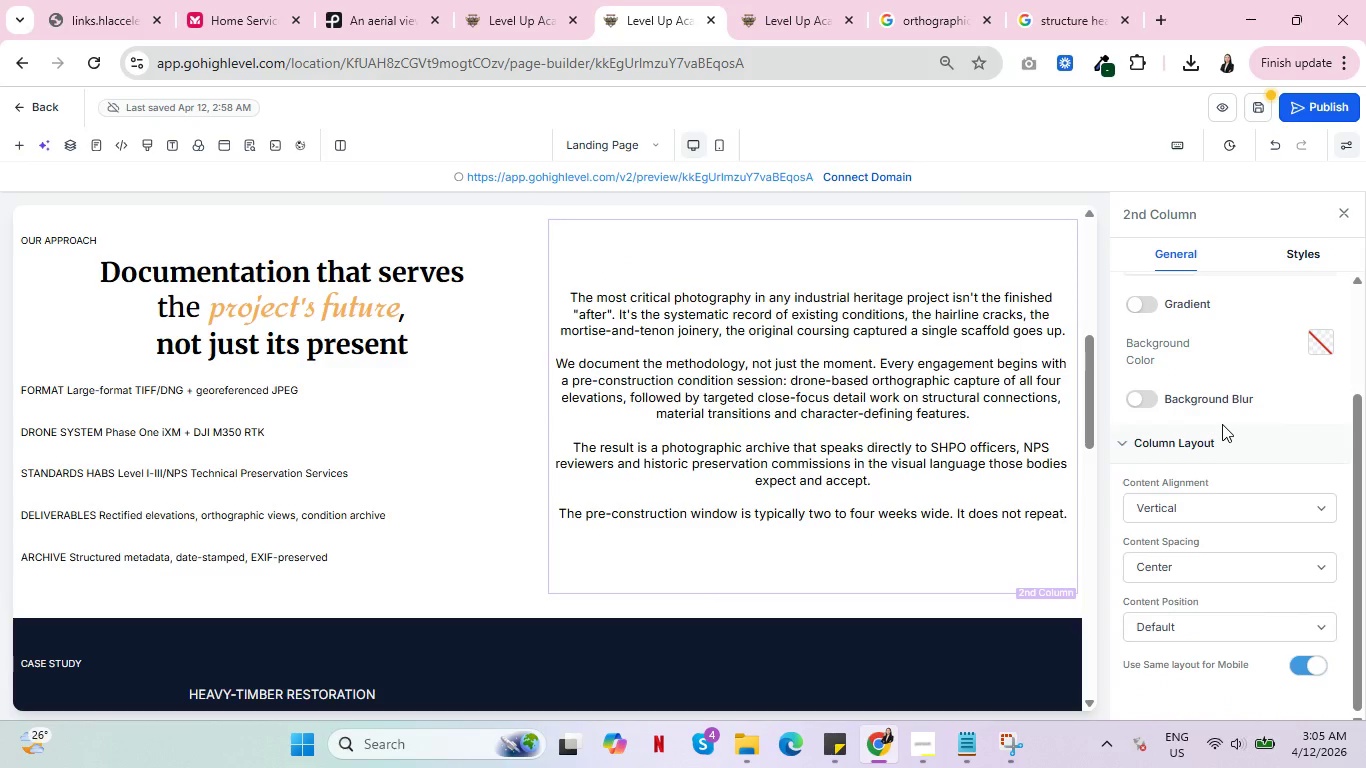 
scroll: coordinate [1269, 423], scroll_direction: up, amount: 3.0
 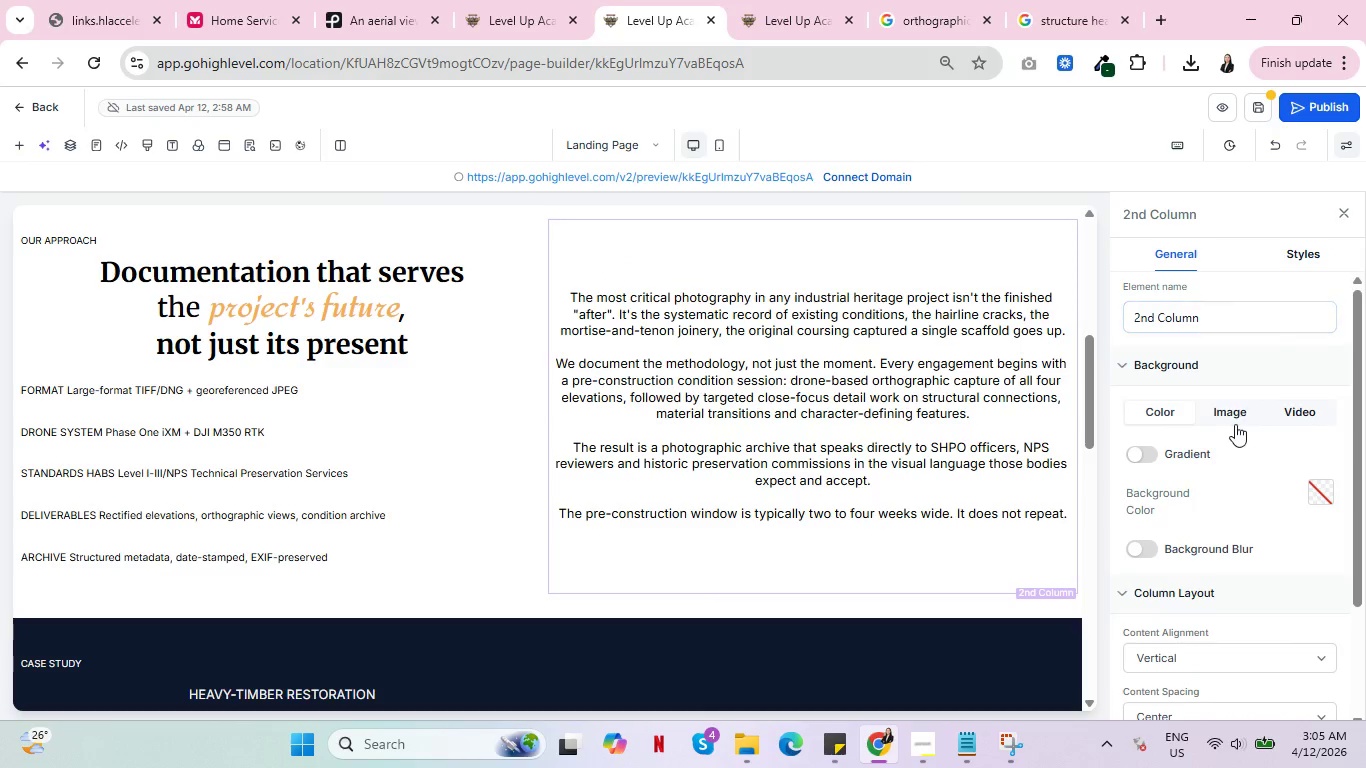 
left_click([1227, 415])
 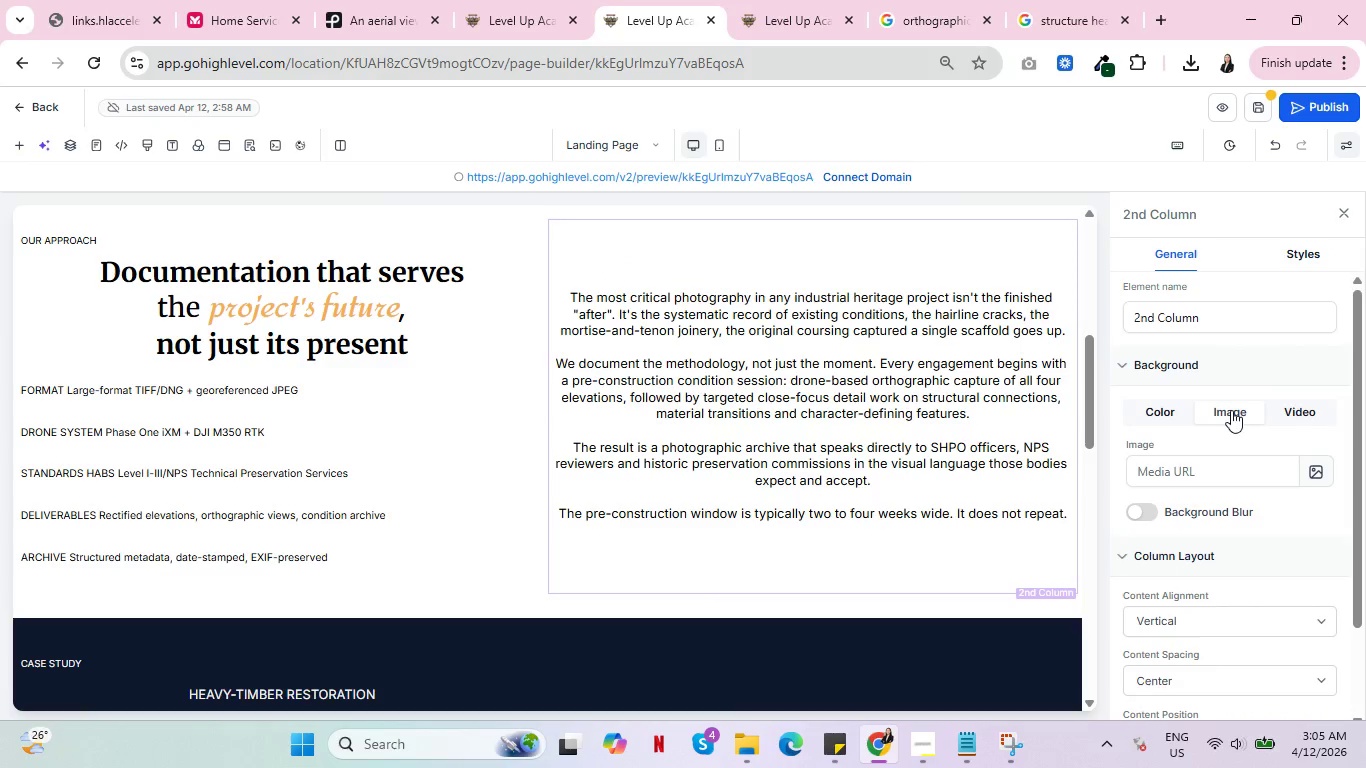 
scroll: coordinate [1234, 413], scroll_direction: down, amount: 1.0
 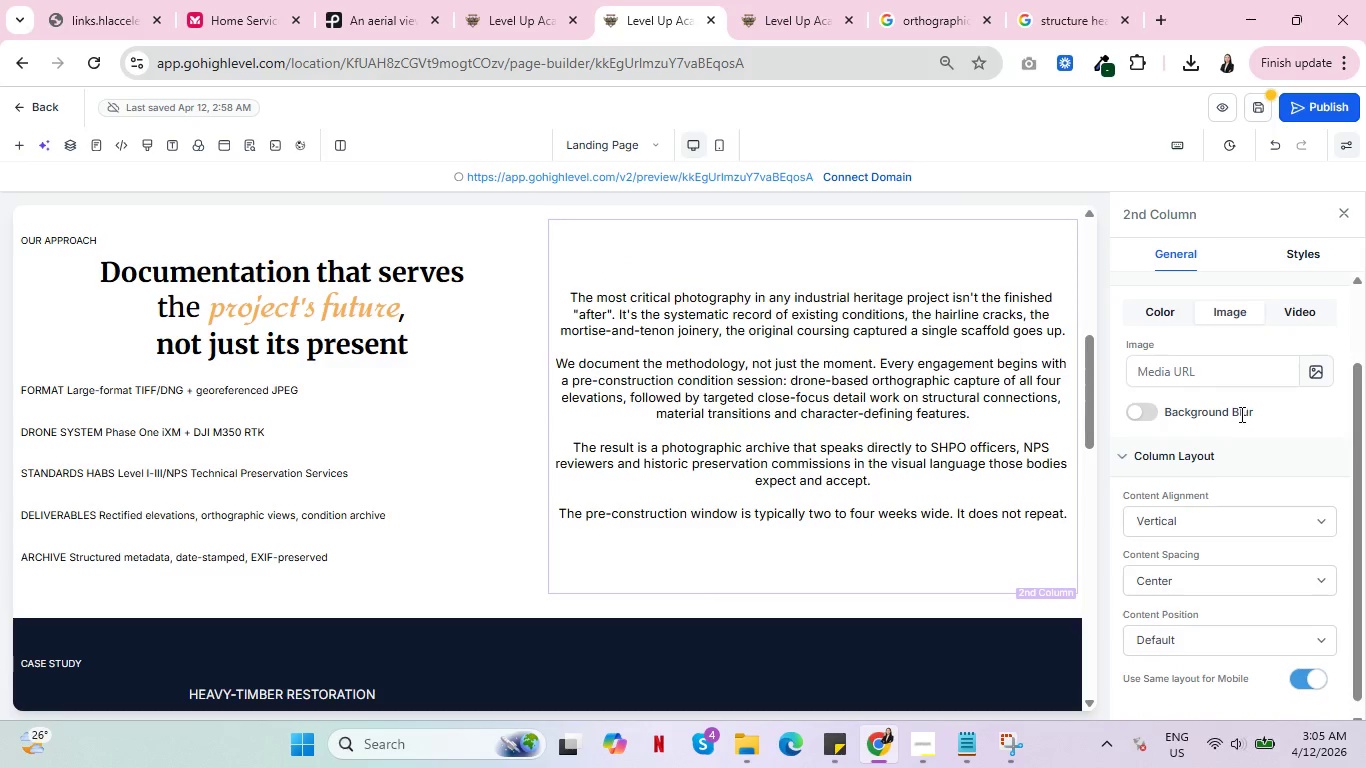 
scroll: coordinate [1331, 402], scroll_direction: up, amount: 6.0
 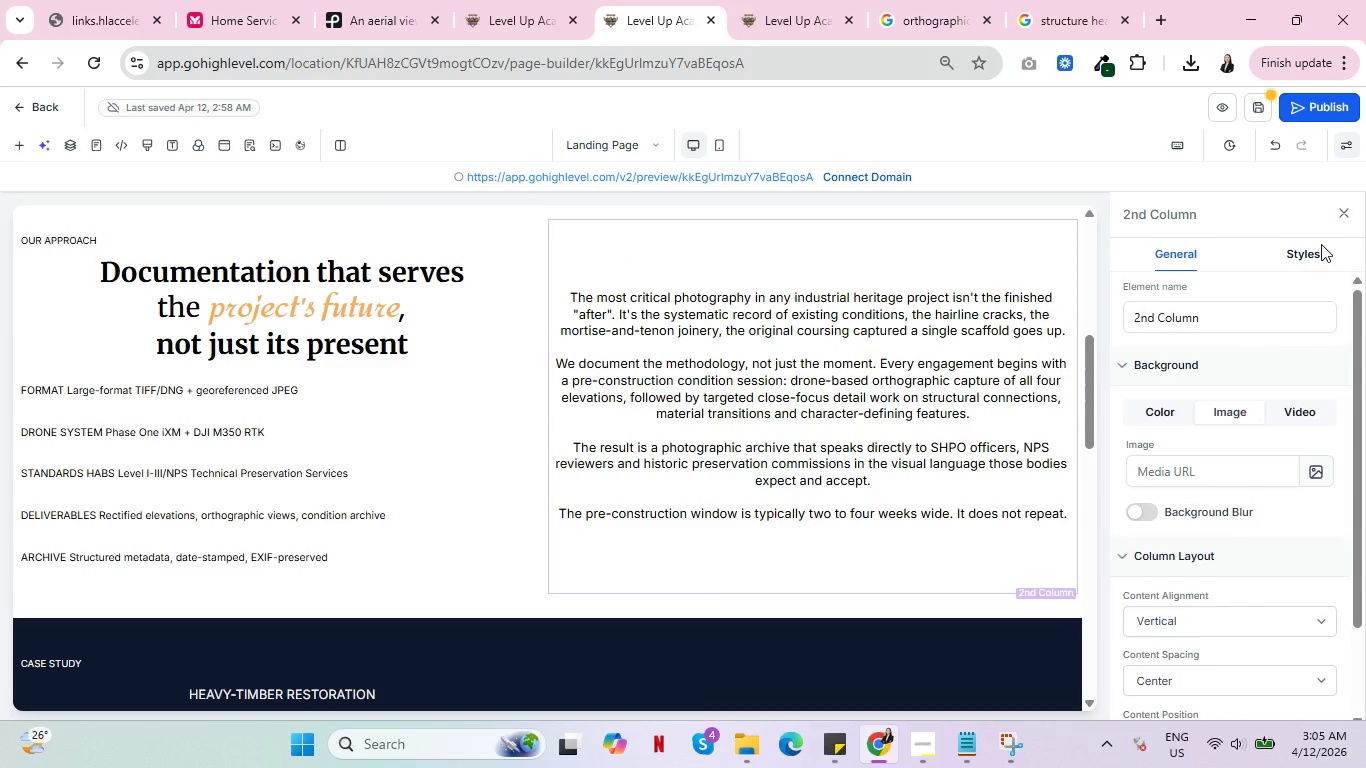 
left_click([1314, 243])
 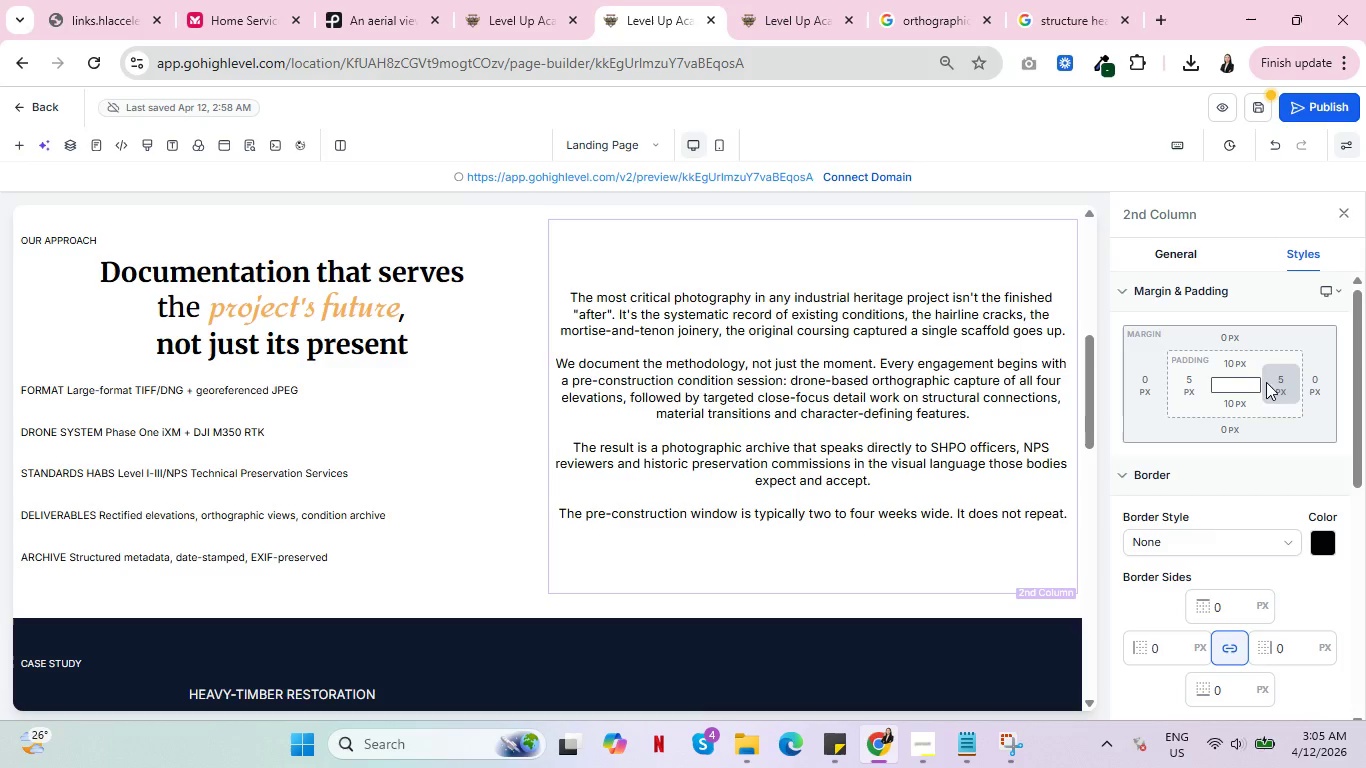 
scroll: coordinate [1267, 472], scroll_direction: down, amount: 3.0
 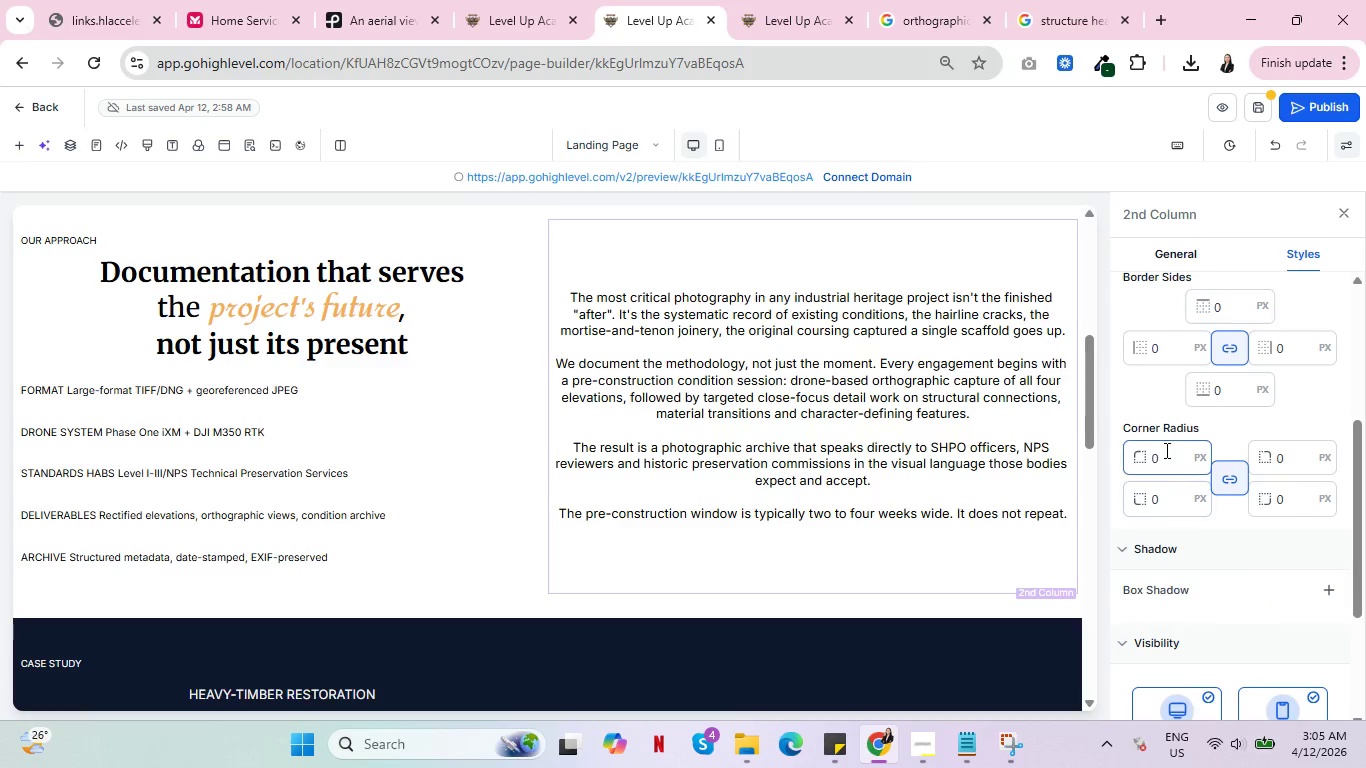 
left_click_drag(start_coordinate=[1165, 450], to_coordinate=[1142, 463])
 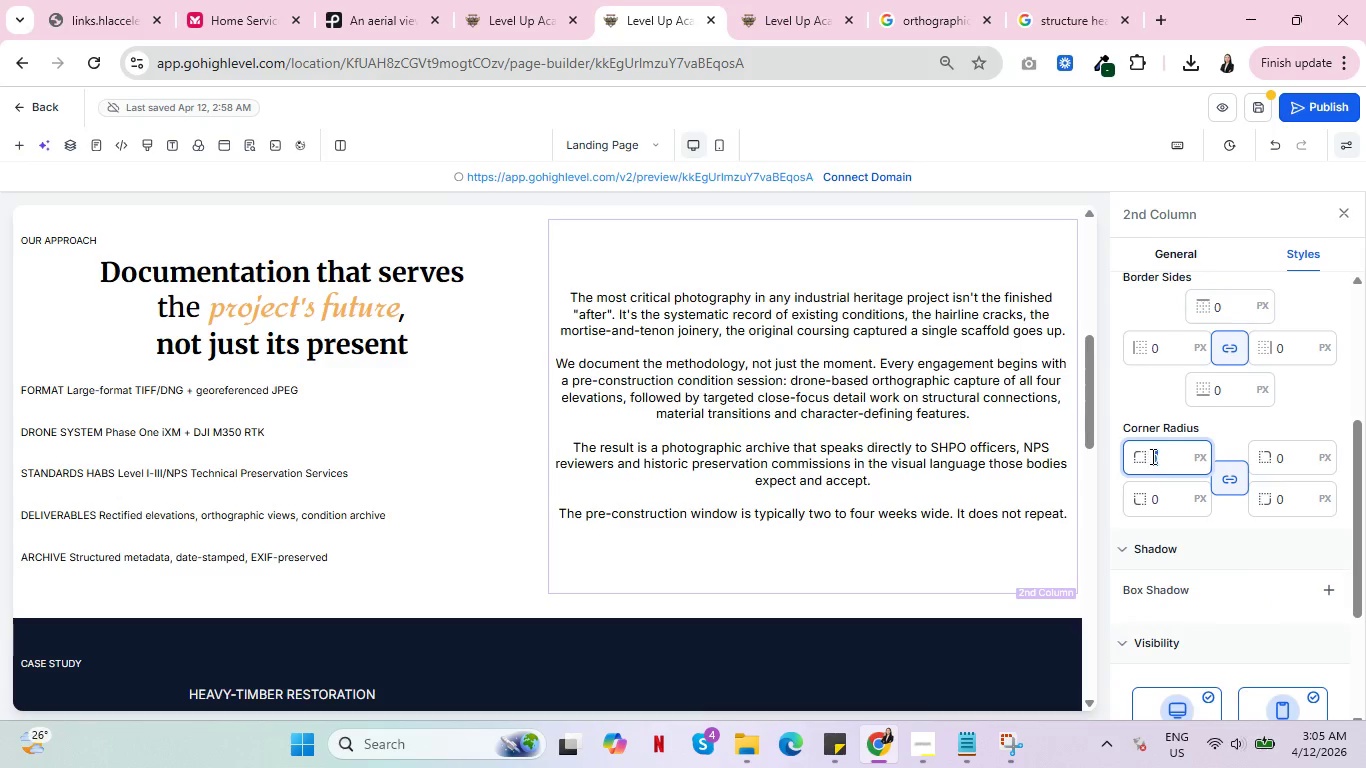 
left_click([1151, 456])
 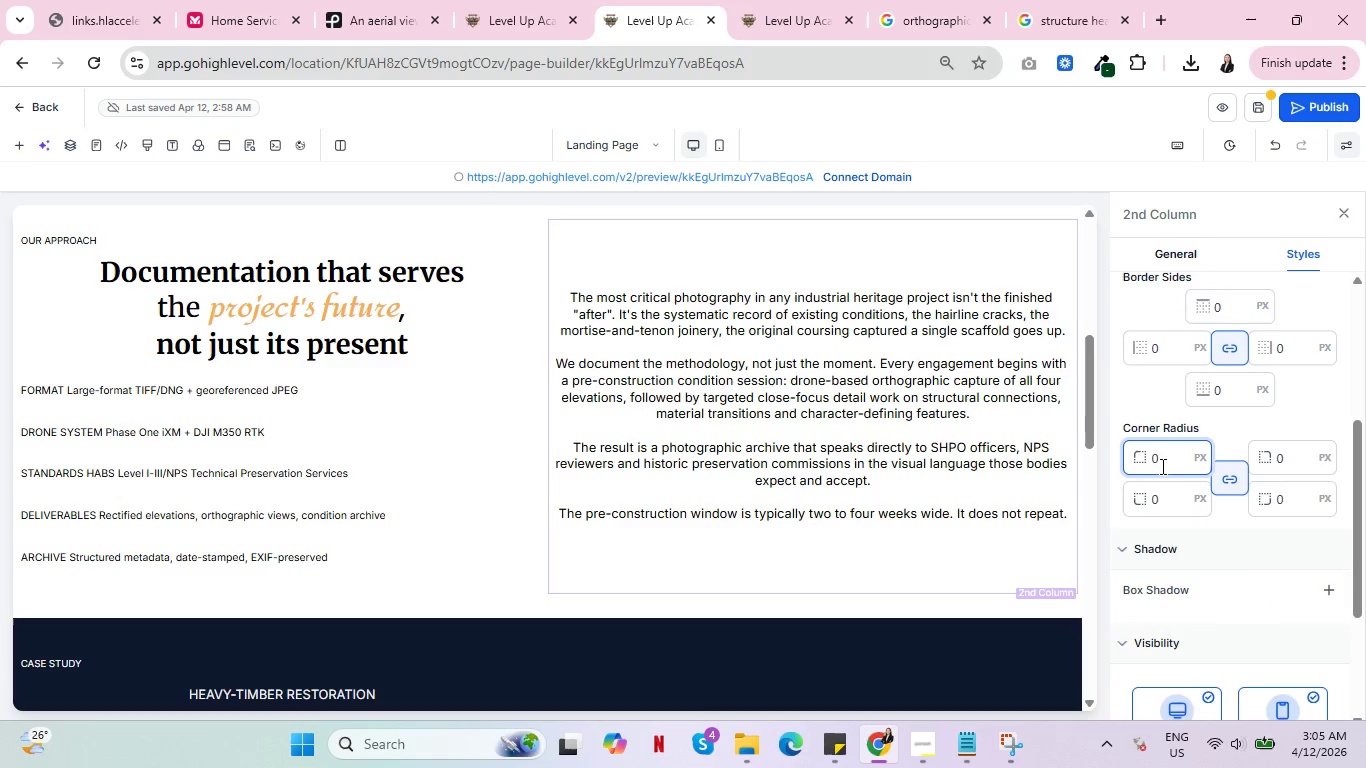 
key(5)
 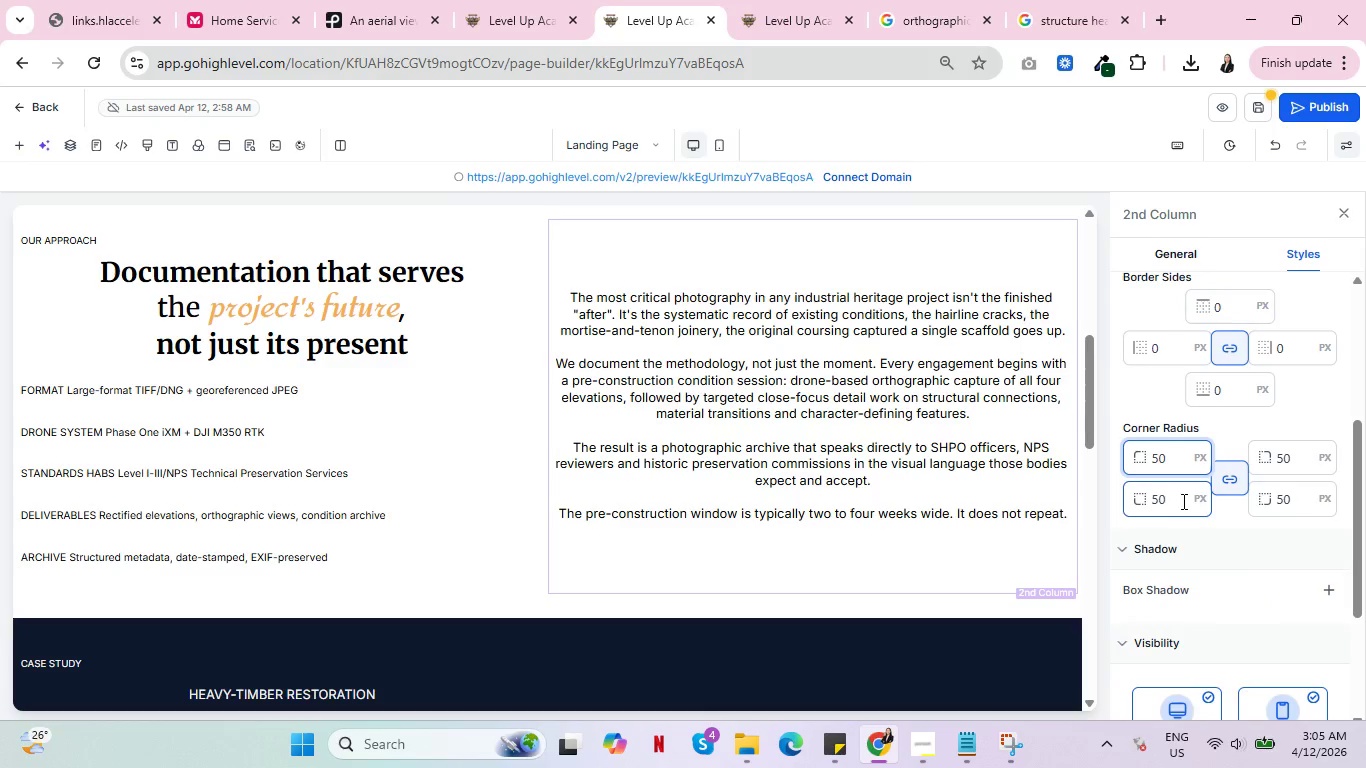 
scroll: coordinate [1213, 492], scroll_direction: up, amount: 1.0
 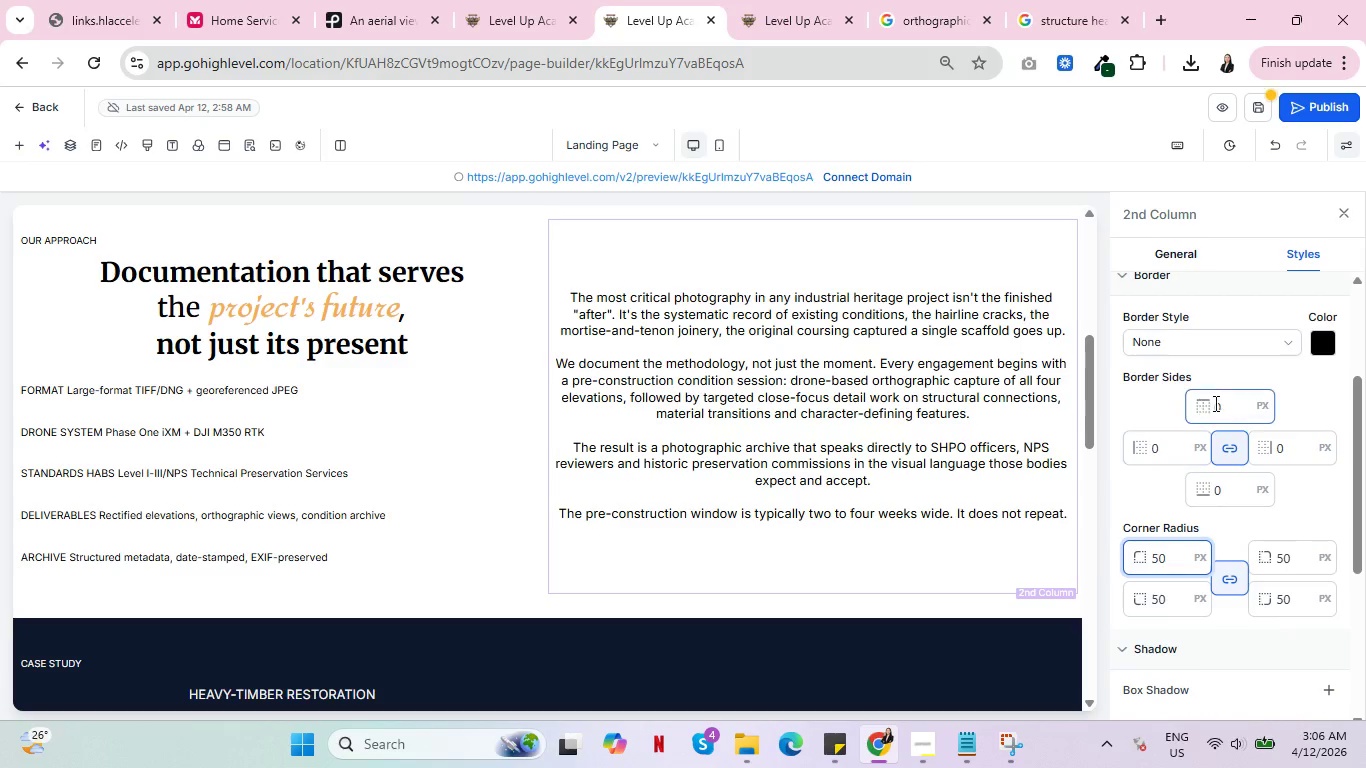 
left_click([1216, 403])
 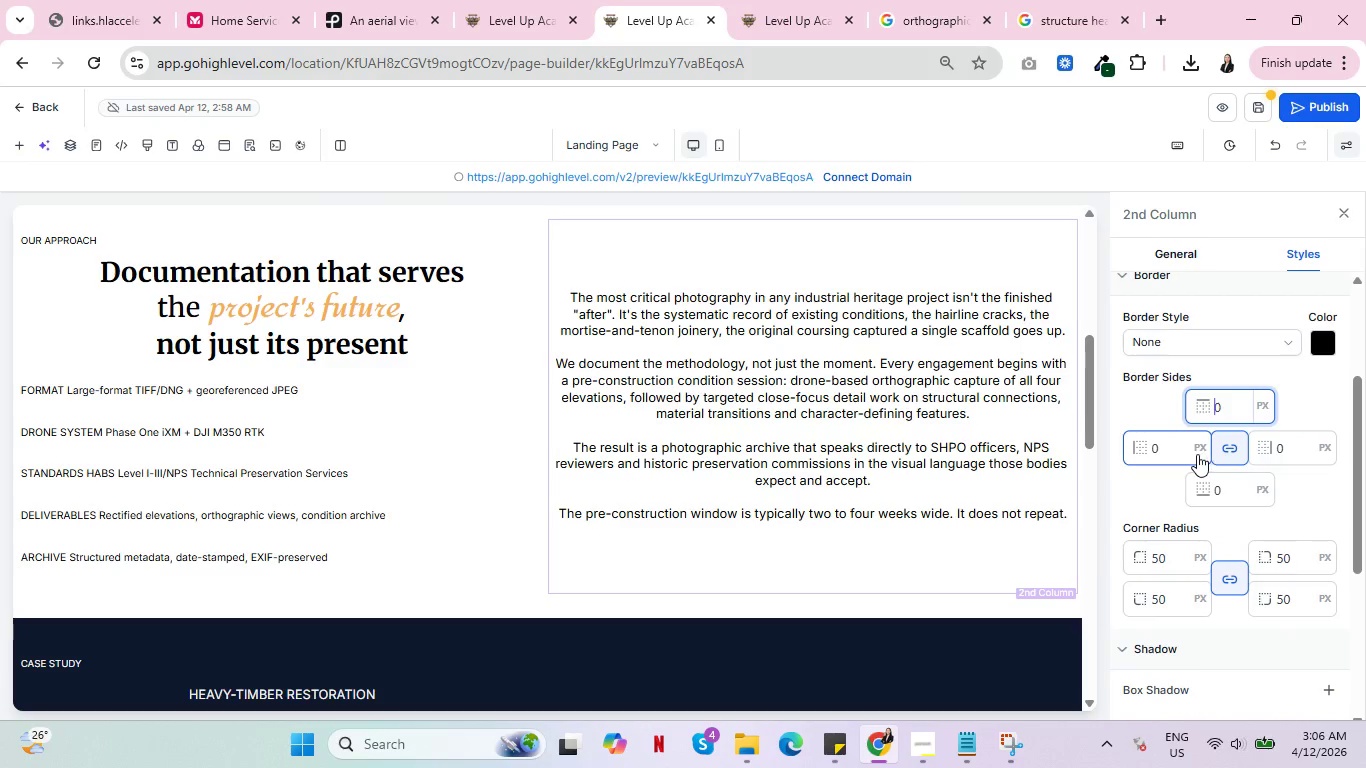 
key(1)
 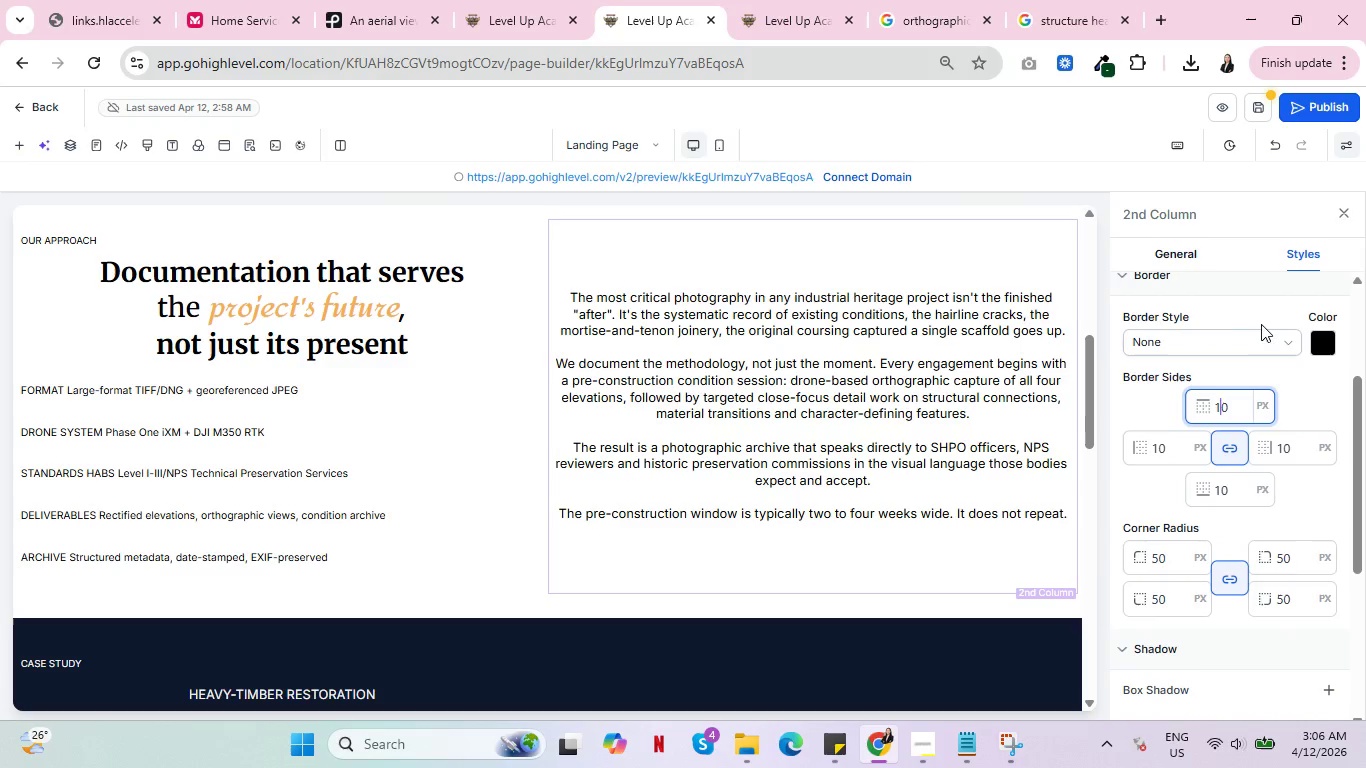 
scroll: coordinate [1262, 410], scroll_direction: up, amount: 1.0
 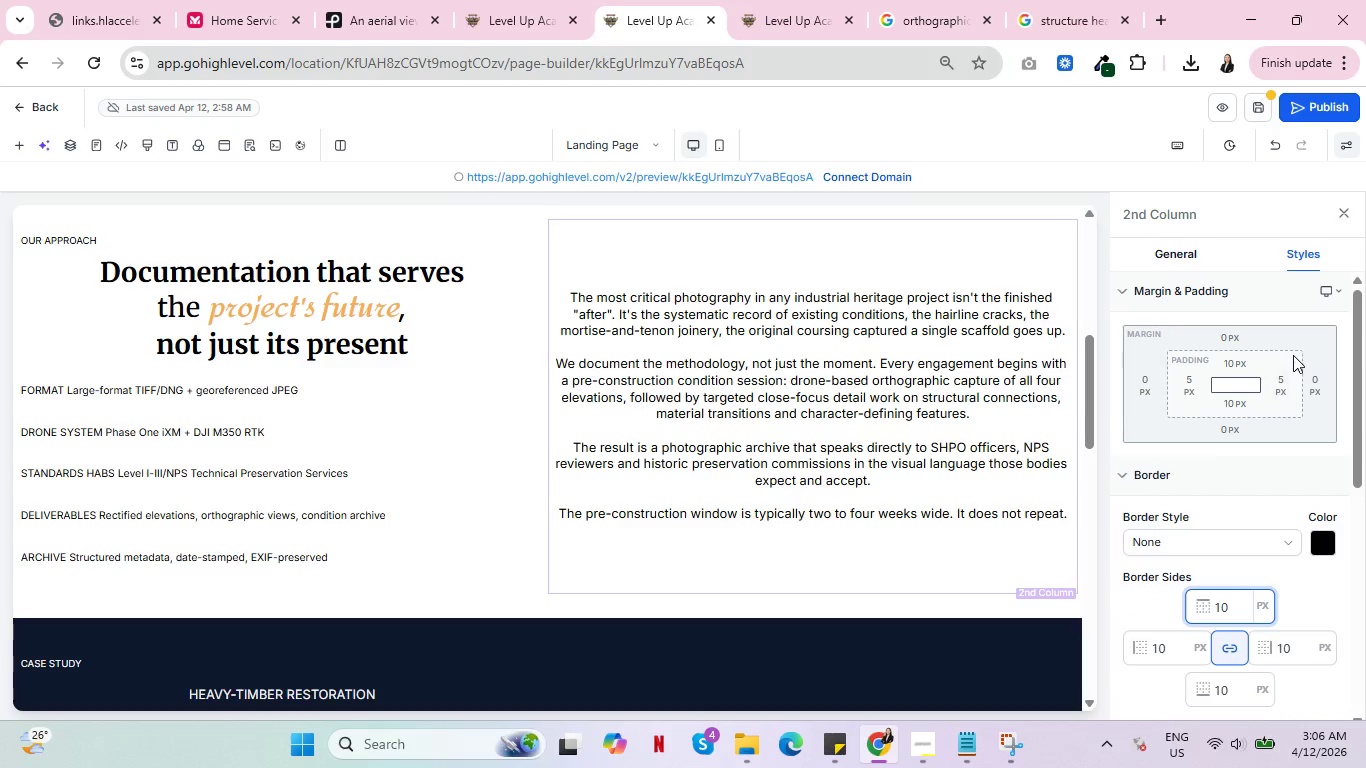 
scroll: coordinate [1267, 464], scroll_direction: down, amount: 7.0
 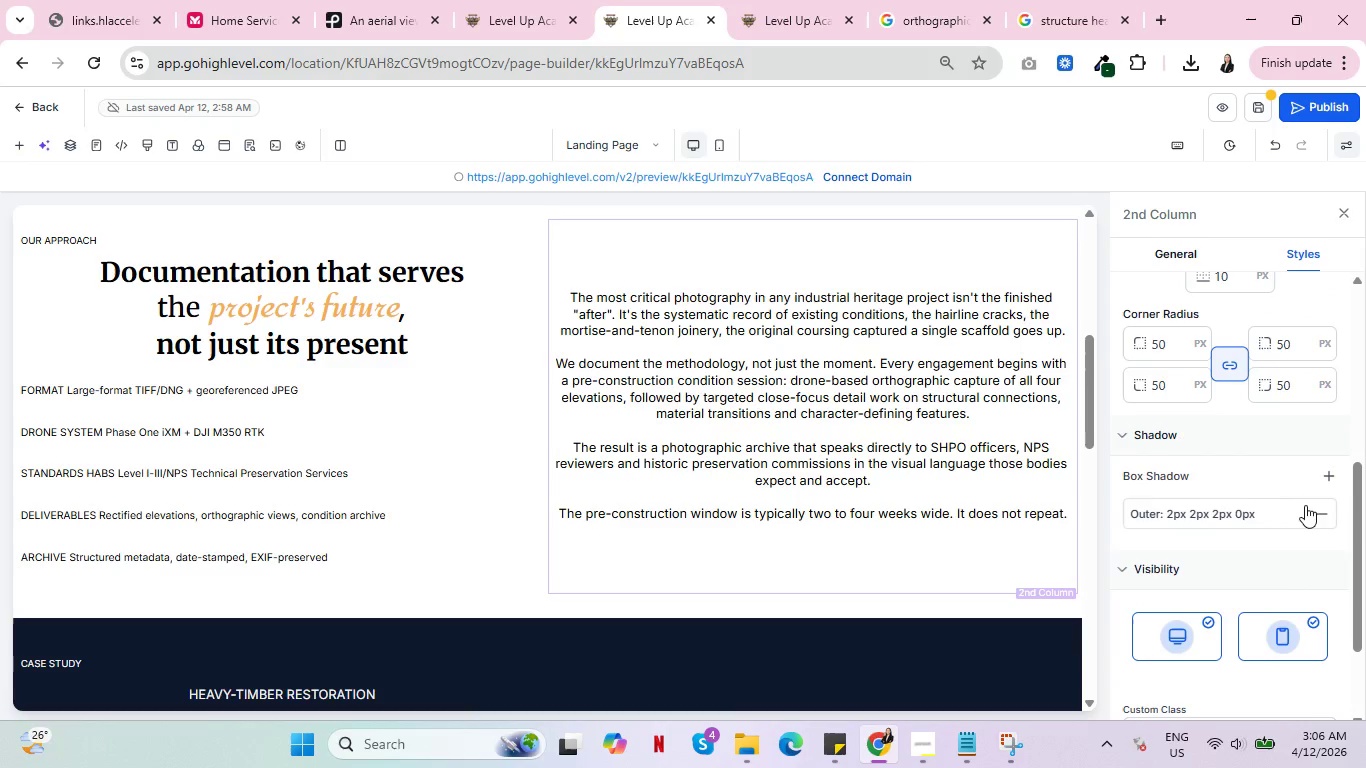 
left_click([1217, 516])
 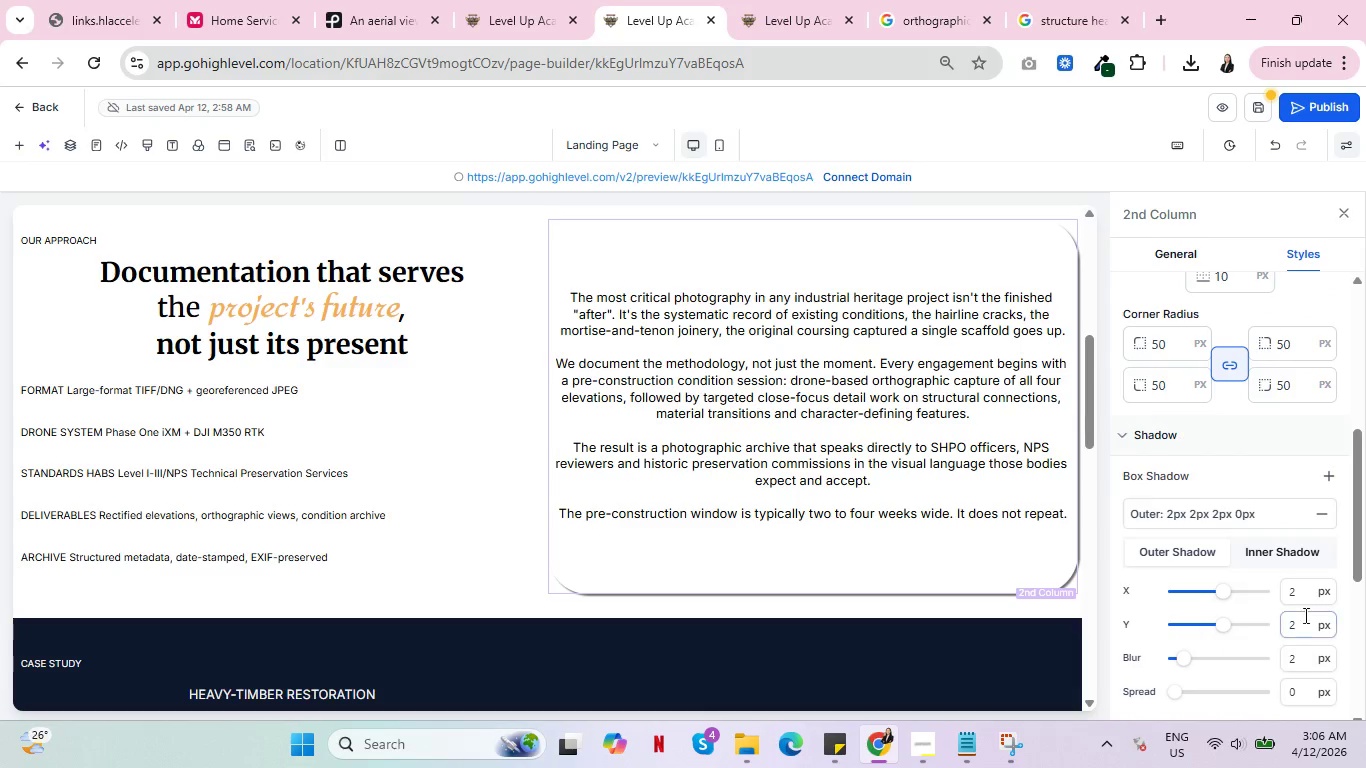 
left_click_drag(start_coordinate=[1305, 597], to_coordinate=[1269, 596])
 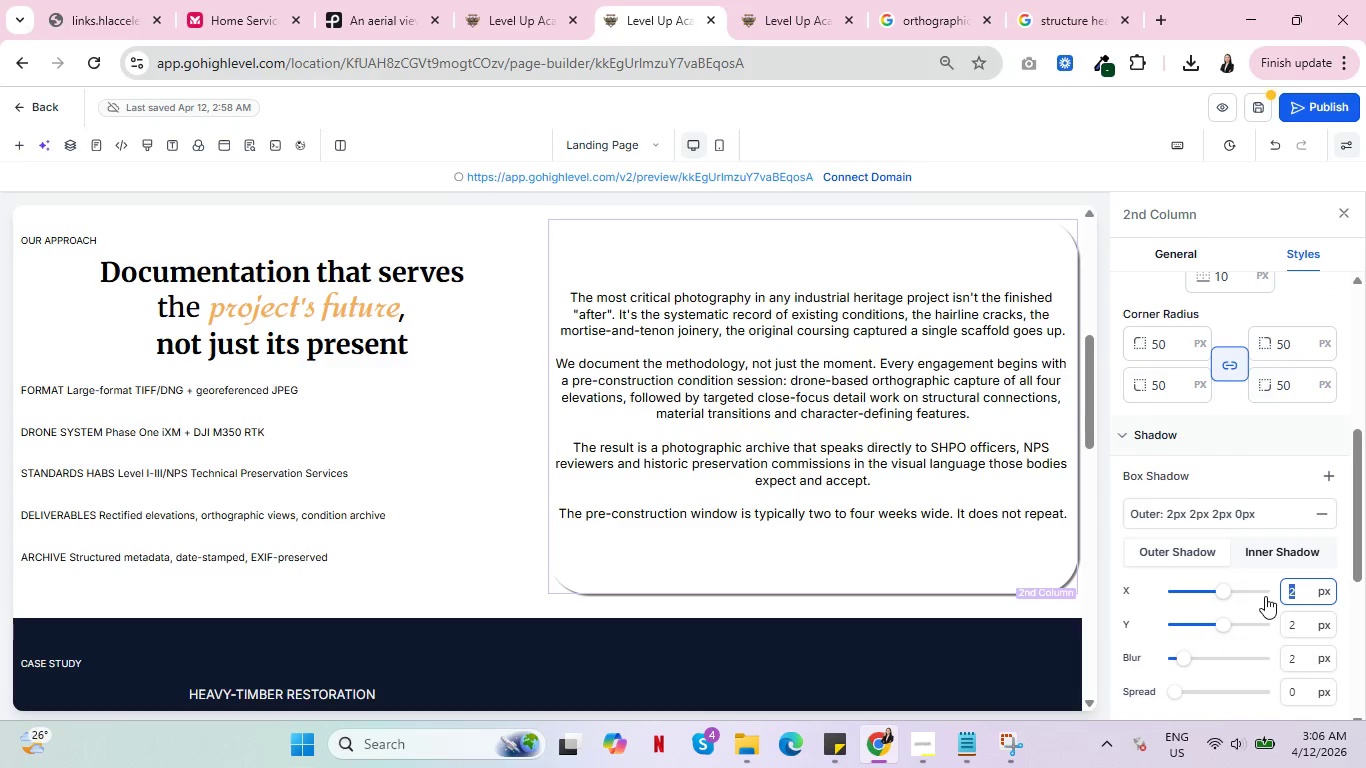 
key(0)
 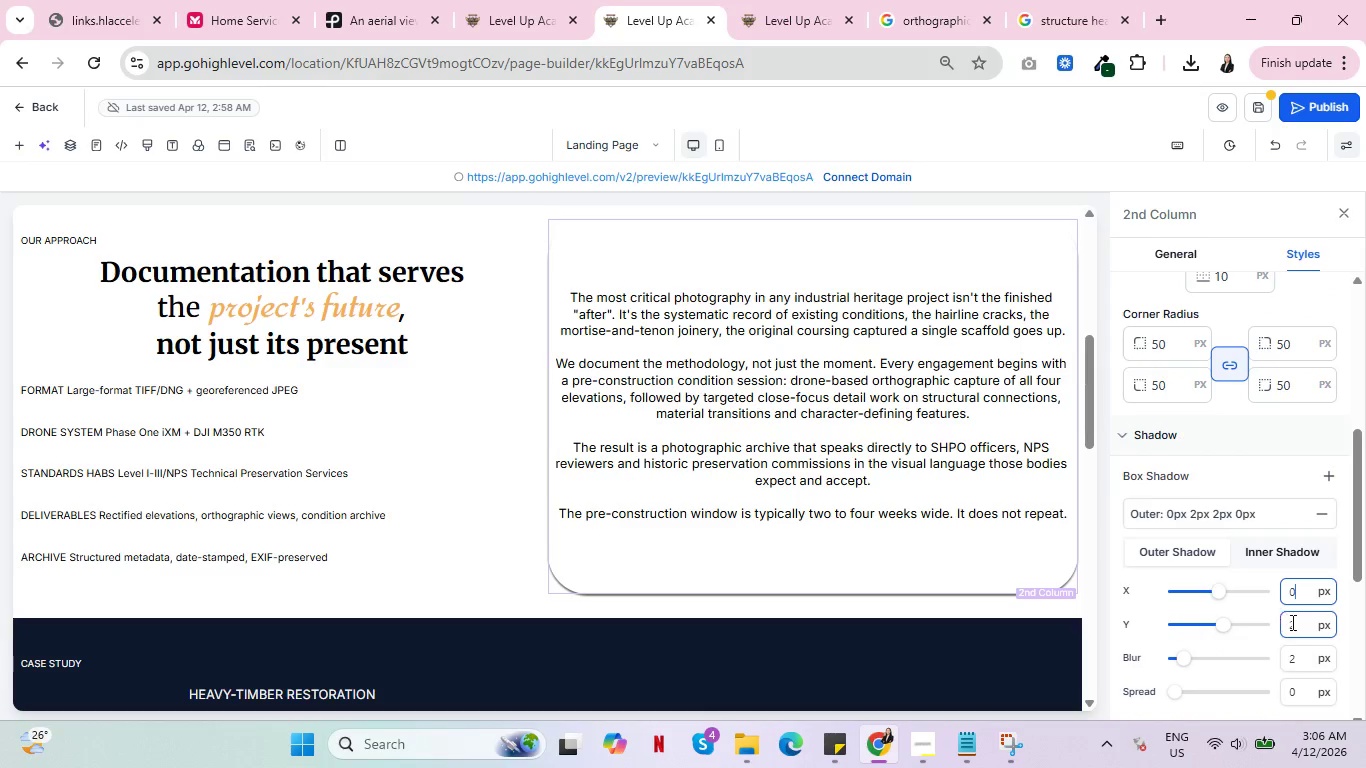 
left_click_drag(start_coordinate=[1300, 626], to_coordinate=[1278, 620])
 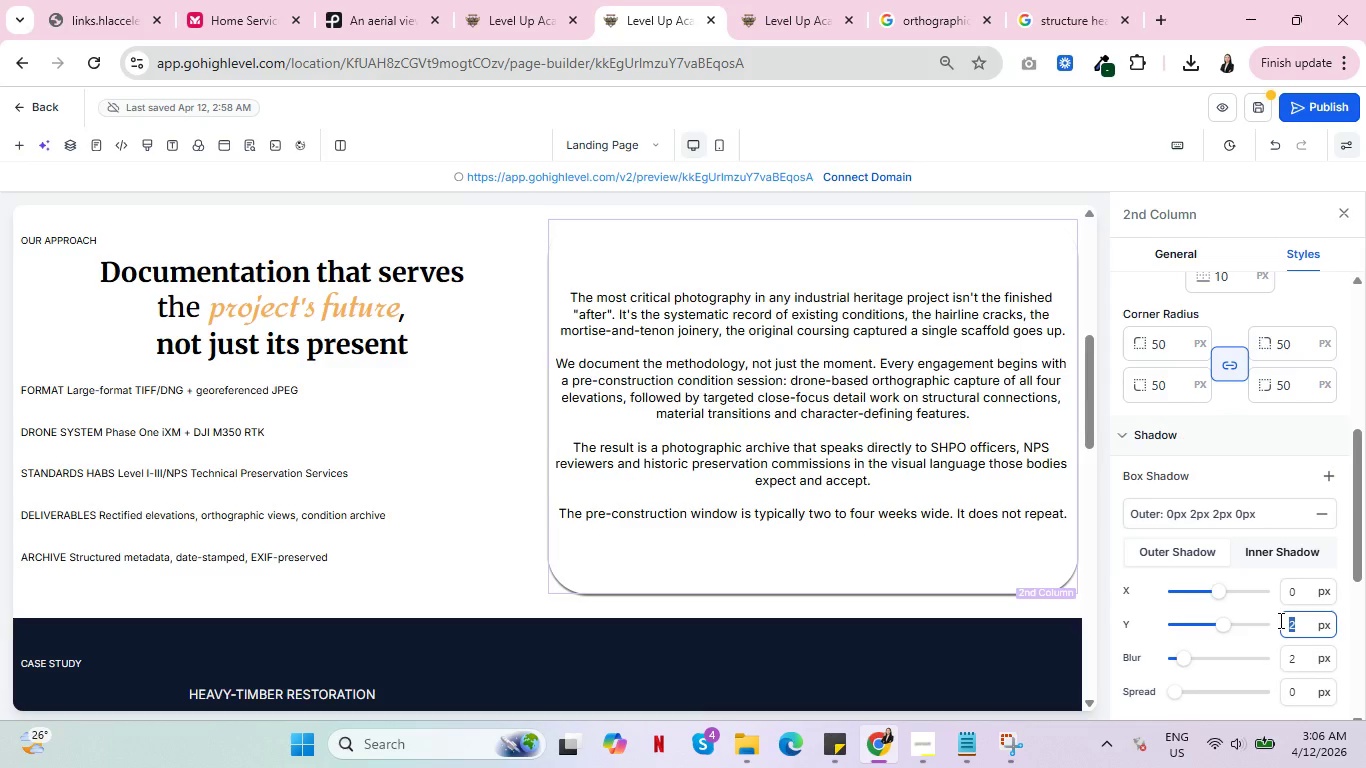 
type(10)
 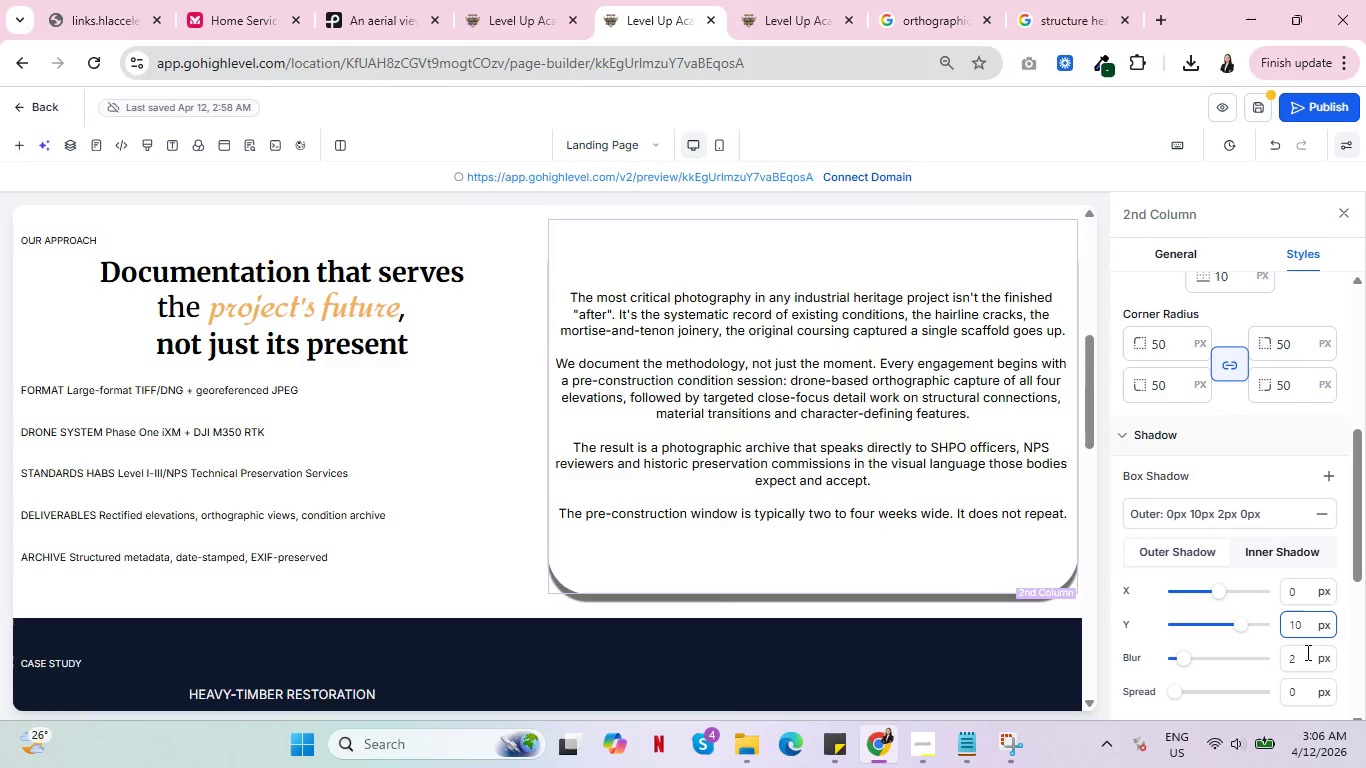 
left_click_drag(start_coordinate=[1300, 659], to_coordinate=[1281, 659])
 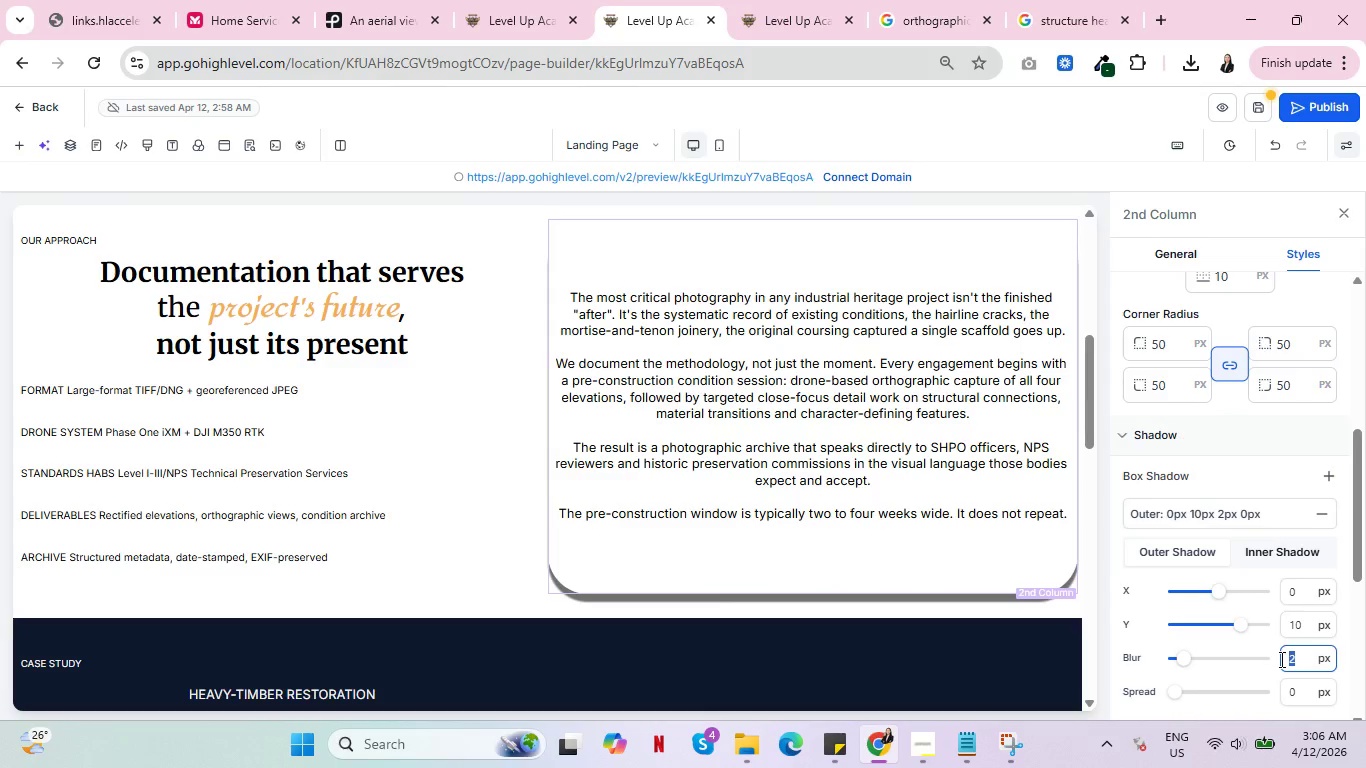 
type(39)
 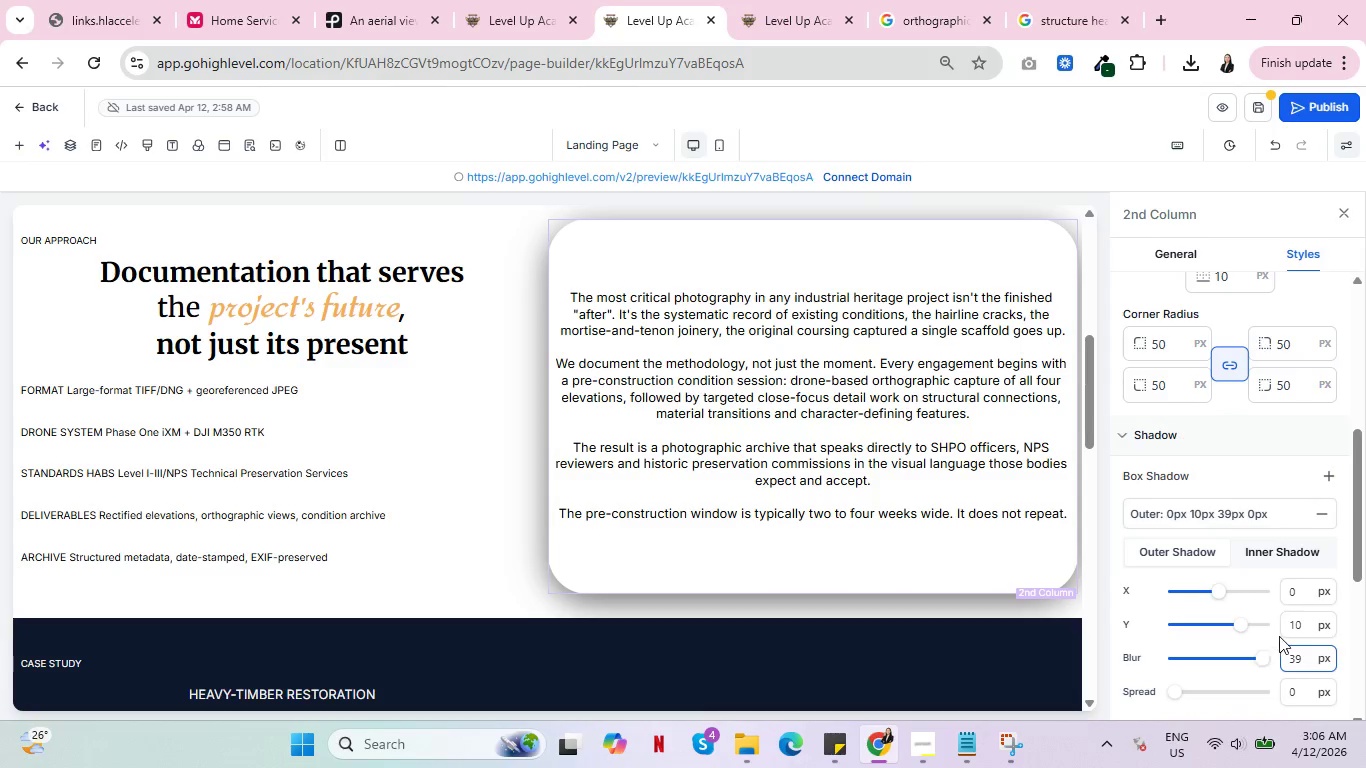 
left_click([1257, 544])
 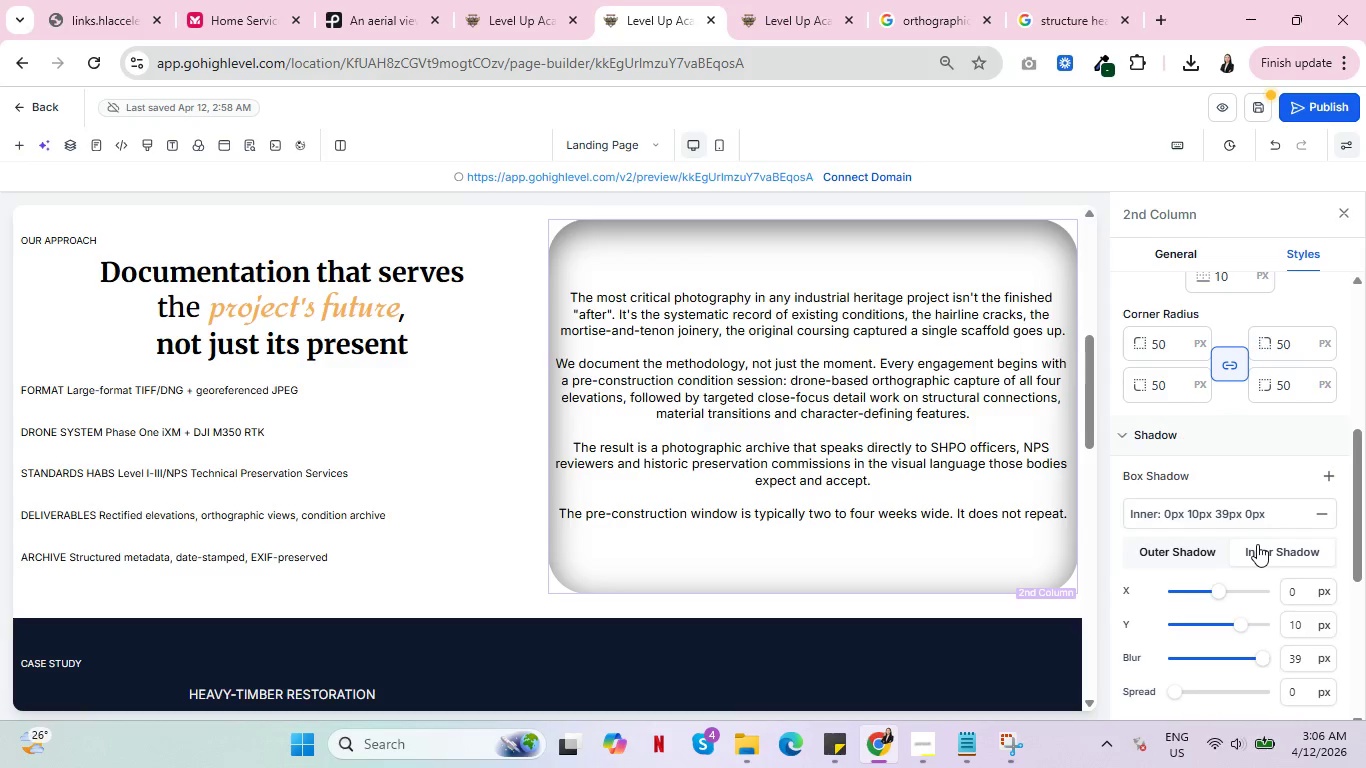 
scroll: coordinate [1264, 546], scroll_direction: down, amount: 2.0
 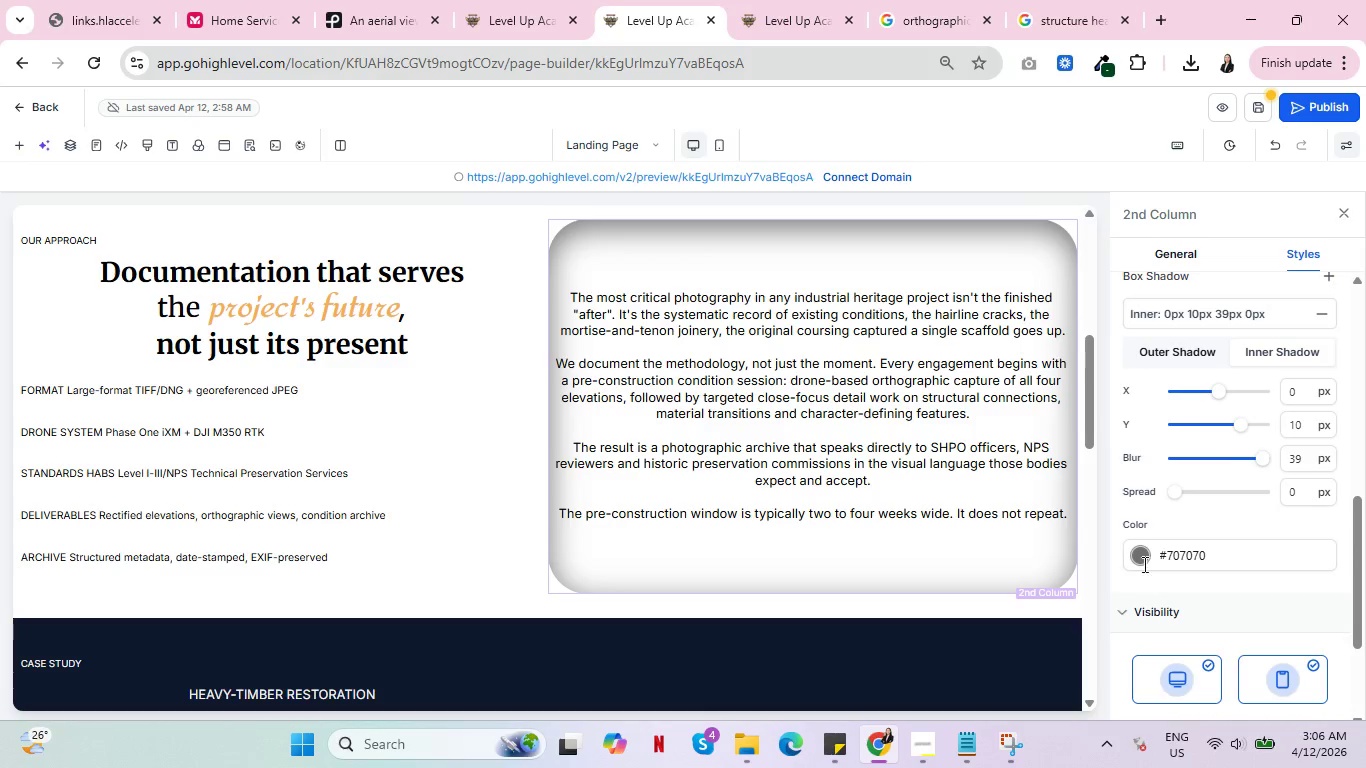 
left_click([1137, 555])
 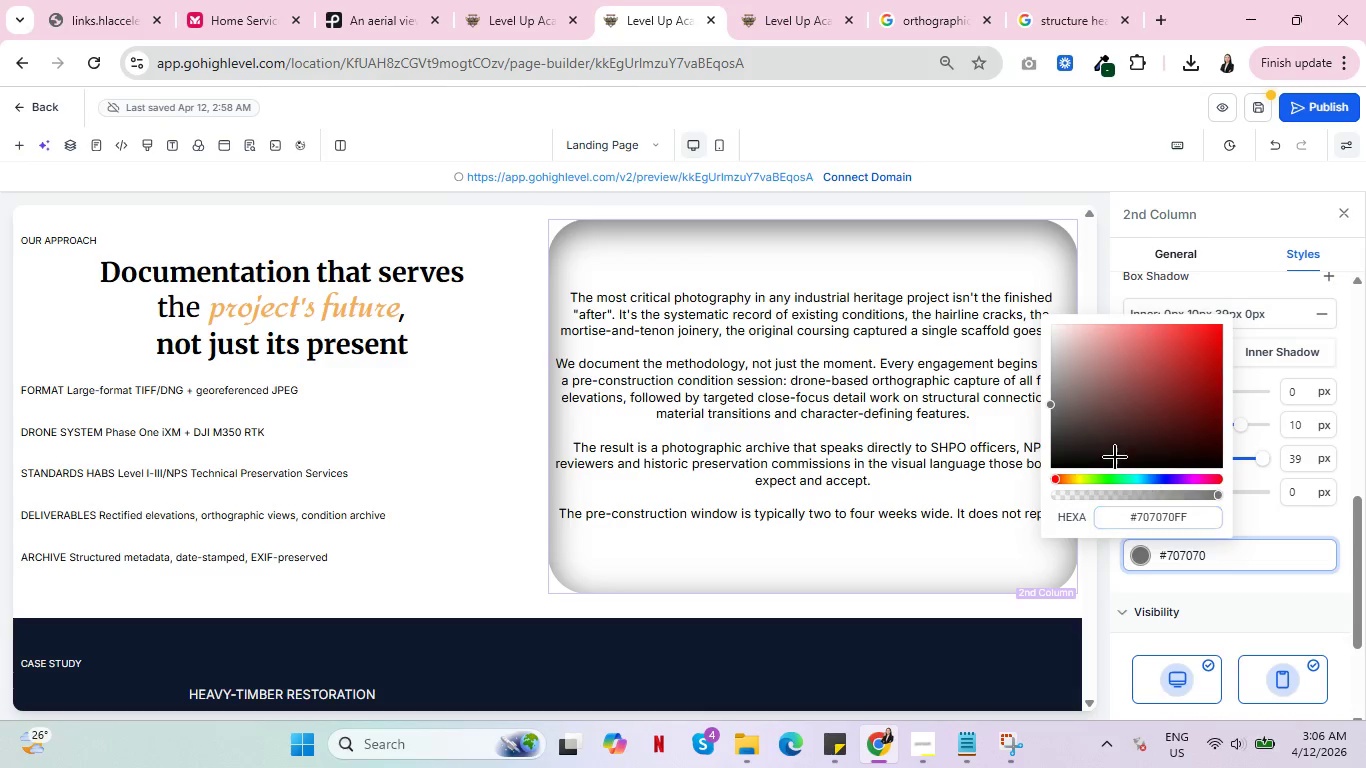 
left_click([1068, 450])
 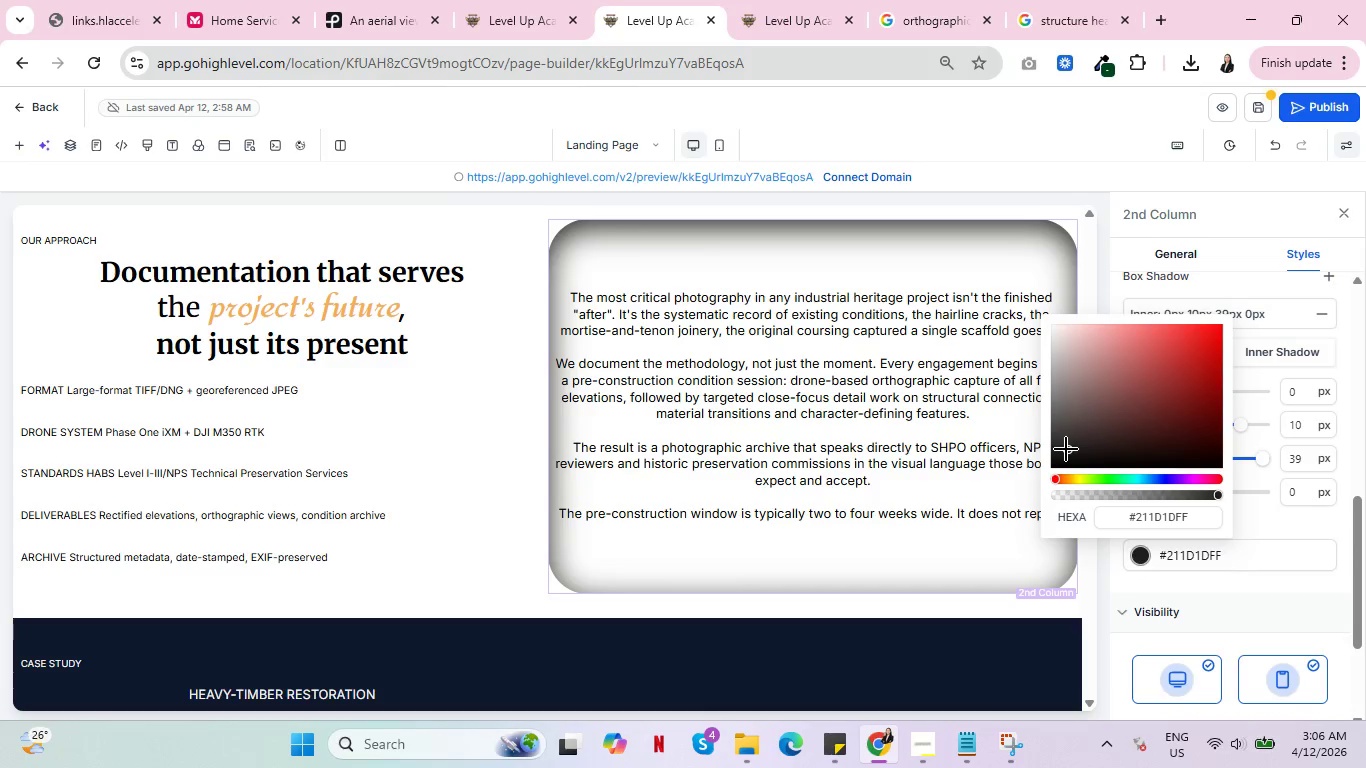 
left_click([1056, 347])
 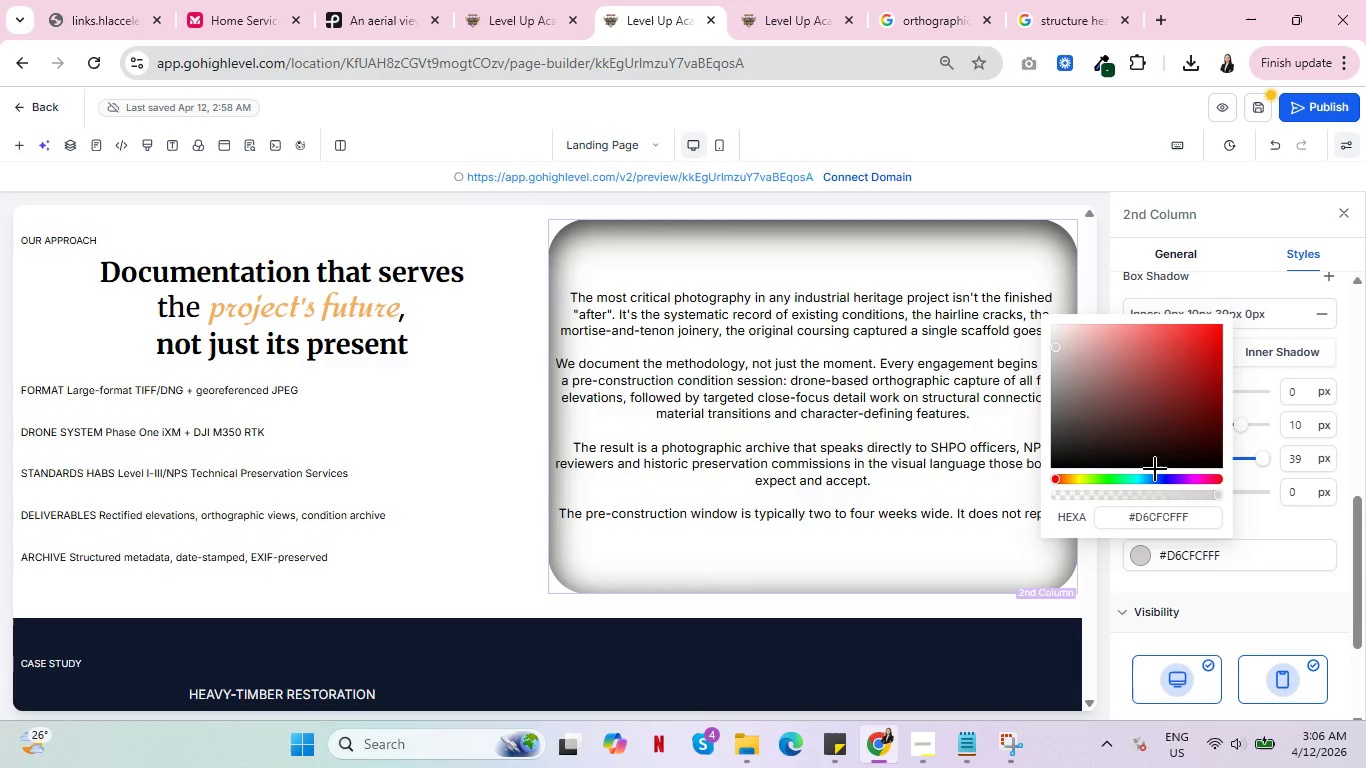 
left_click([1166, 476])
 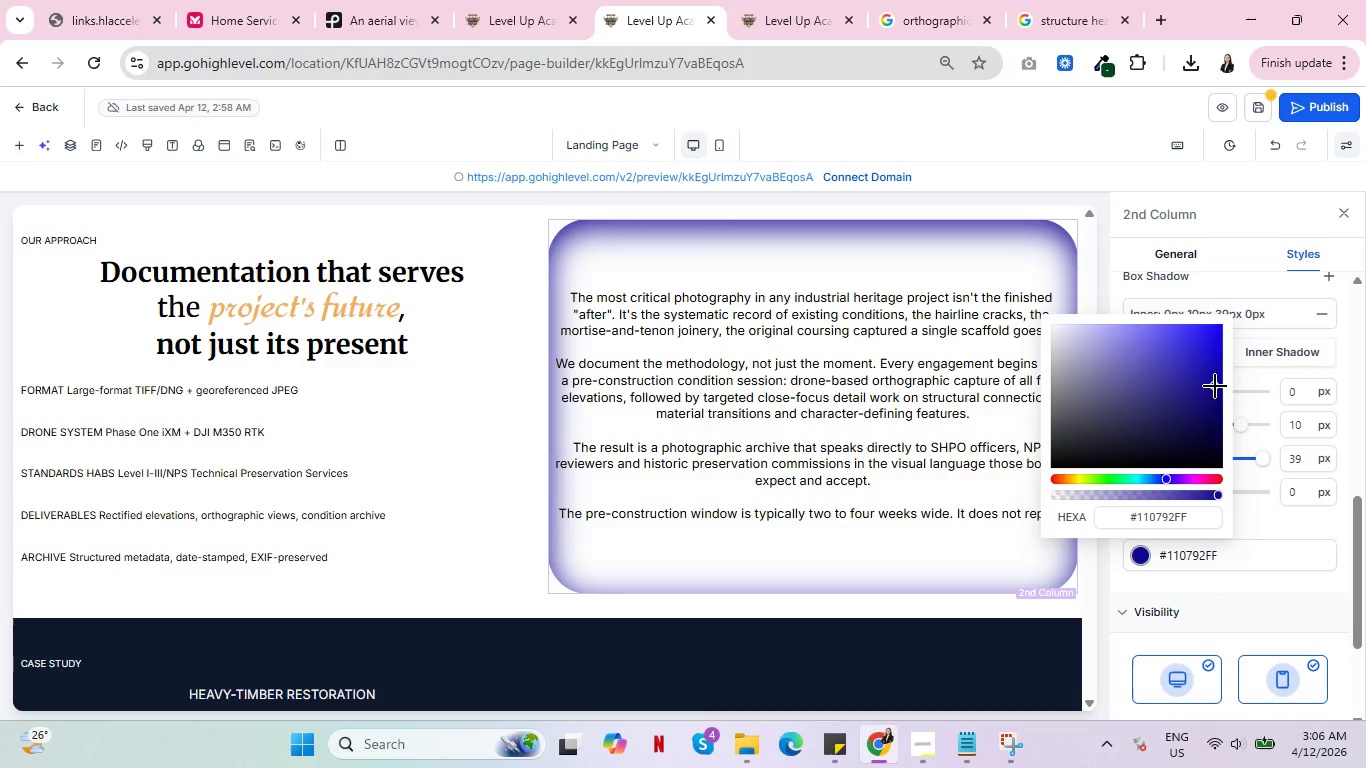 
left_click([1198, 430])
 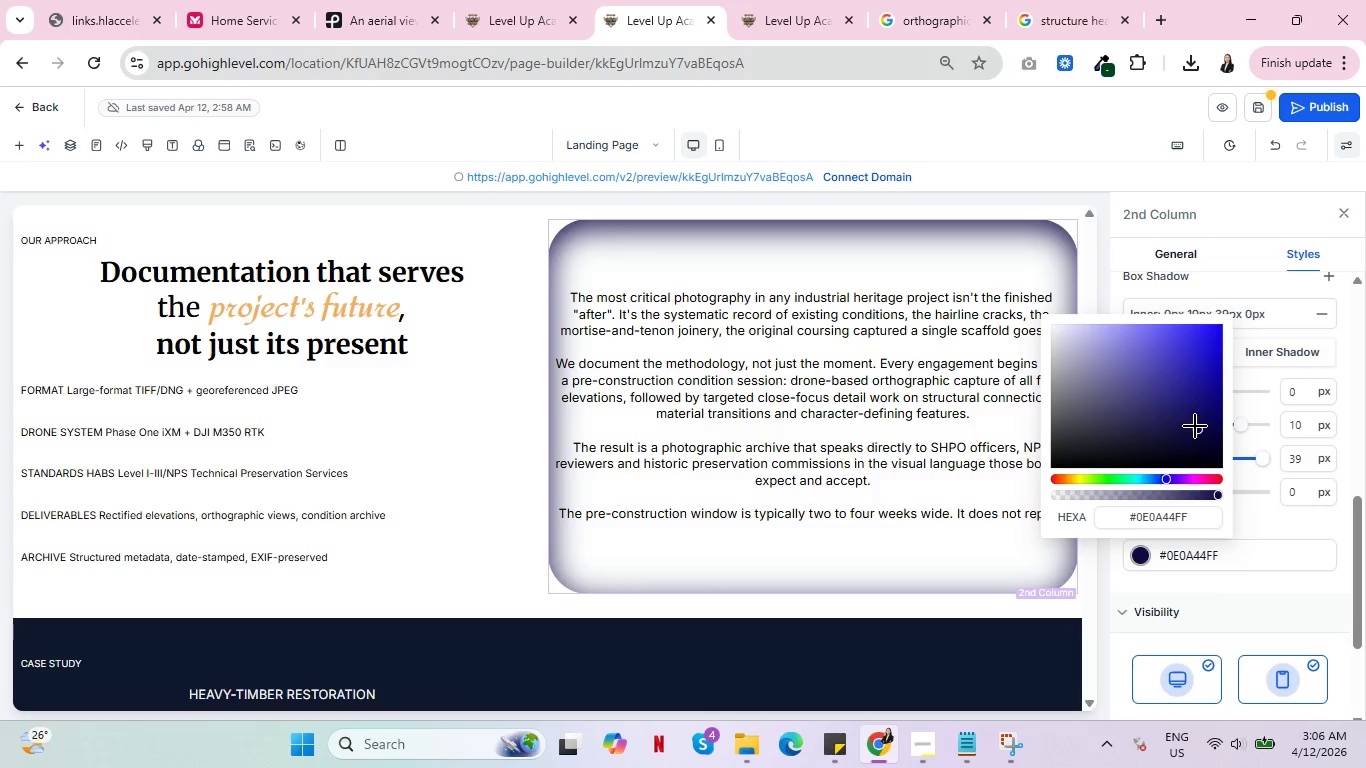 
left_click([1176, 418])
 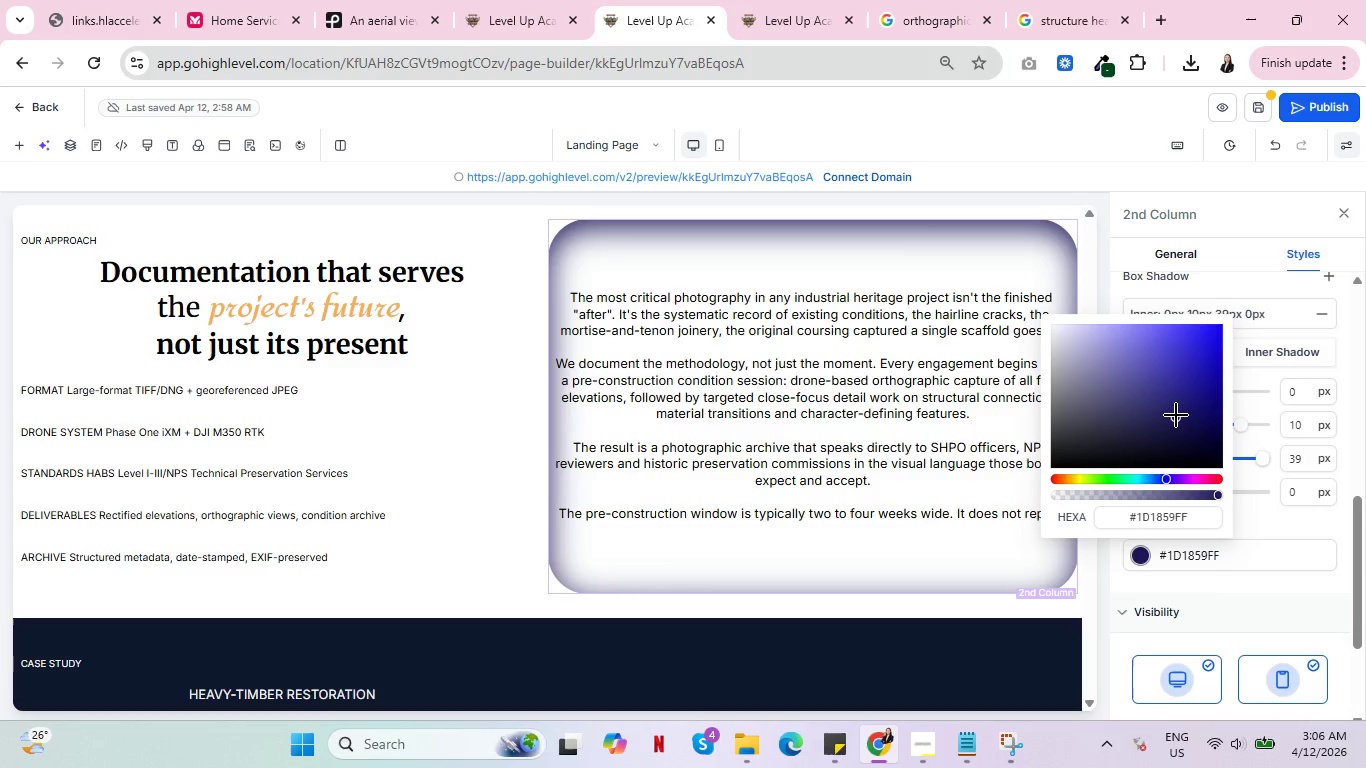 
left_click([1205, 422])
 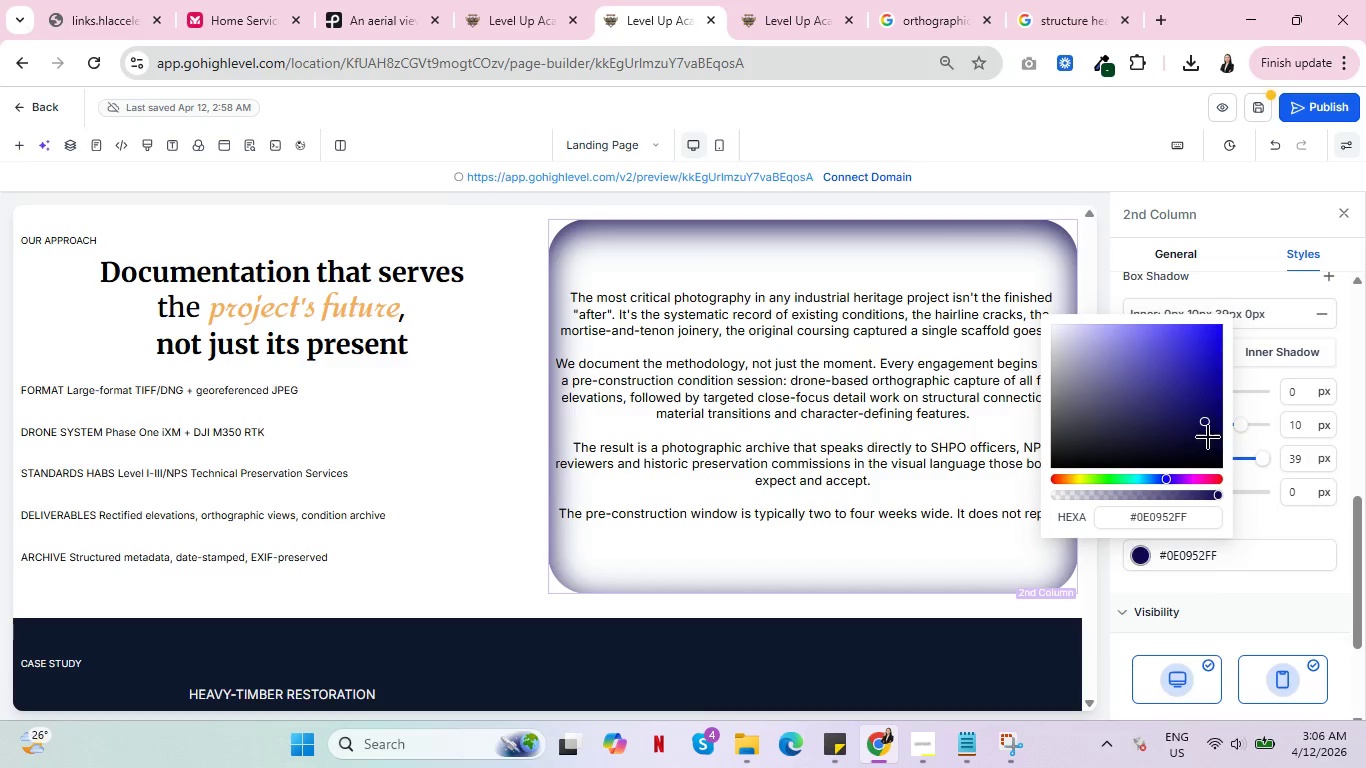 
left_click([1216, 438])
 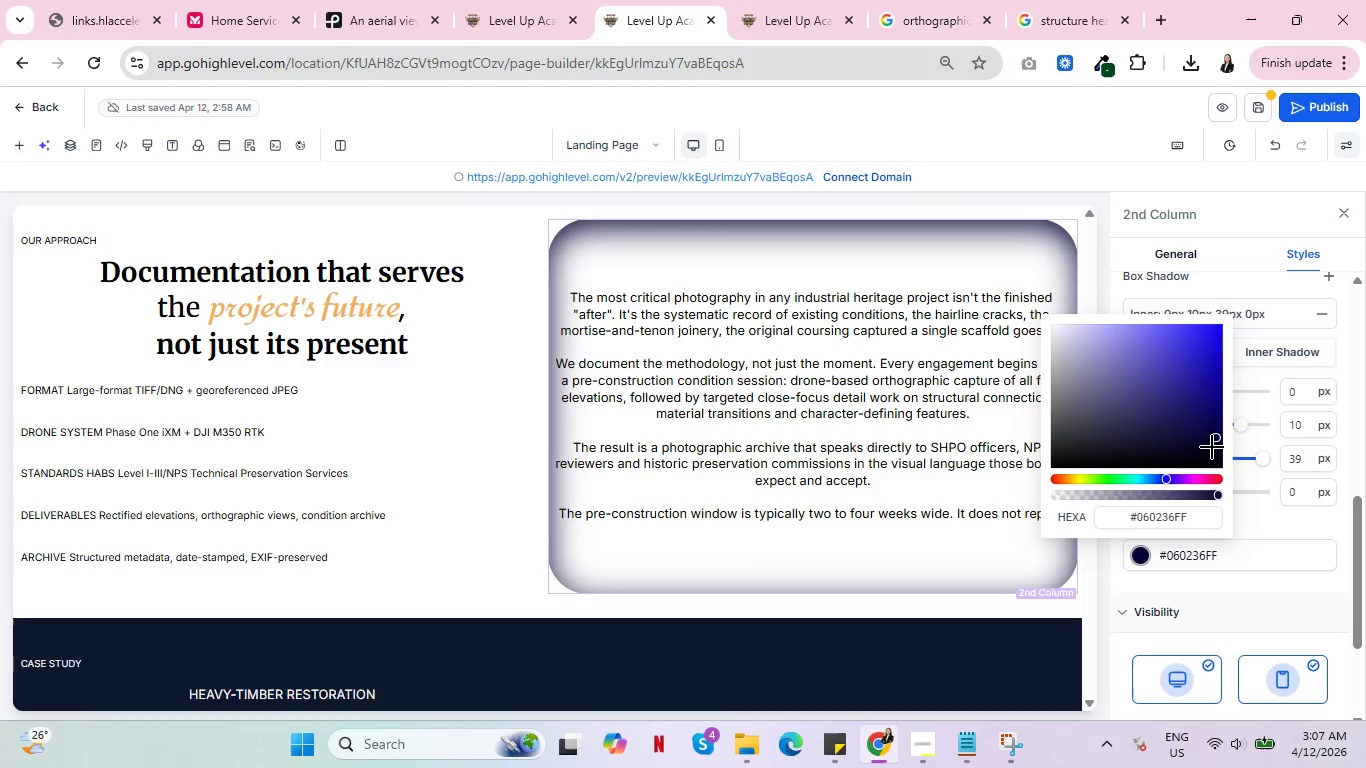 
wait(16.59)
 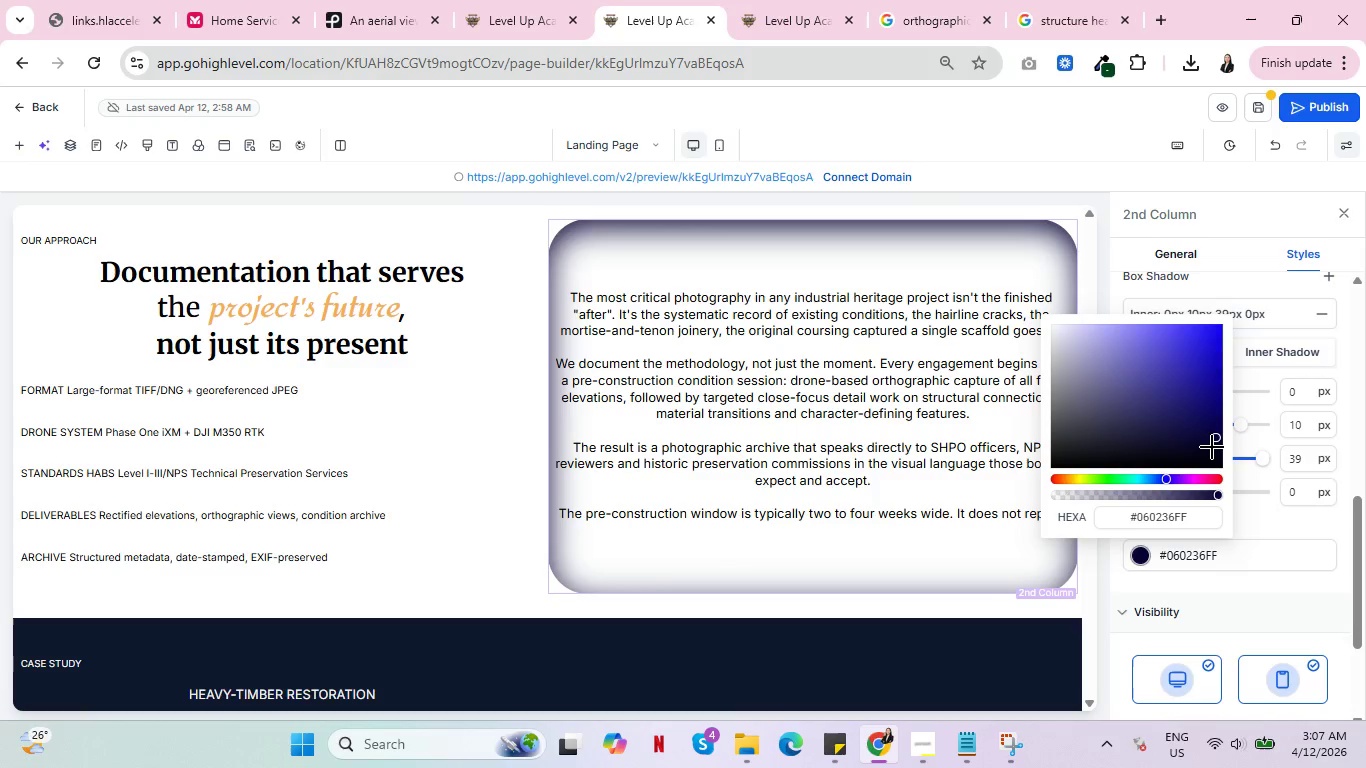 
left_click([1323, 310])
 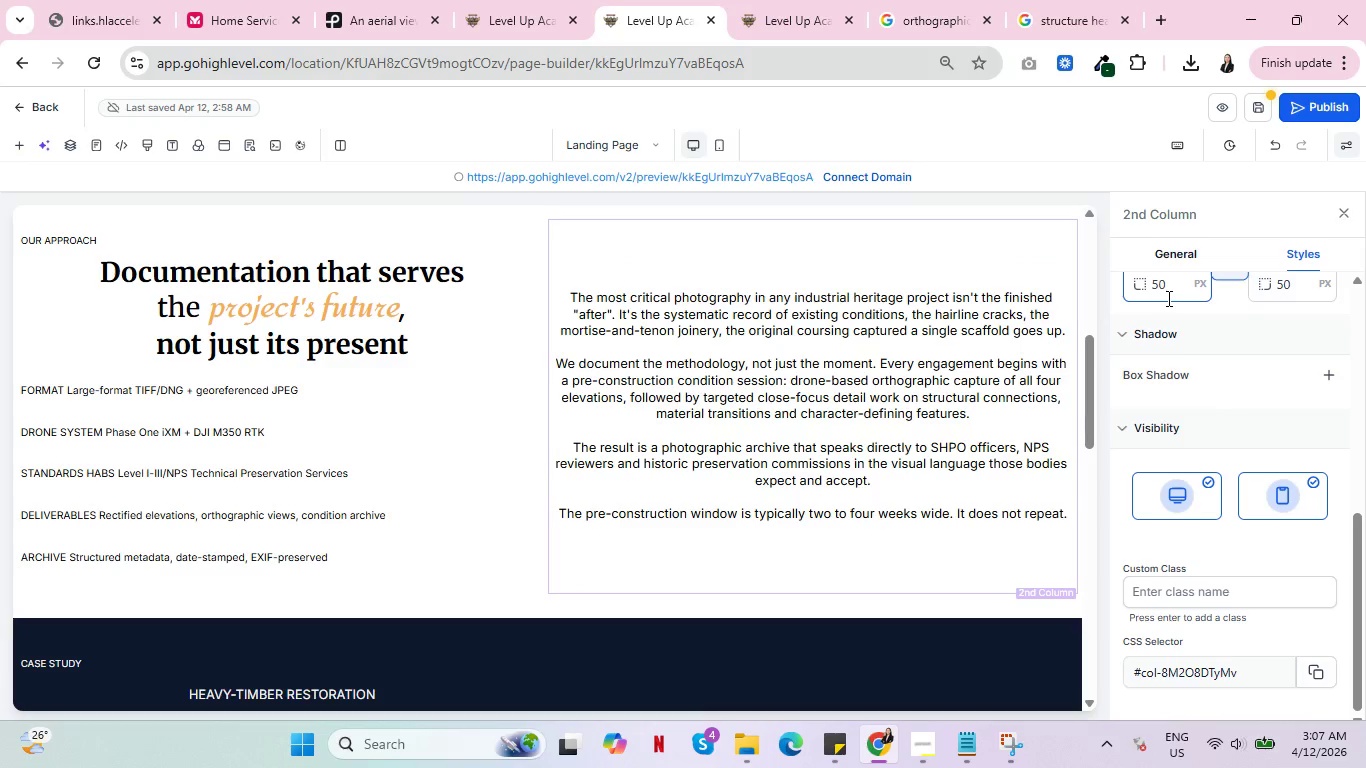 
wait(7.88)
 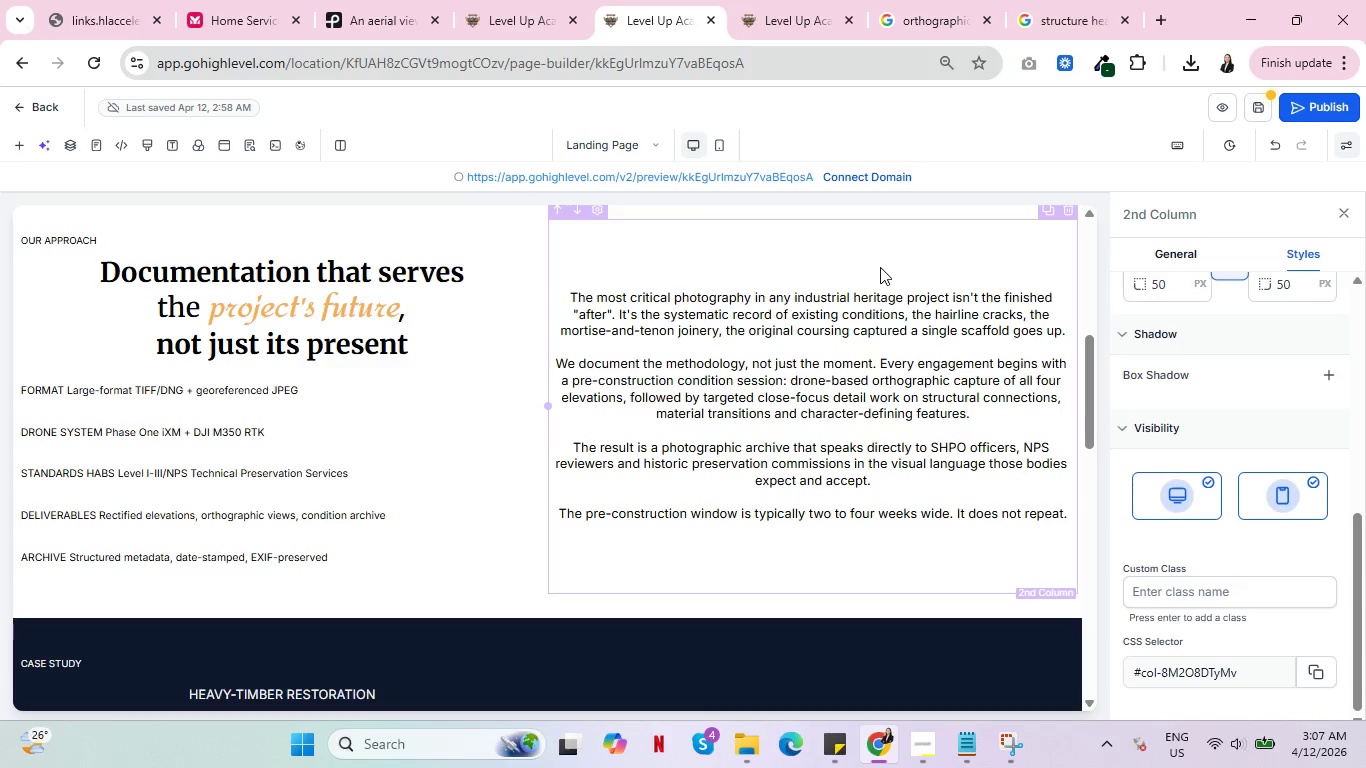 
scroll: coordinate [1266, 476], scroll_direction: up, amount: 3.0
 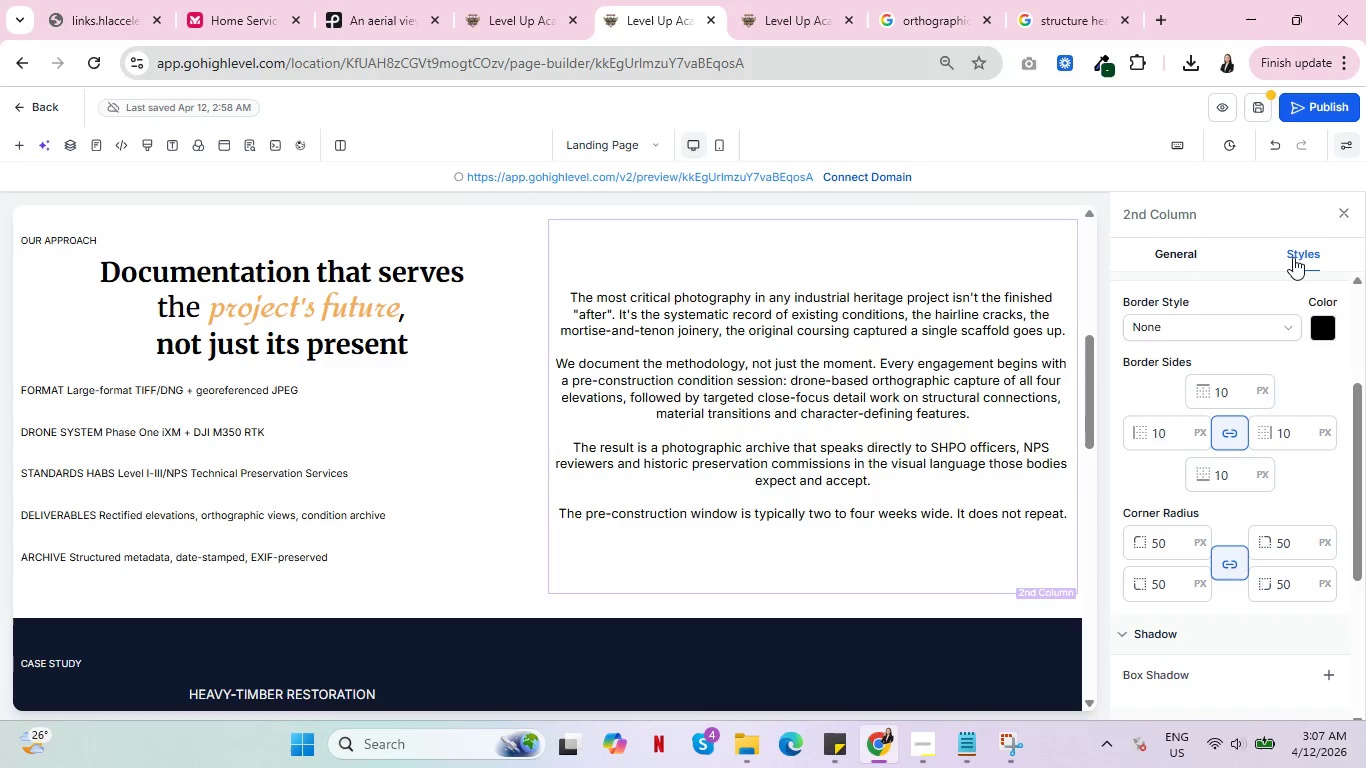 
left_click([1293, 257])
 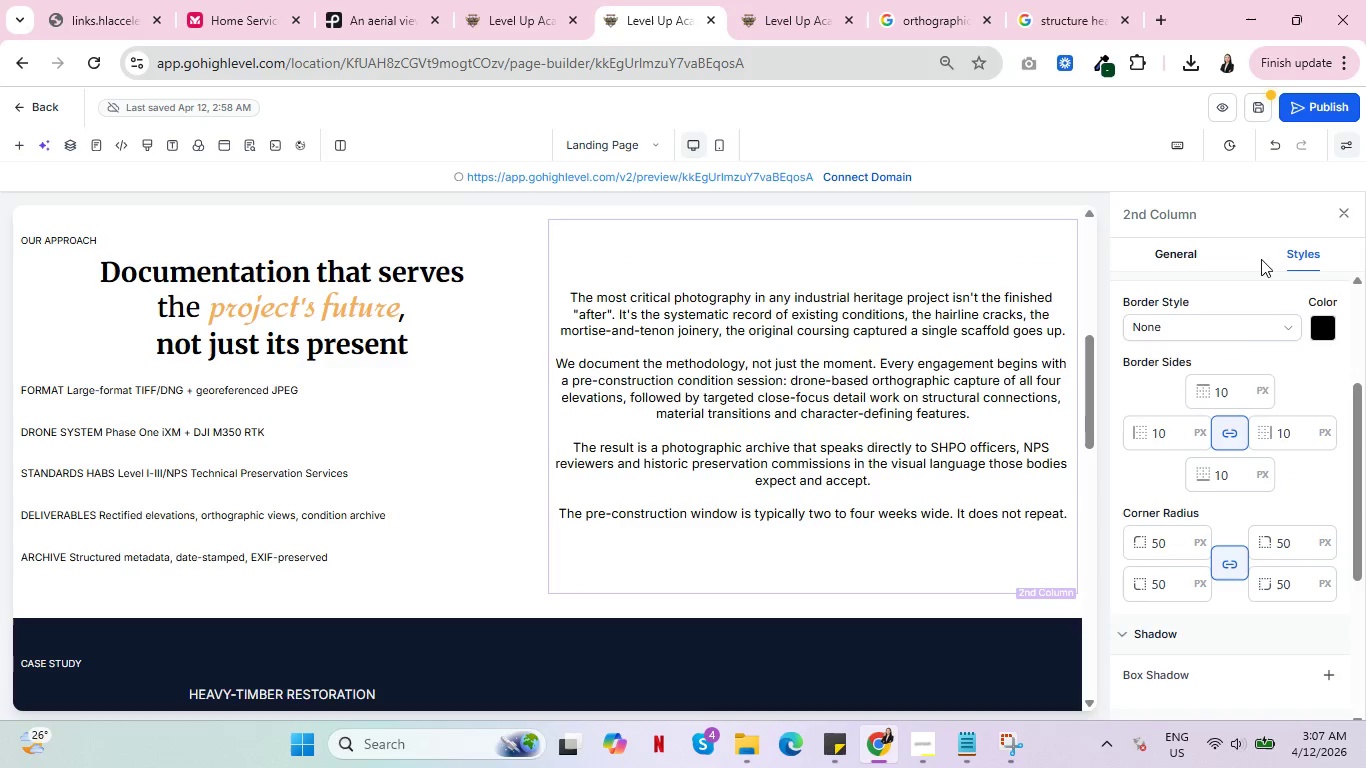 
scroll: coordinate [1253, 403], scroll_direction: down, amount: 5.0
 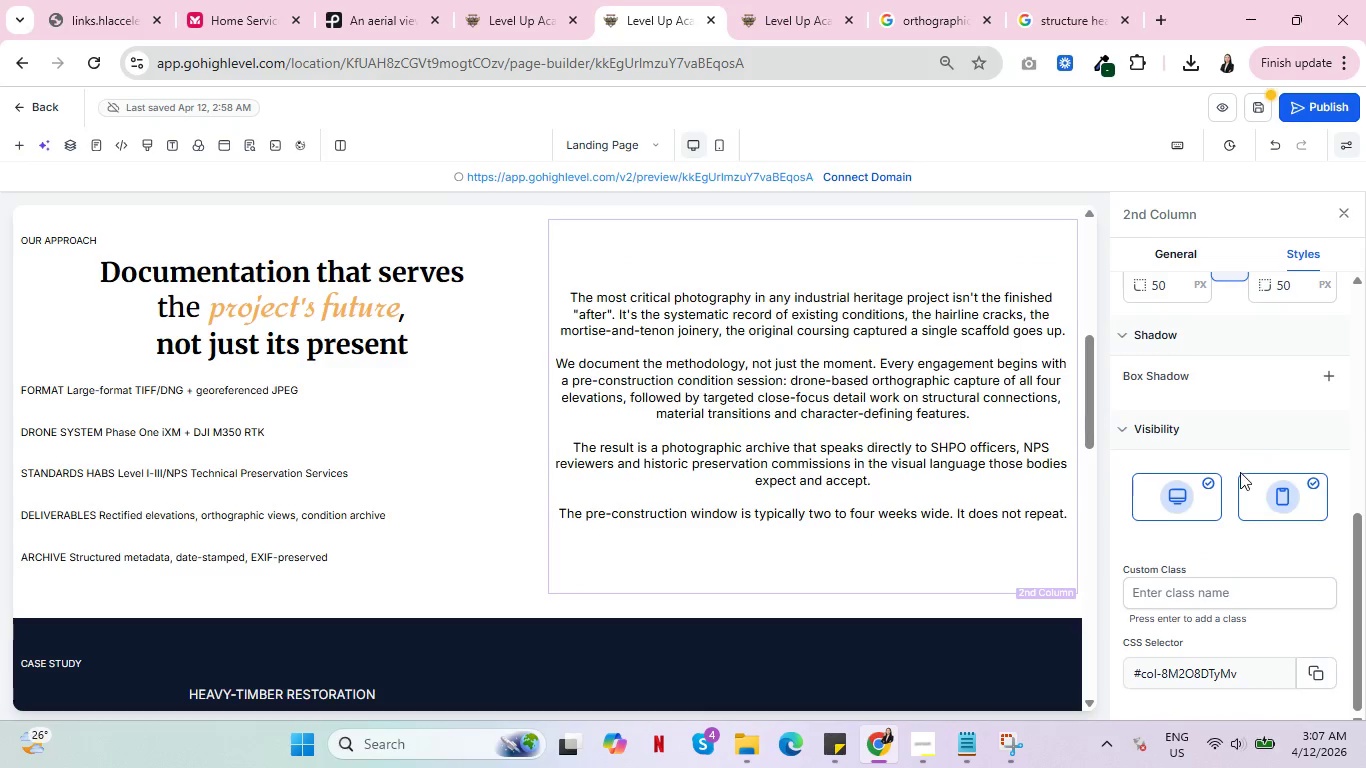 
scroll: coordinate [1240, 472], scroll_direction: up, amount: 3.0
 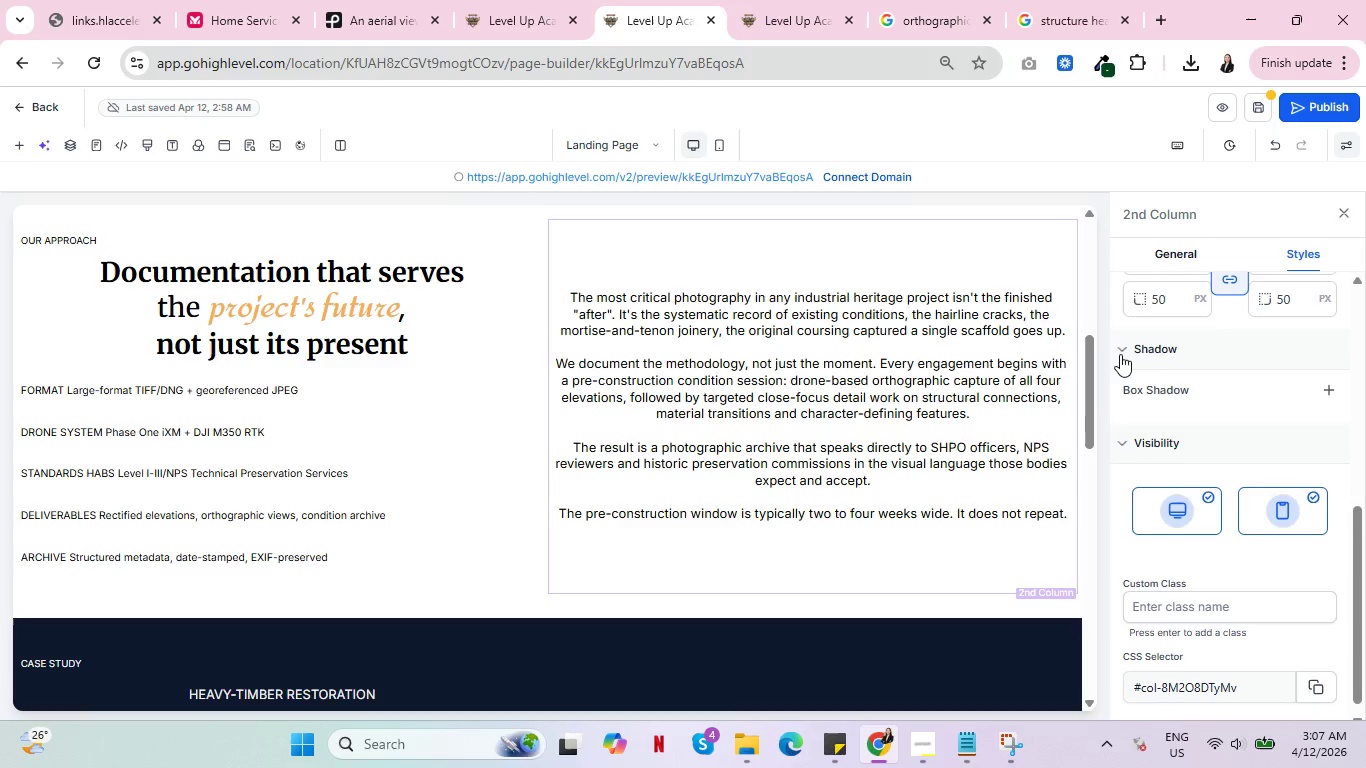 
left_click([1160, 257])
 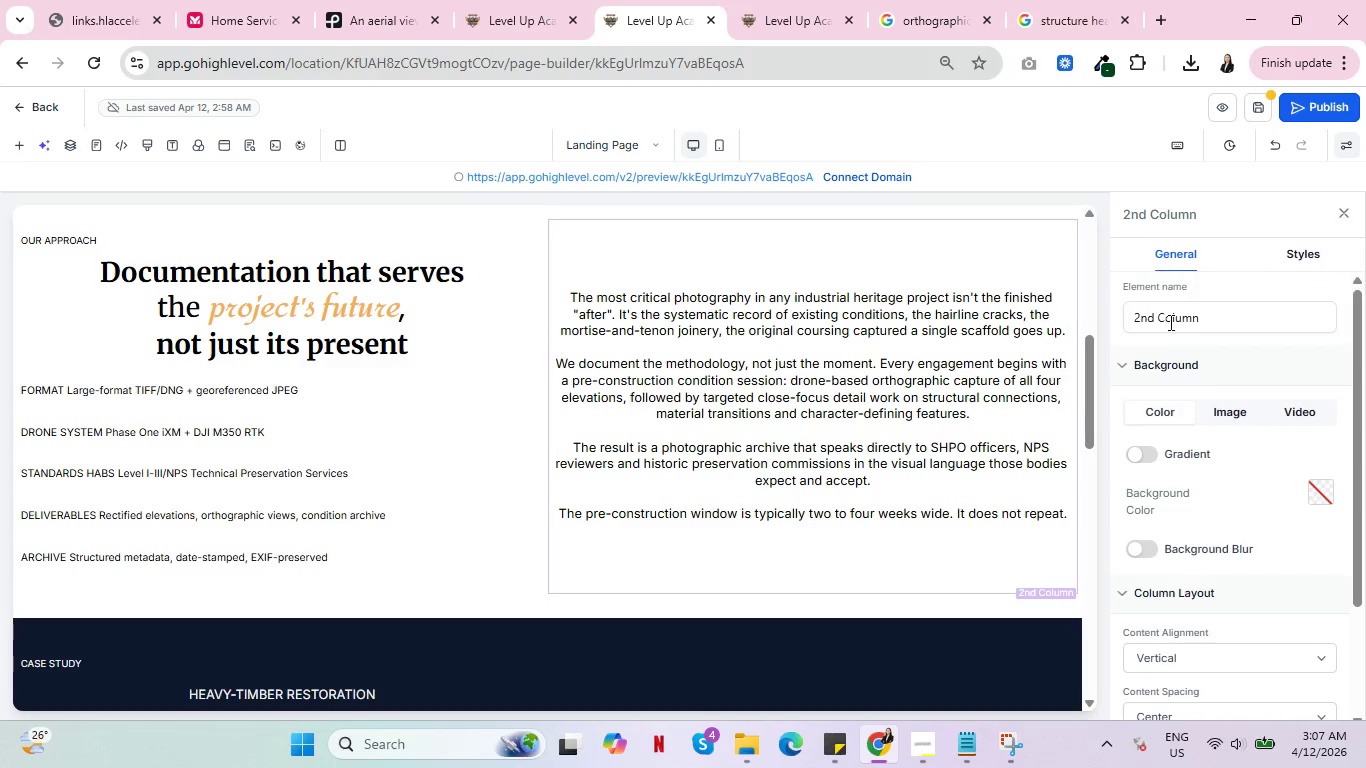 
scroll: coordinate [1214, 468], scroll_direction: down, amount: 2.0
 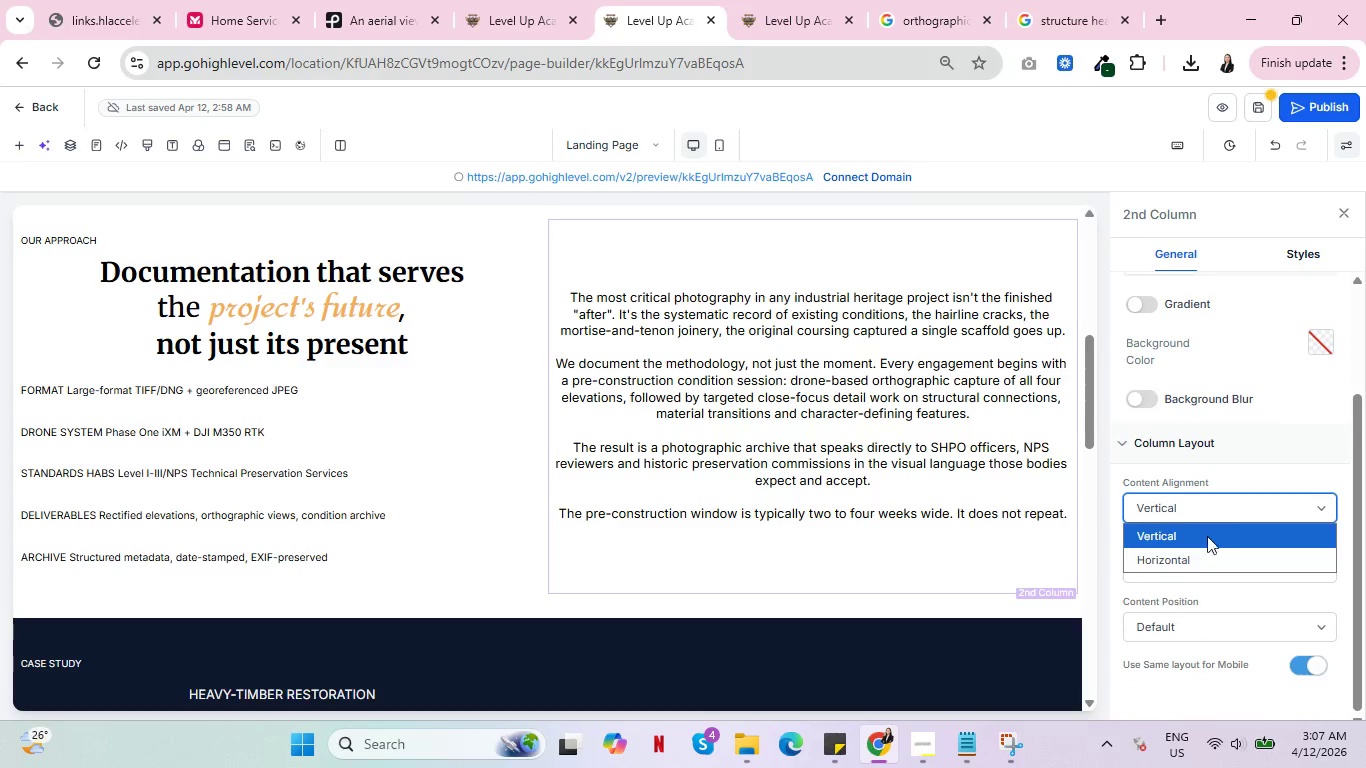 
left_click([1201, 561])
 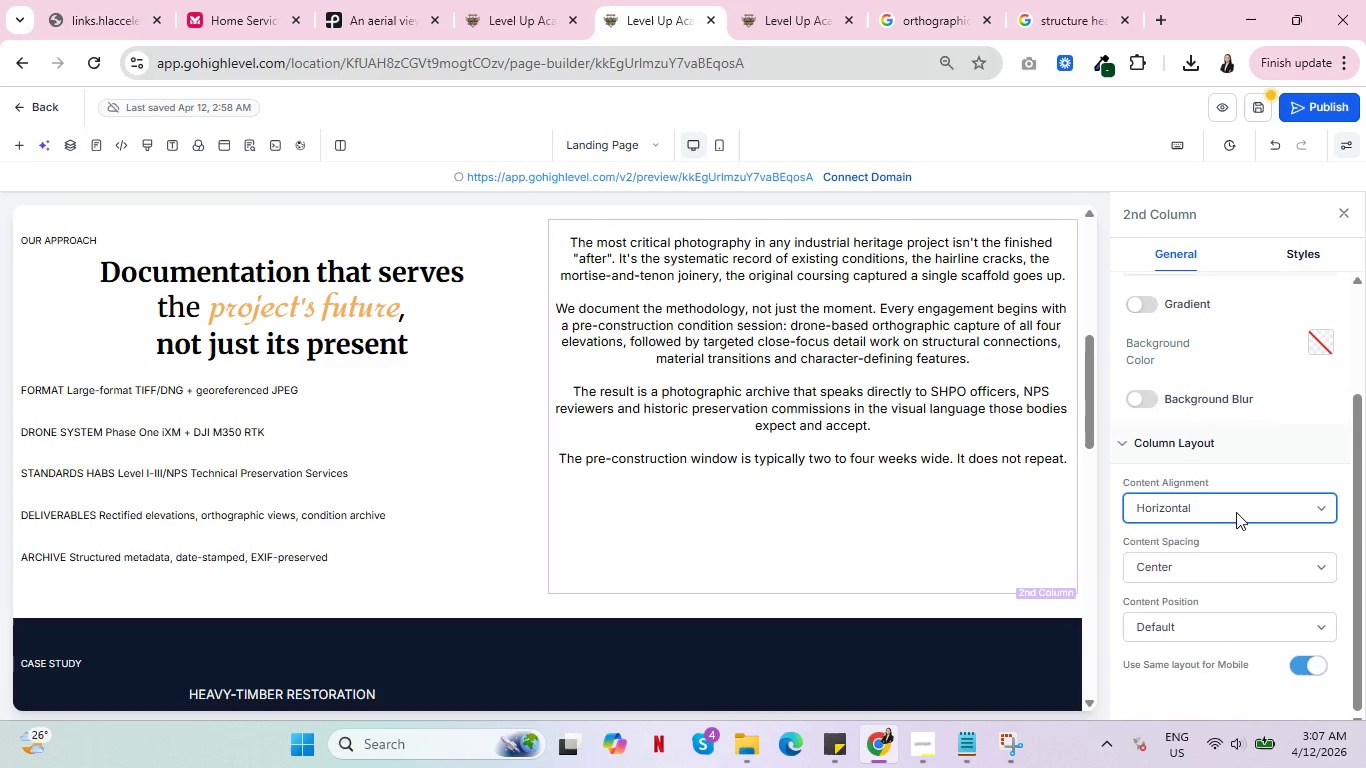 
double_click([1218, 537])
 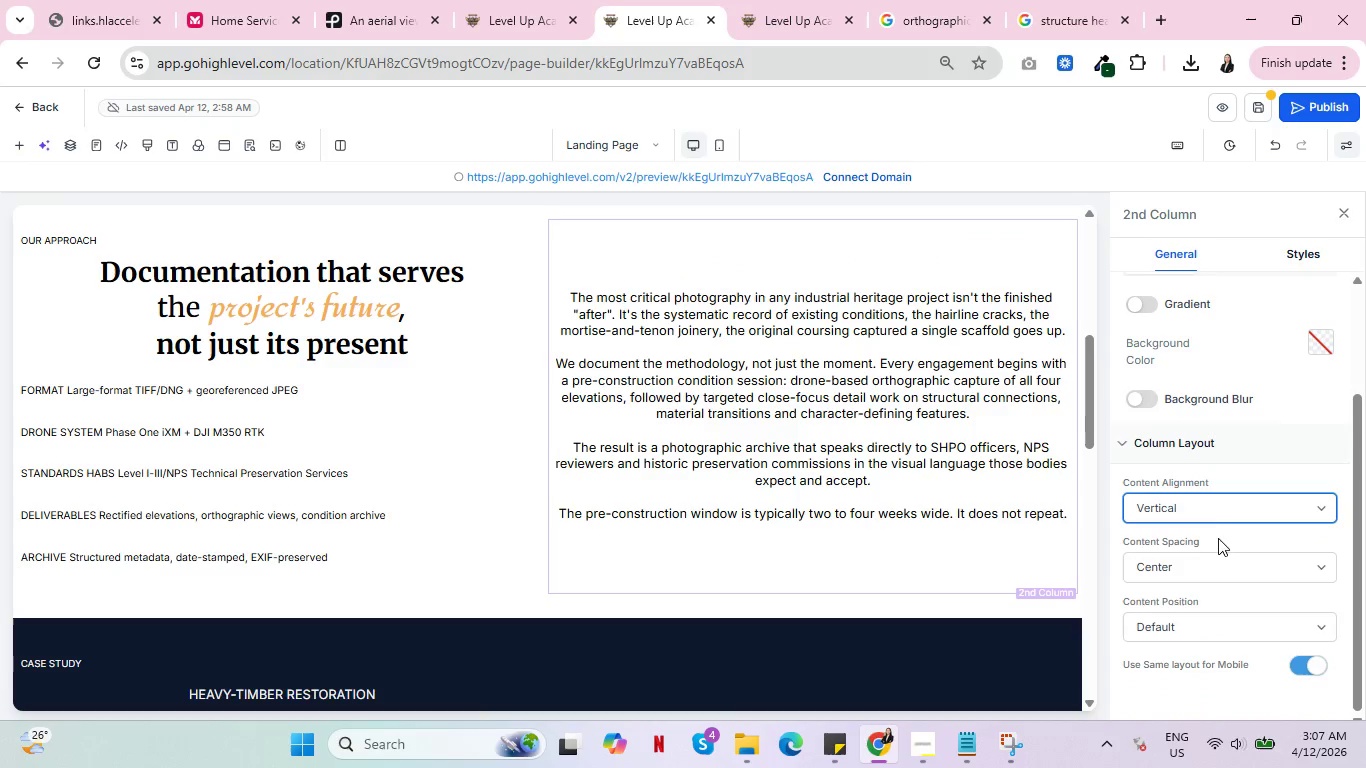 
left_click([1219, 564])
 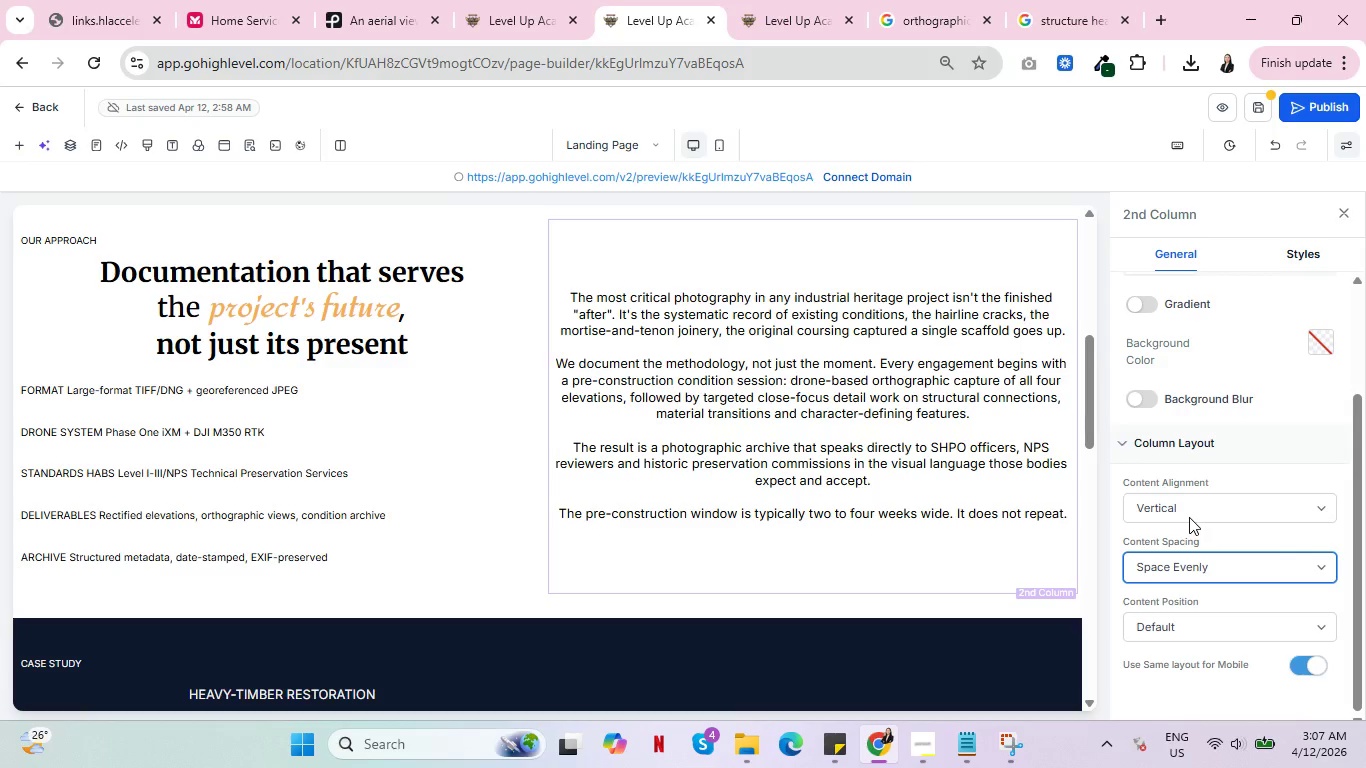 
left_click([1200, 564])
 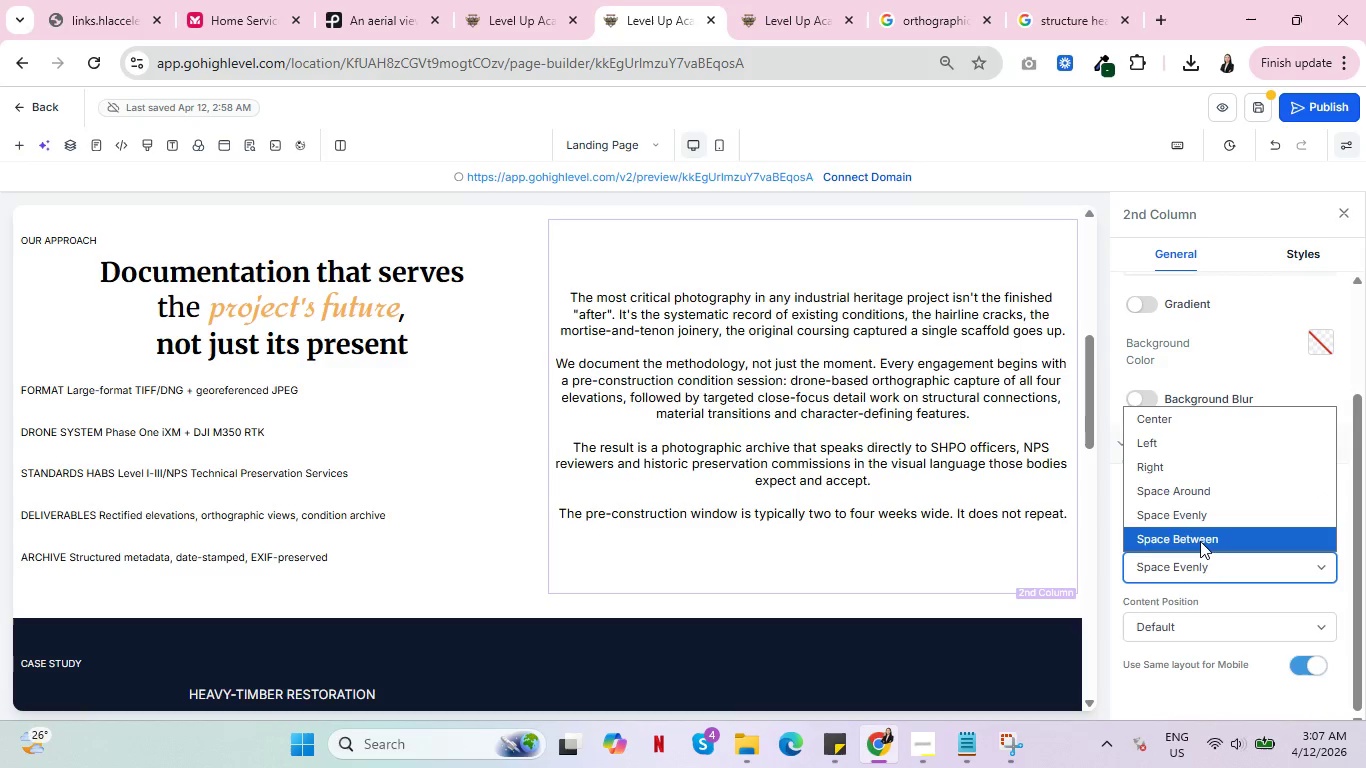 
left_click([1200, 541])
 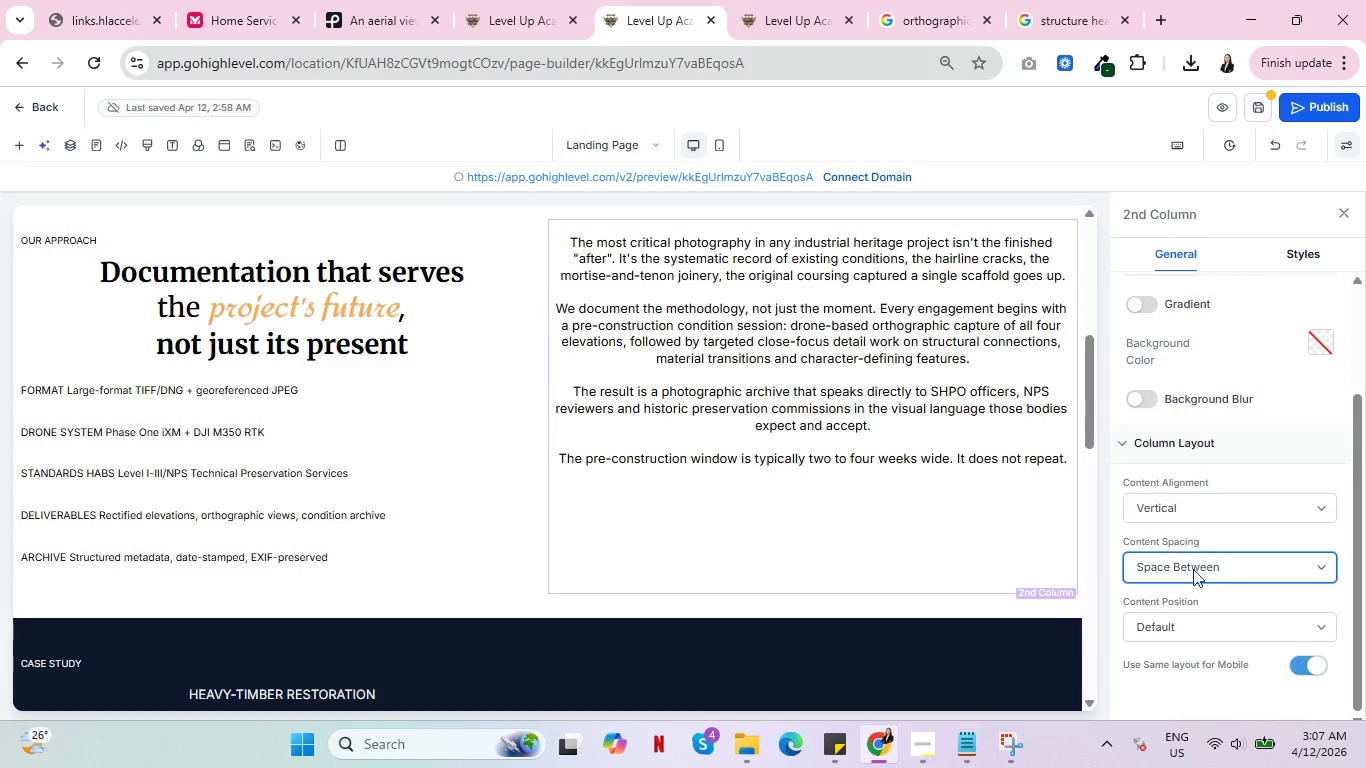 
left_click([1193, 581])
 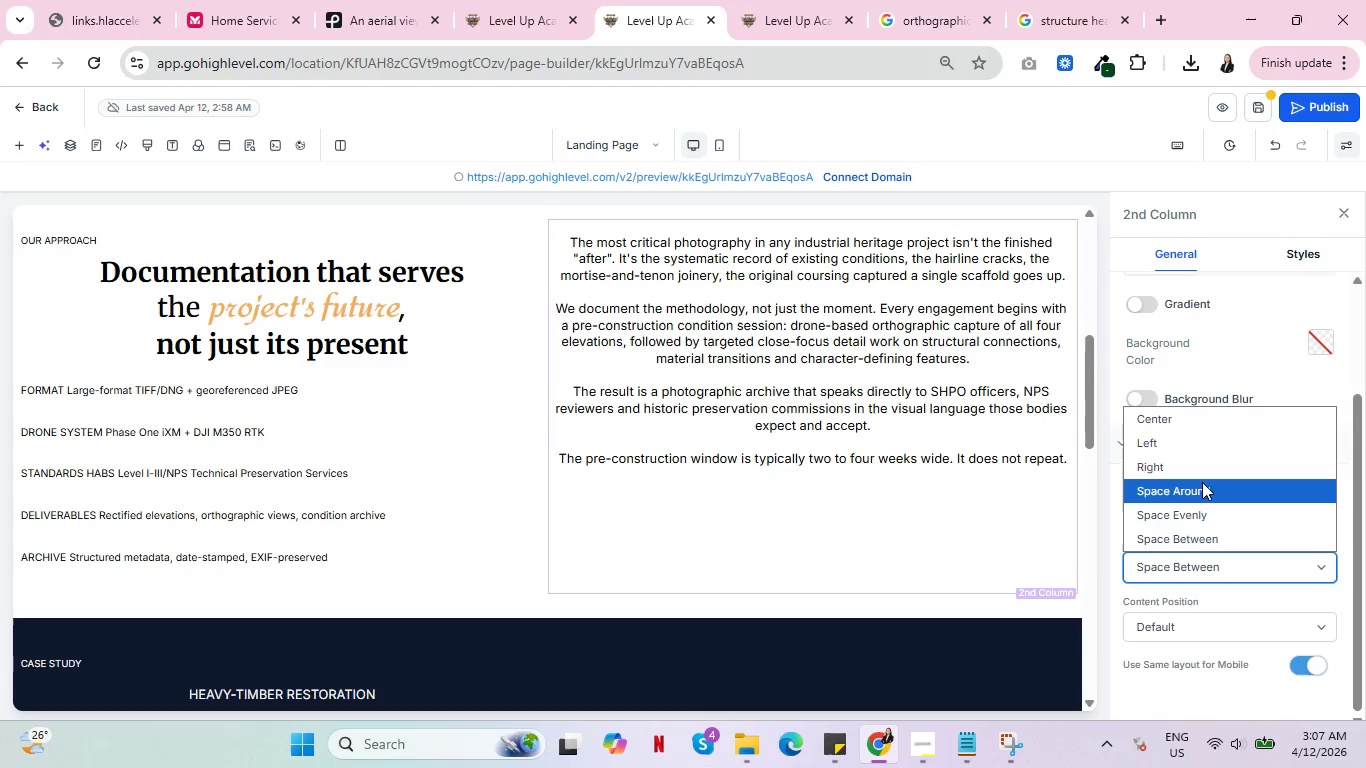 
left_click([1201, 473])
 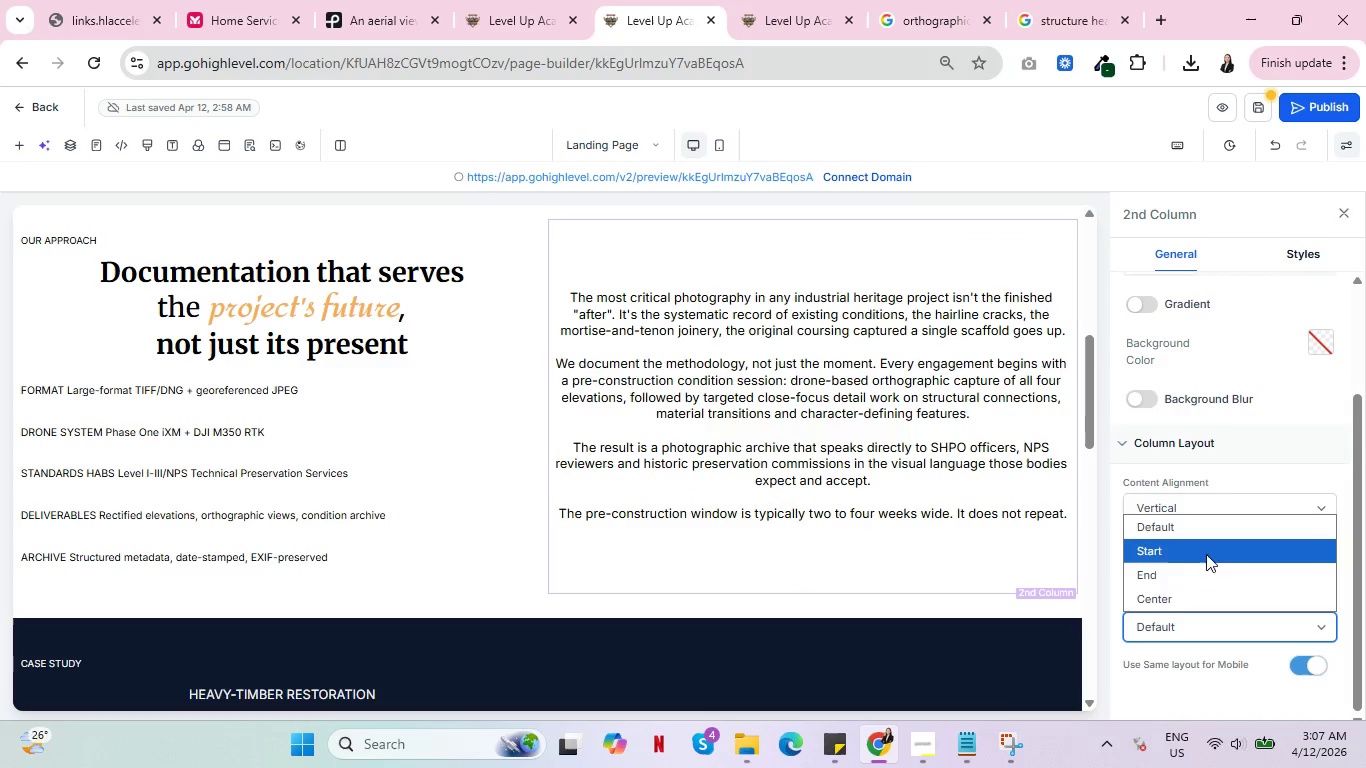 
wait(6.97)
 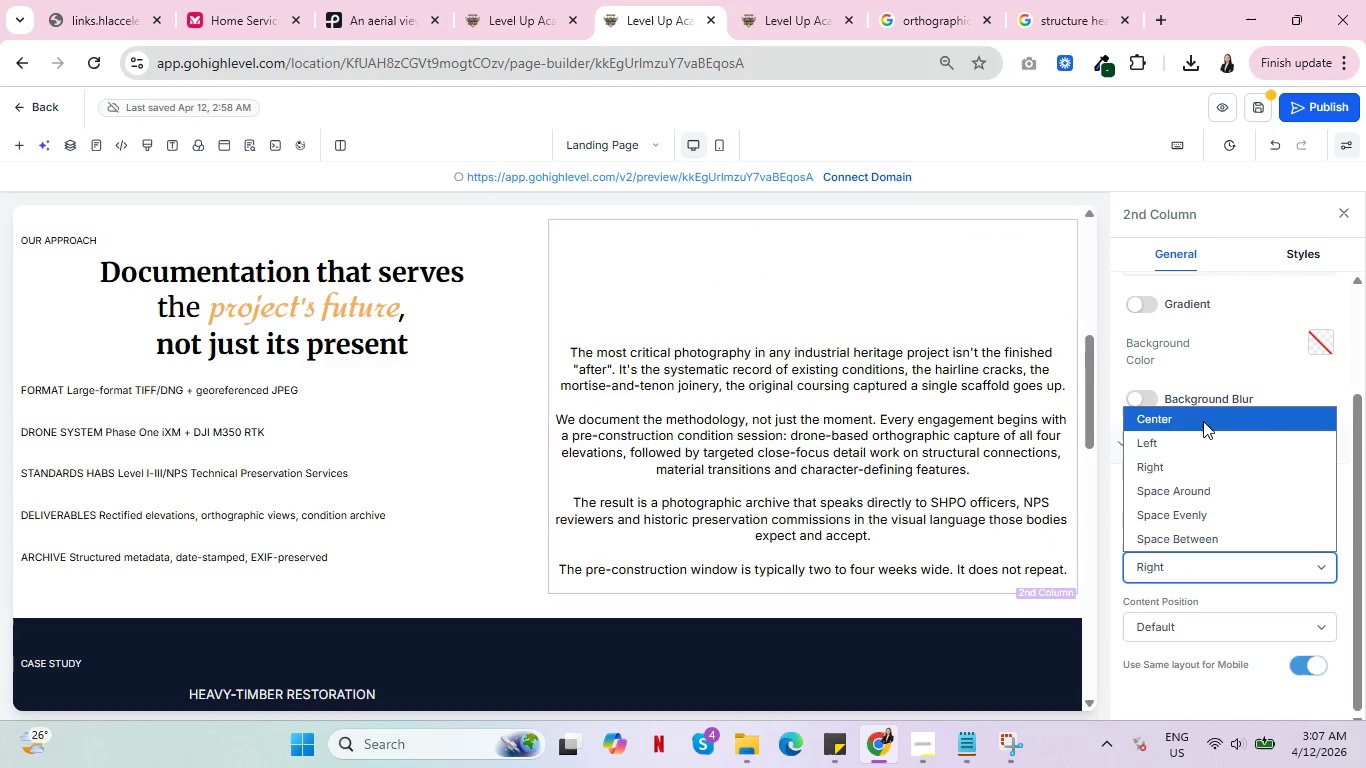 
left_click([1197, 593])
 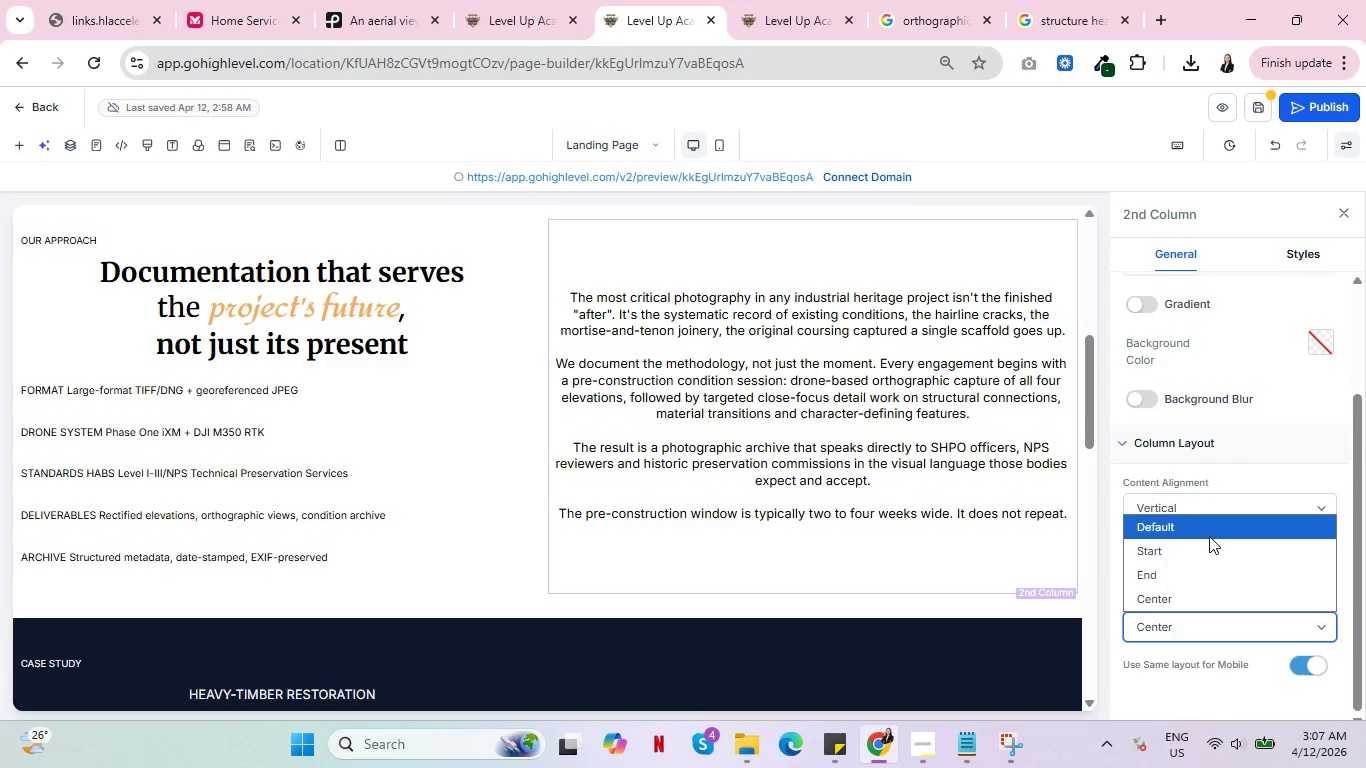 
scroll: coordinate [1229, 559], scroll_direction: down, amount: 4.0
 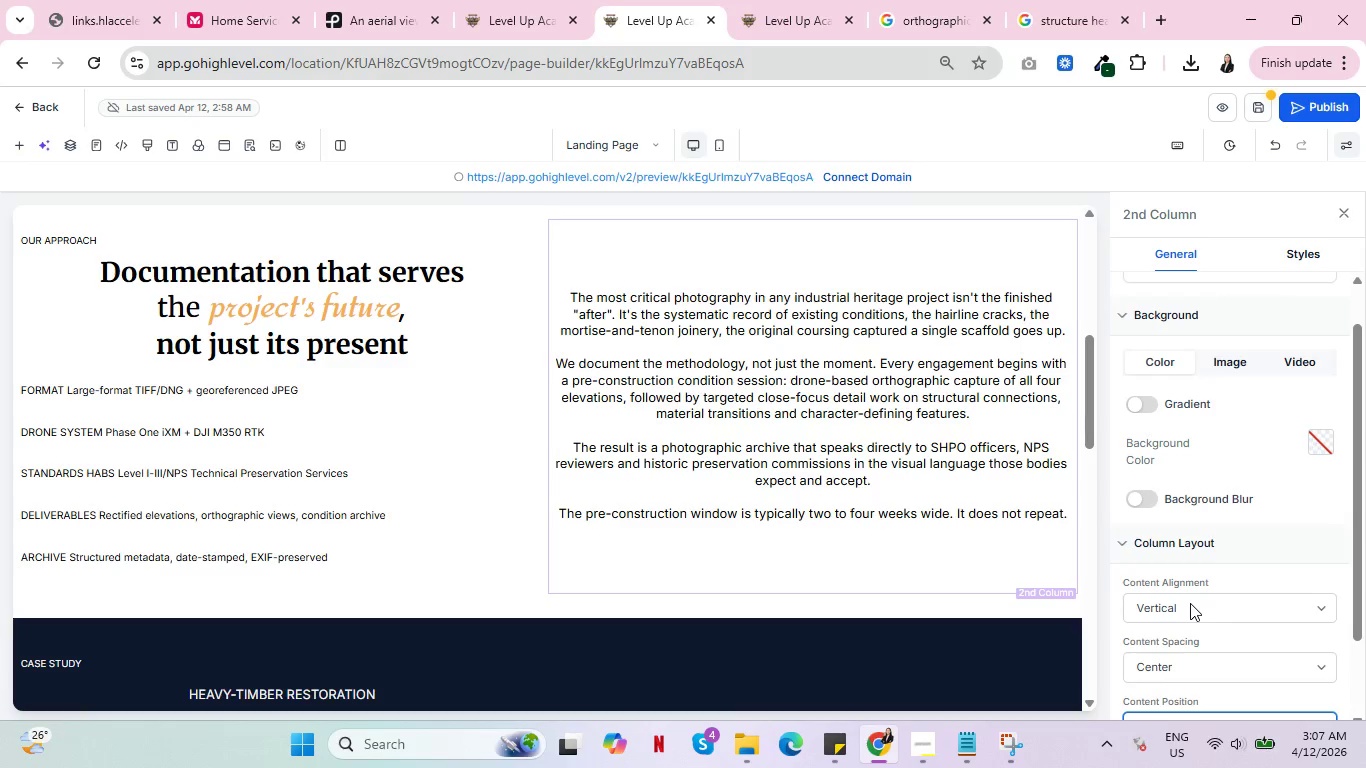 
scroll: coordinate [1210, 463], scroll_direction: up, amount: 4.0
 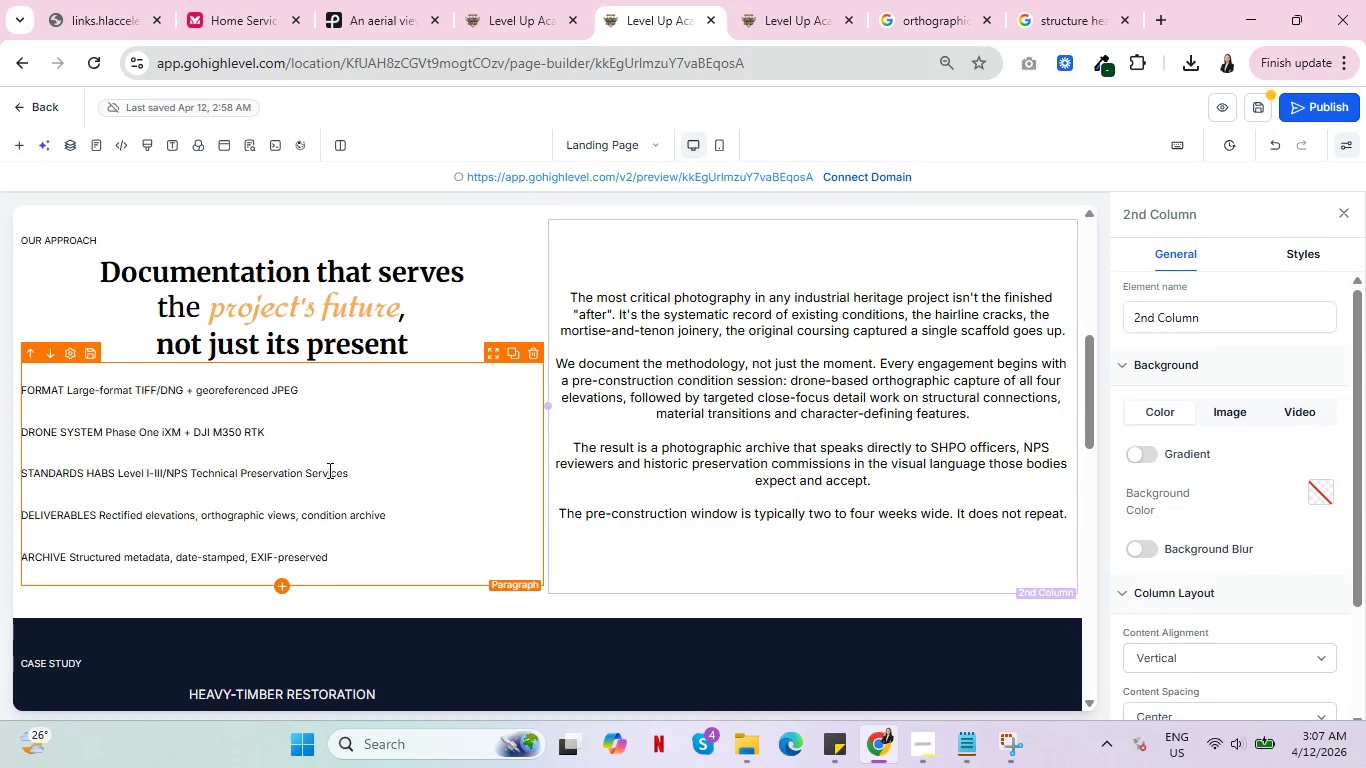 
left_click([327, 470])
 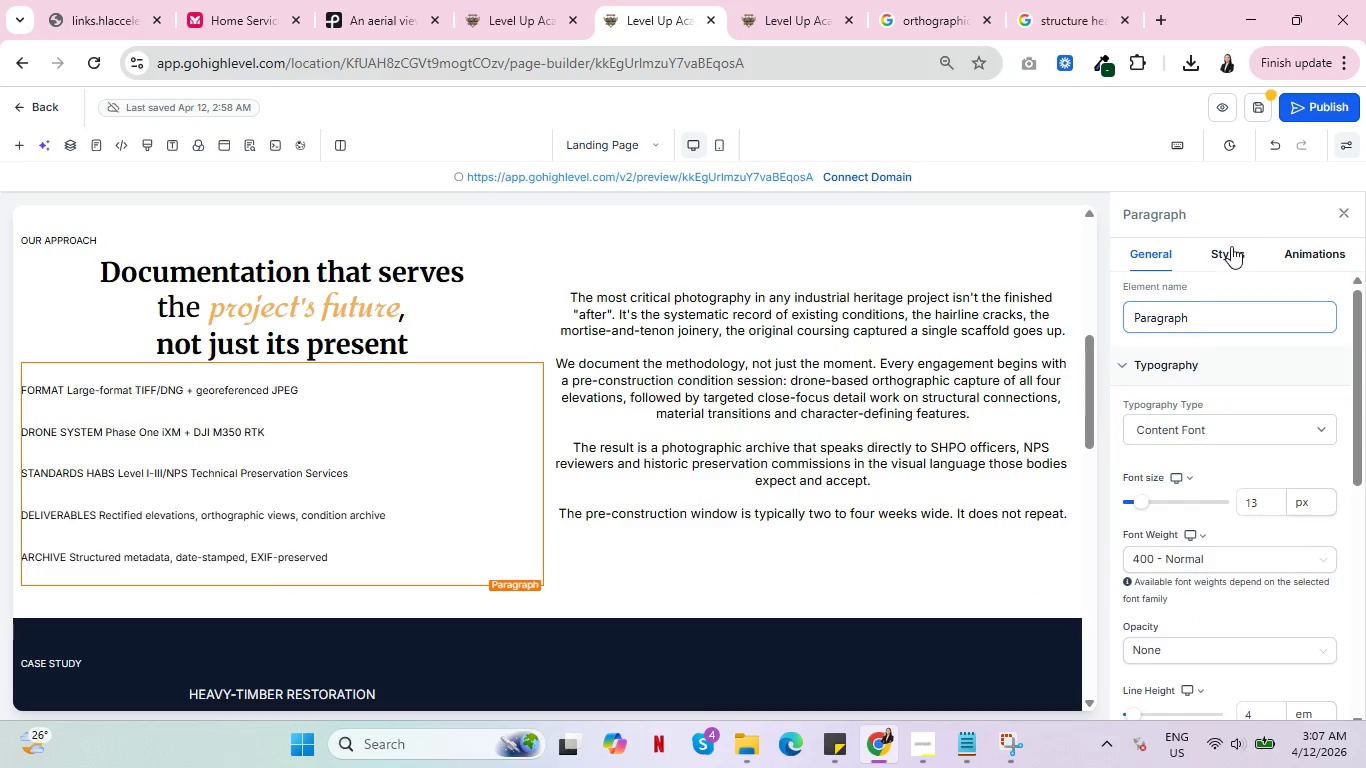 
left_click([1231, 246])
 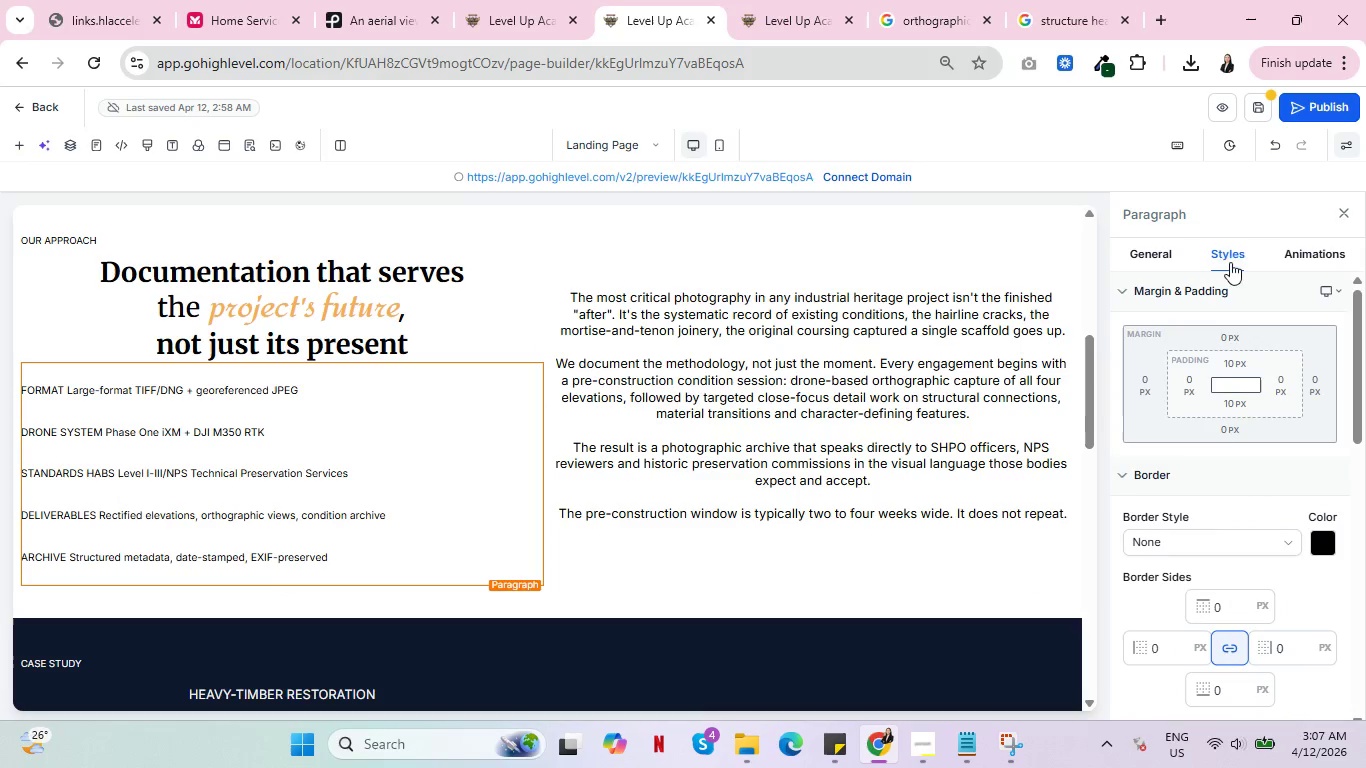 
scroll: coordinate [1244, 345], scroll_direction: down, amount: 4.0
 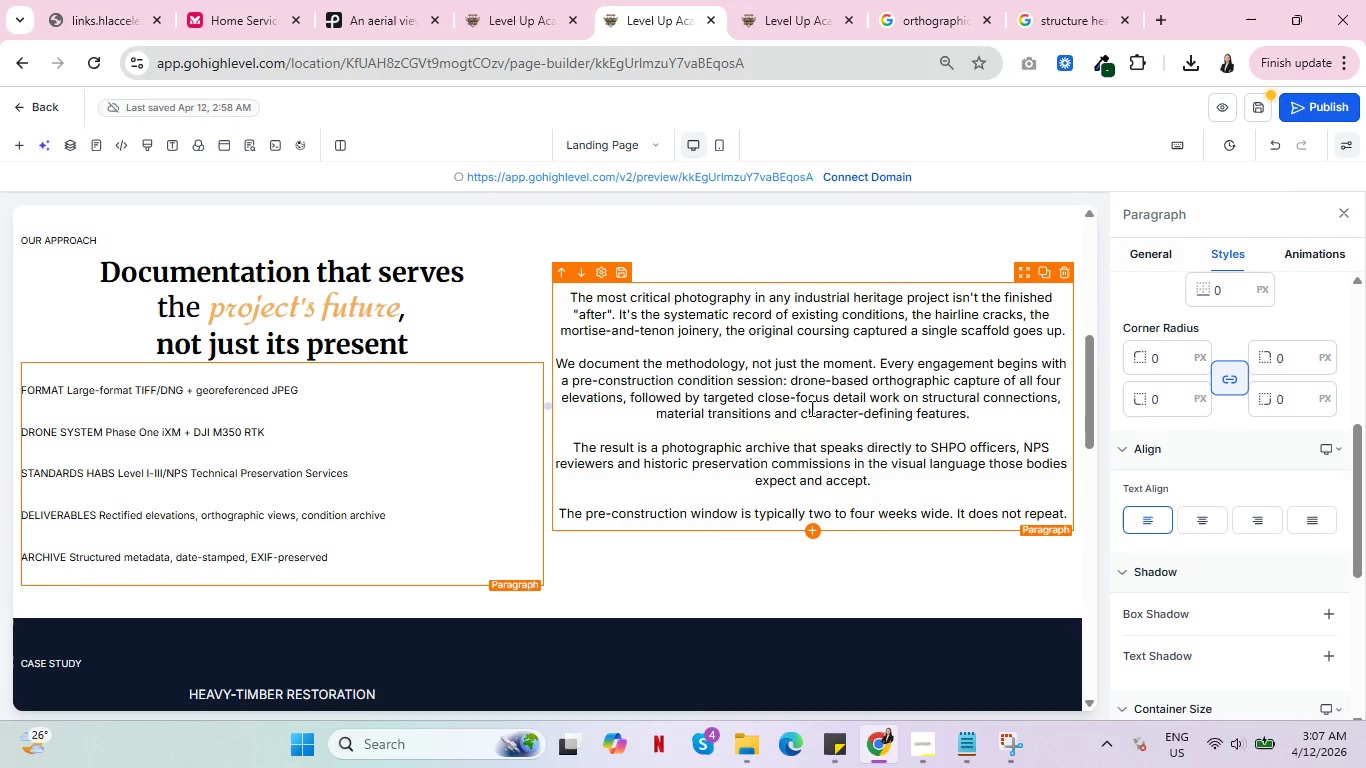 
left_click([802, 411])
 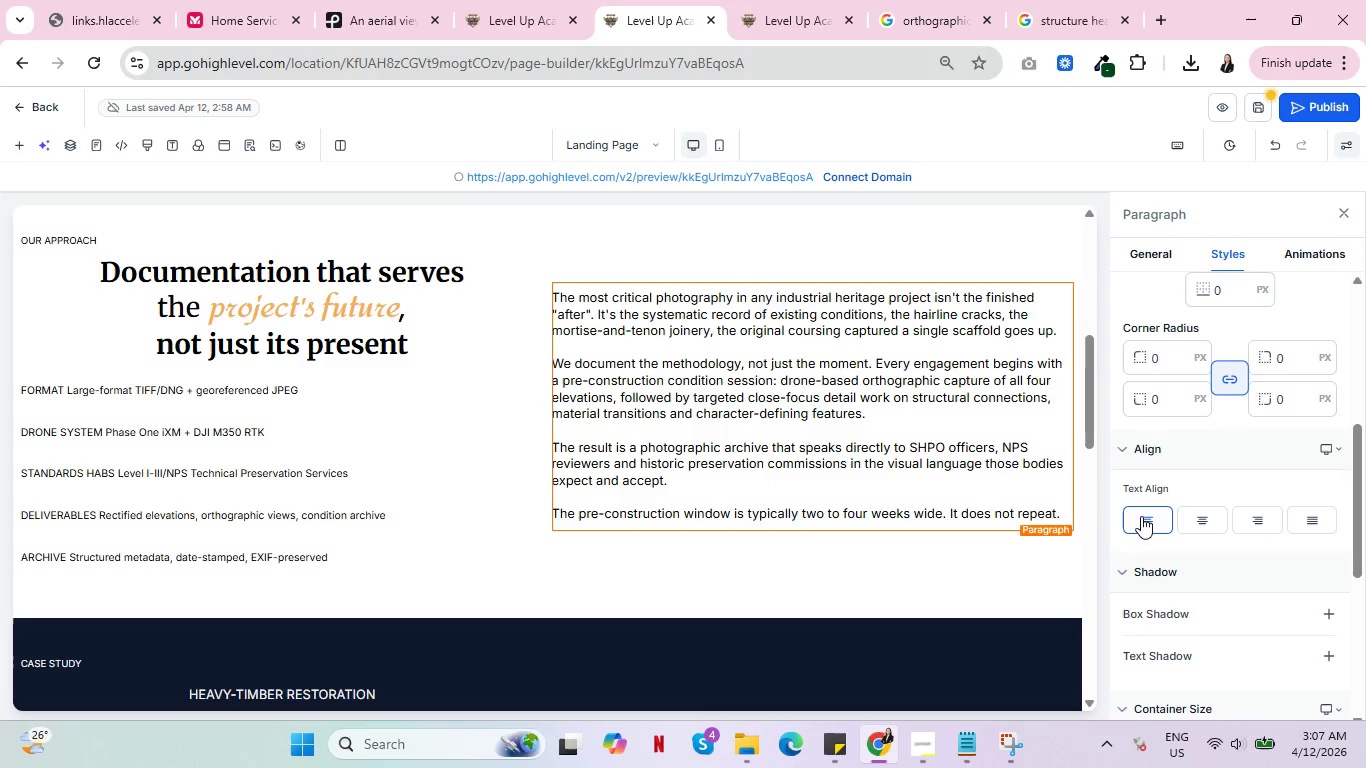 
scroll: coordinate [796, 536], scroll_direction: up, amount: 3.0
 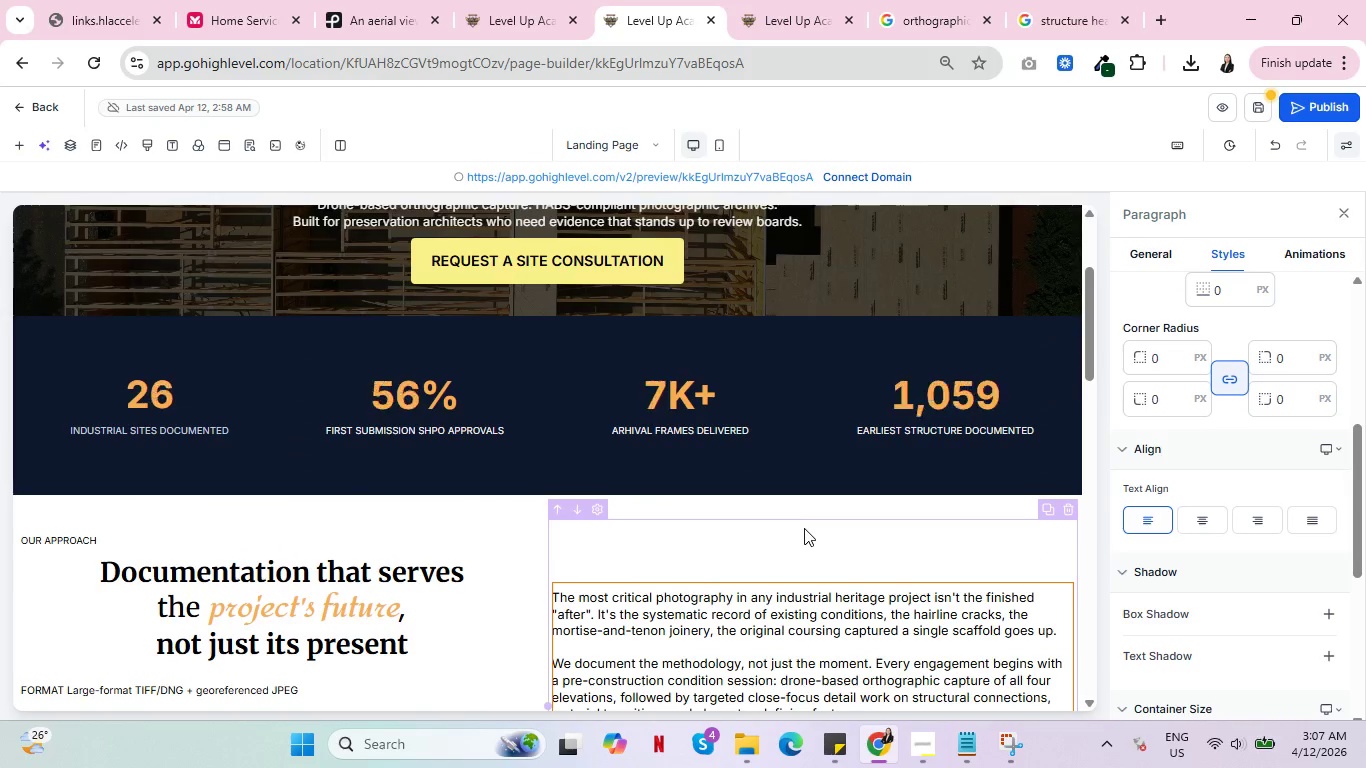 
scroll: coordinate [805, 528], scroll_direction: down, amount: 3.0
 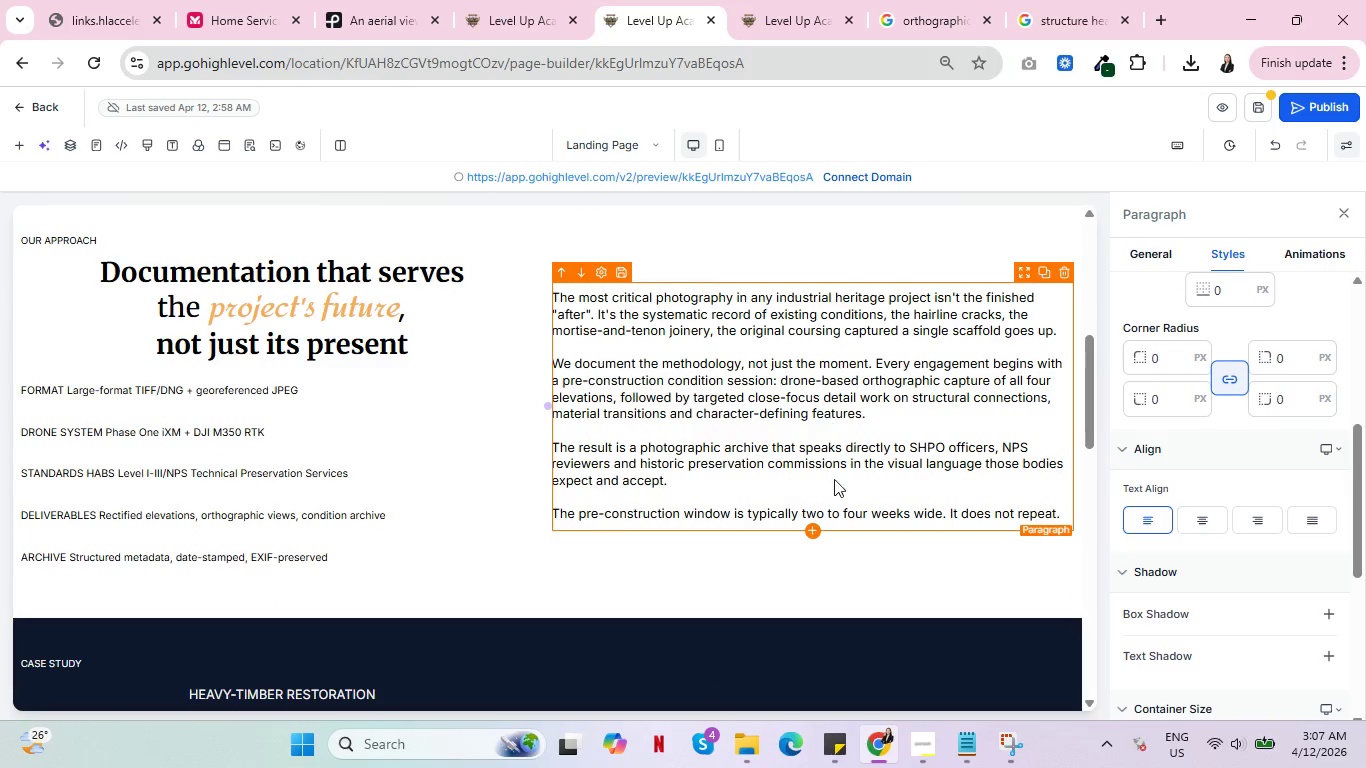 
left_click([812, 533])
 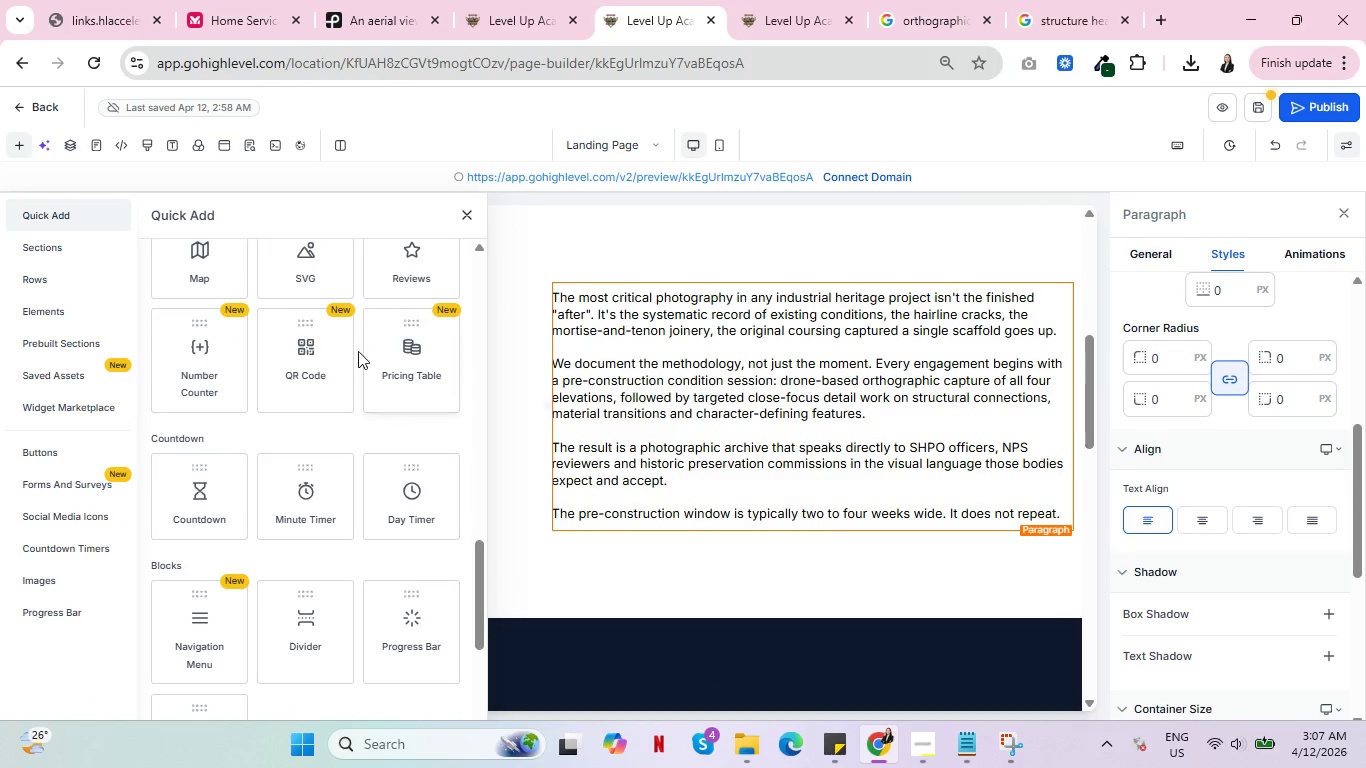 
scroll: coordinate [333, 558], scroll_direction: none, amount: 0.0
 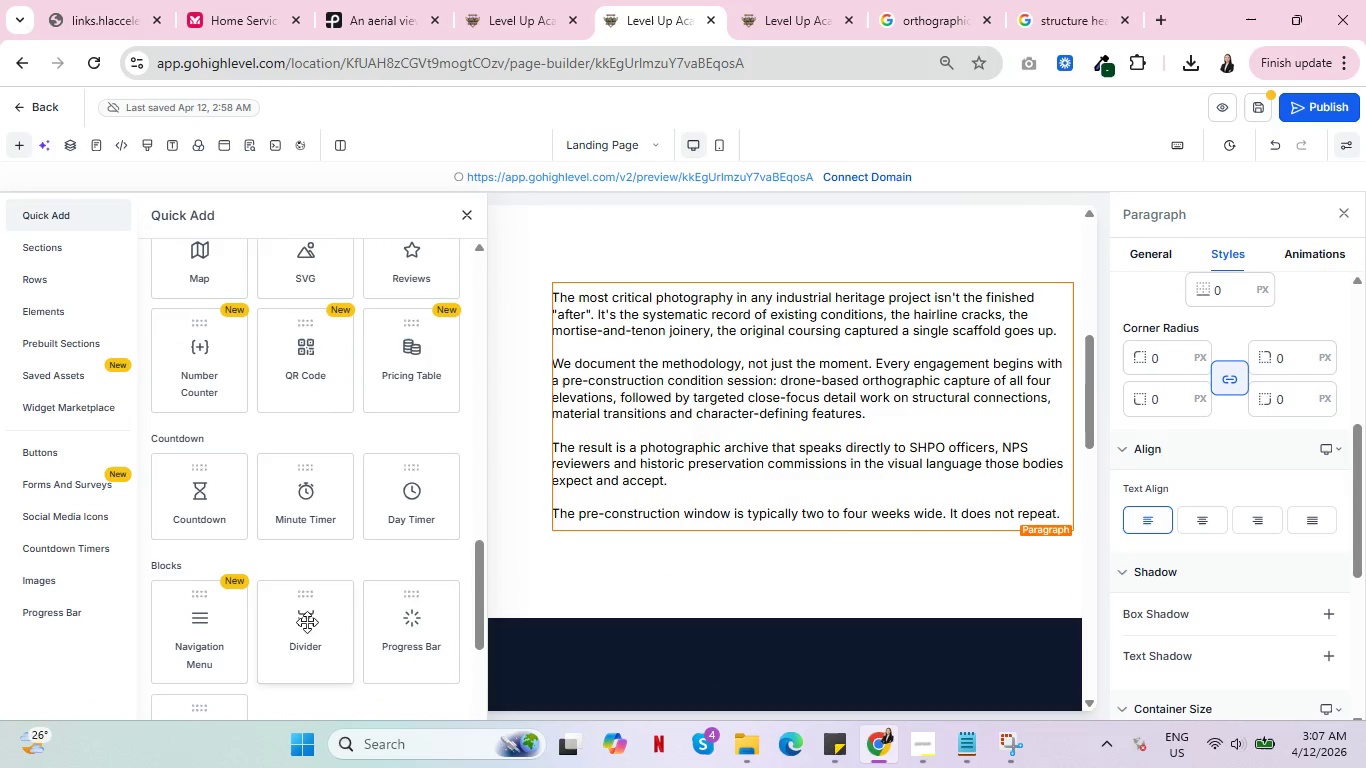 
left_click([307, 624])
 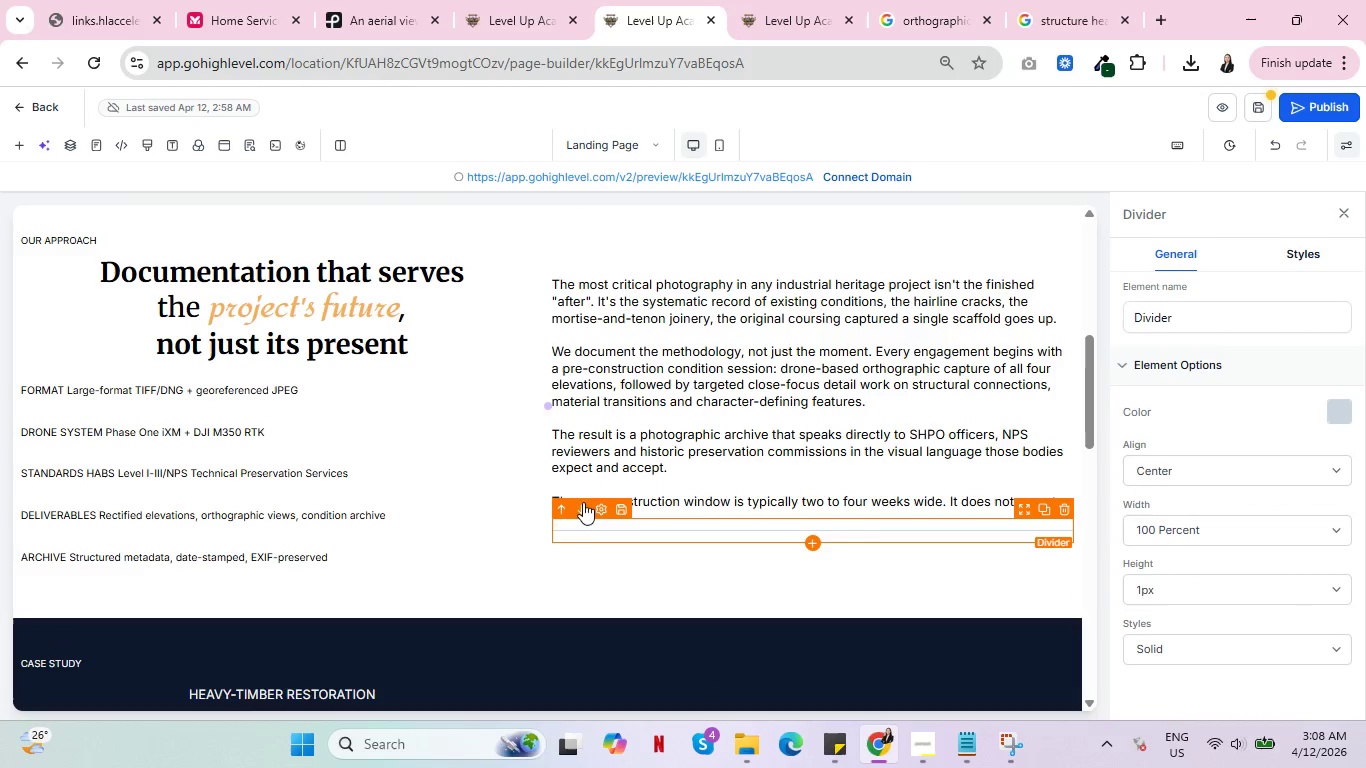 
left_click([563, 507])
 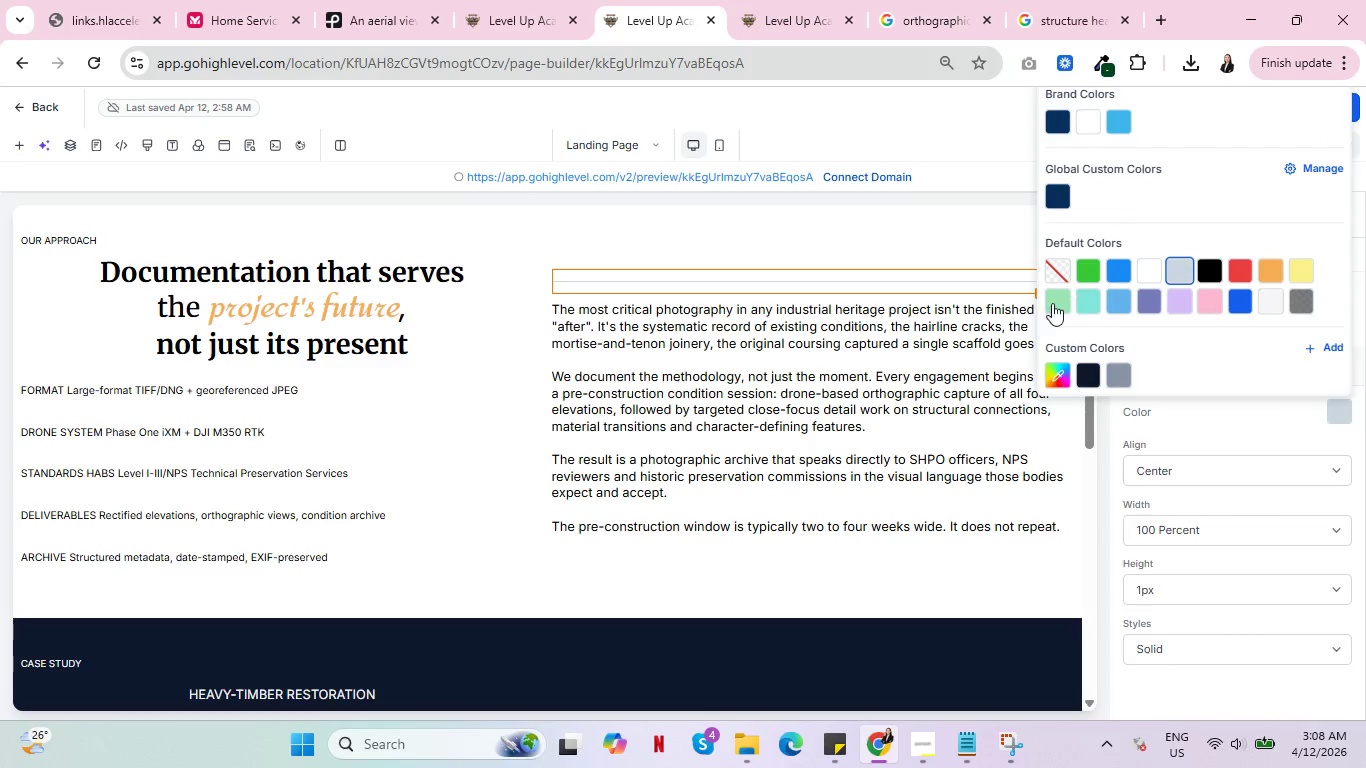 
left_click([1059, 268])
 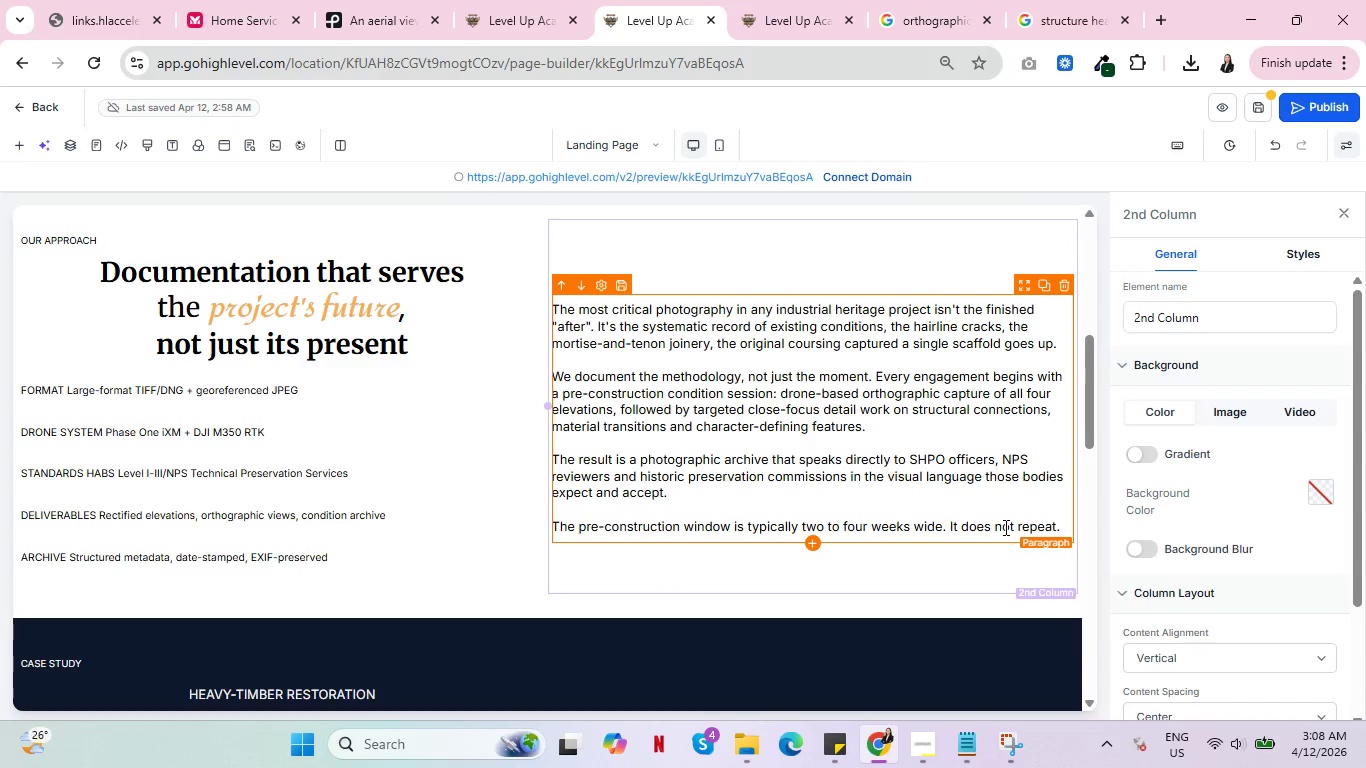 
wait(11.75)
 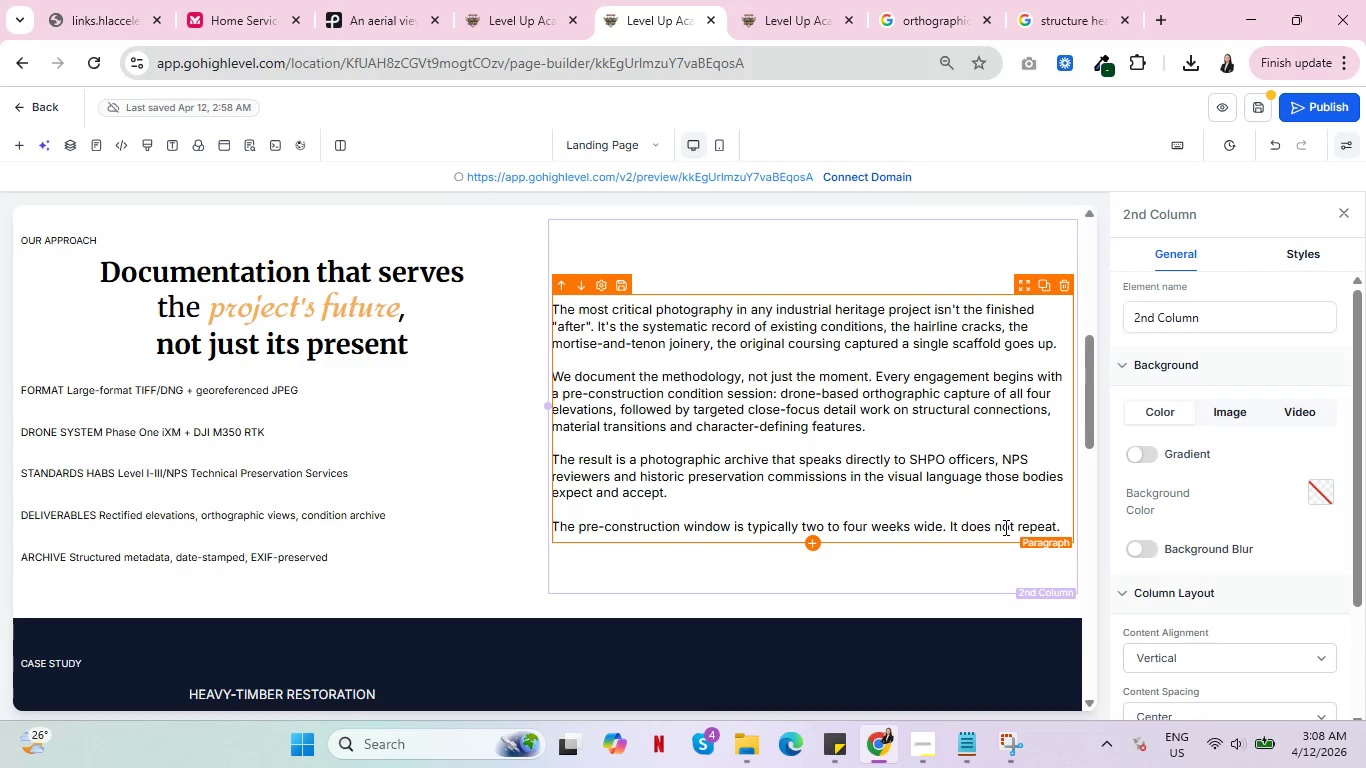 
scroll: coordinate [777, 533], scroll_direction: down, amount: 8.0
 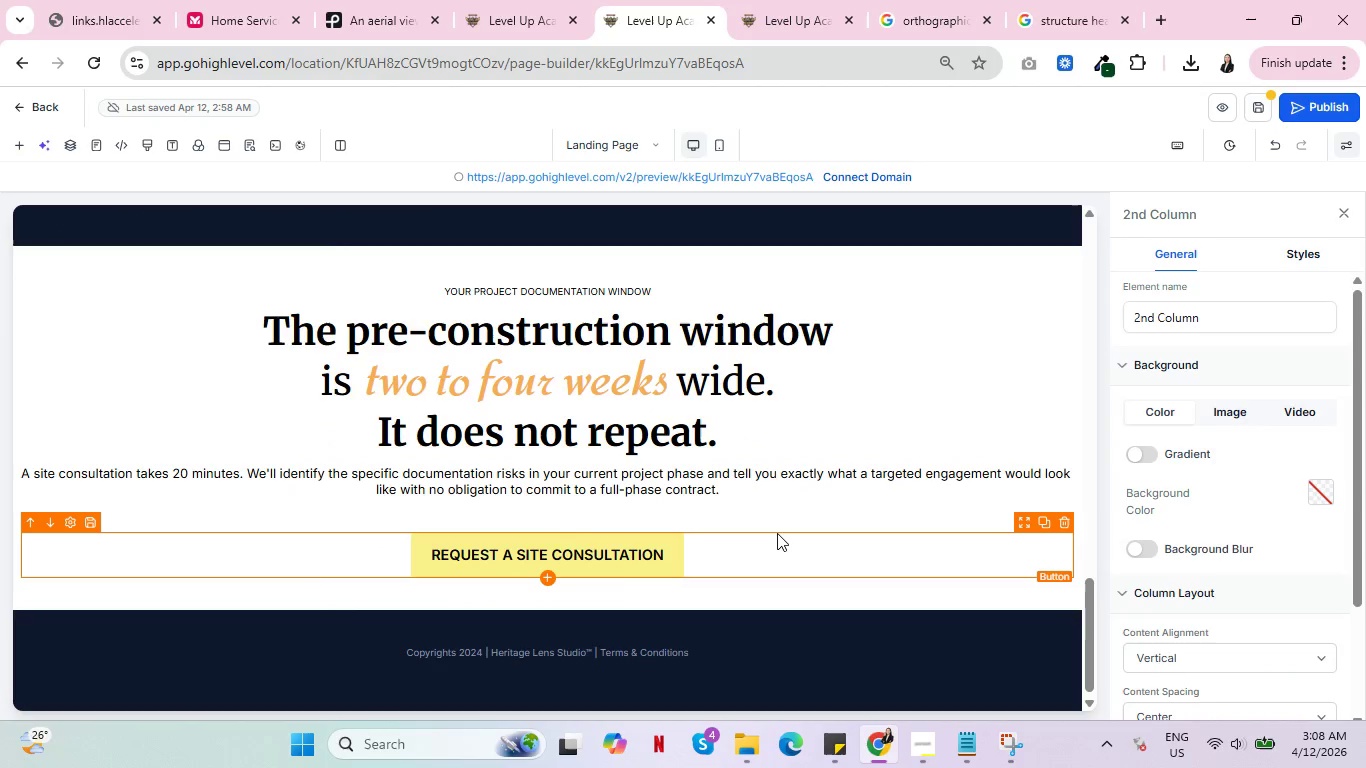 
scroll: coordinate [782, 534], scroll_direction: up, amount: 22.0
 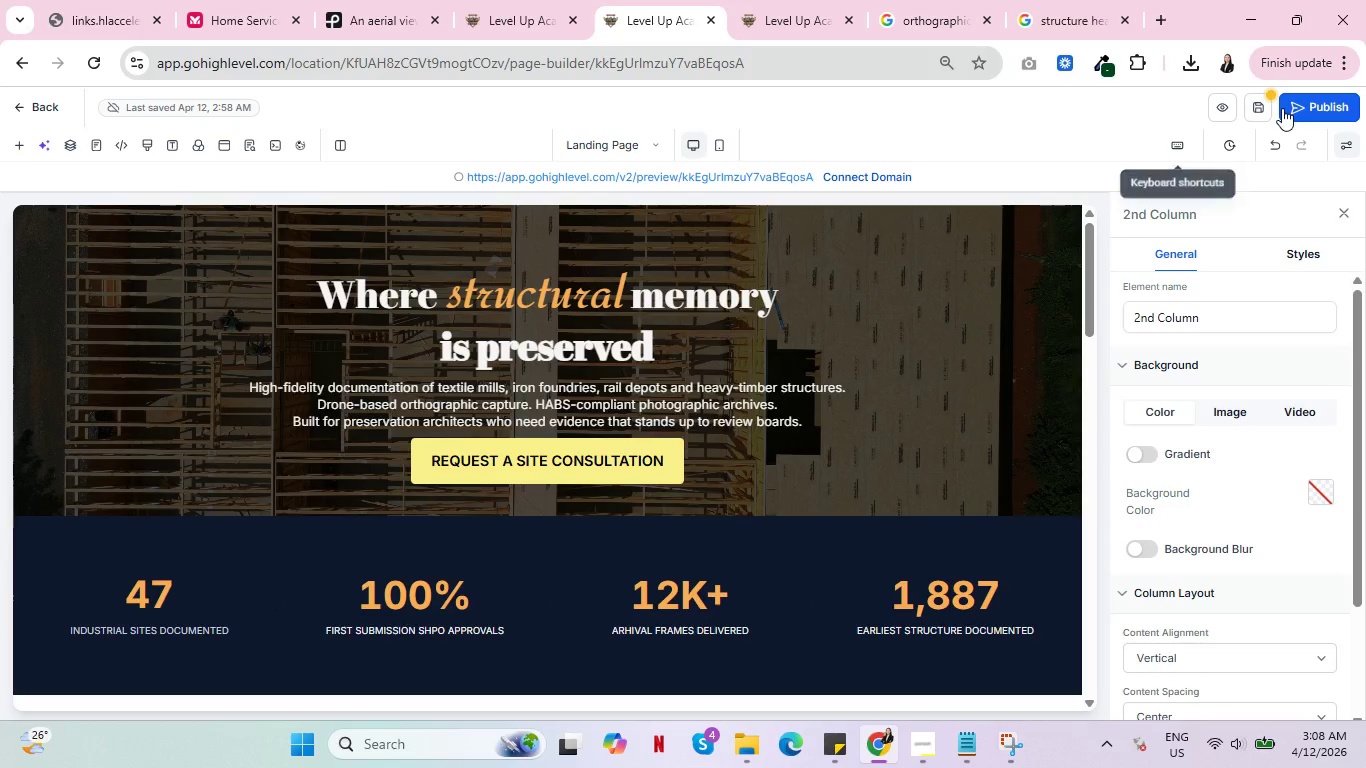 
left_click([1258, 106])
 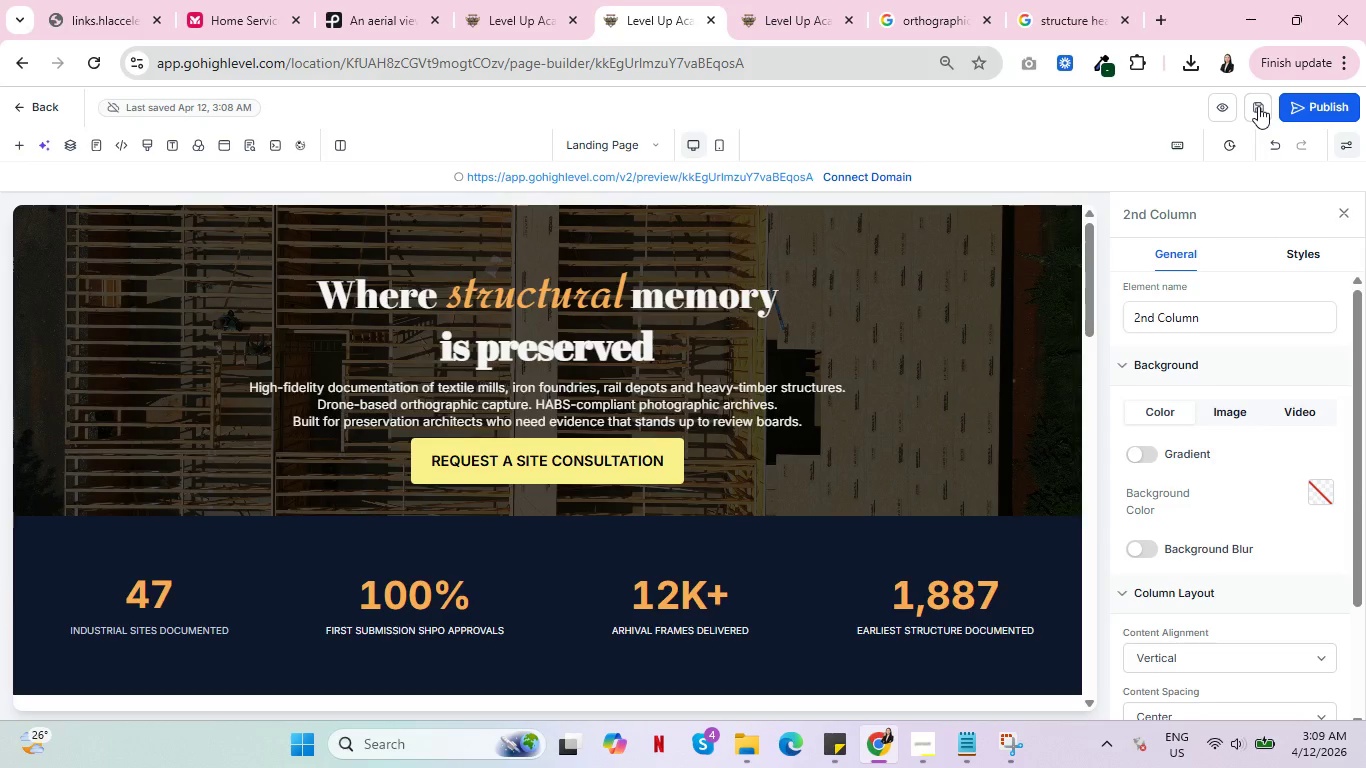 
wait(61.2)
 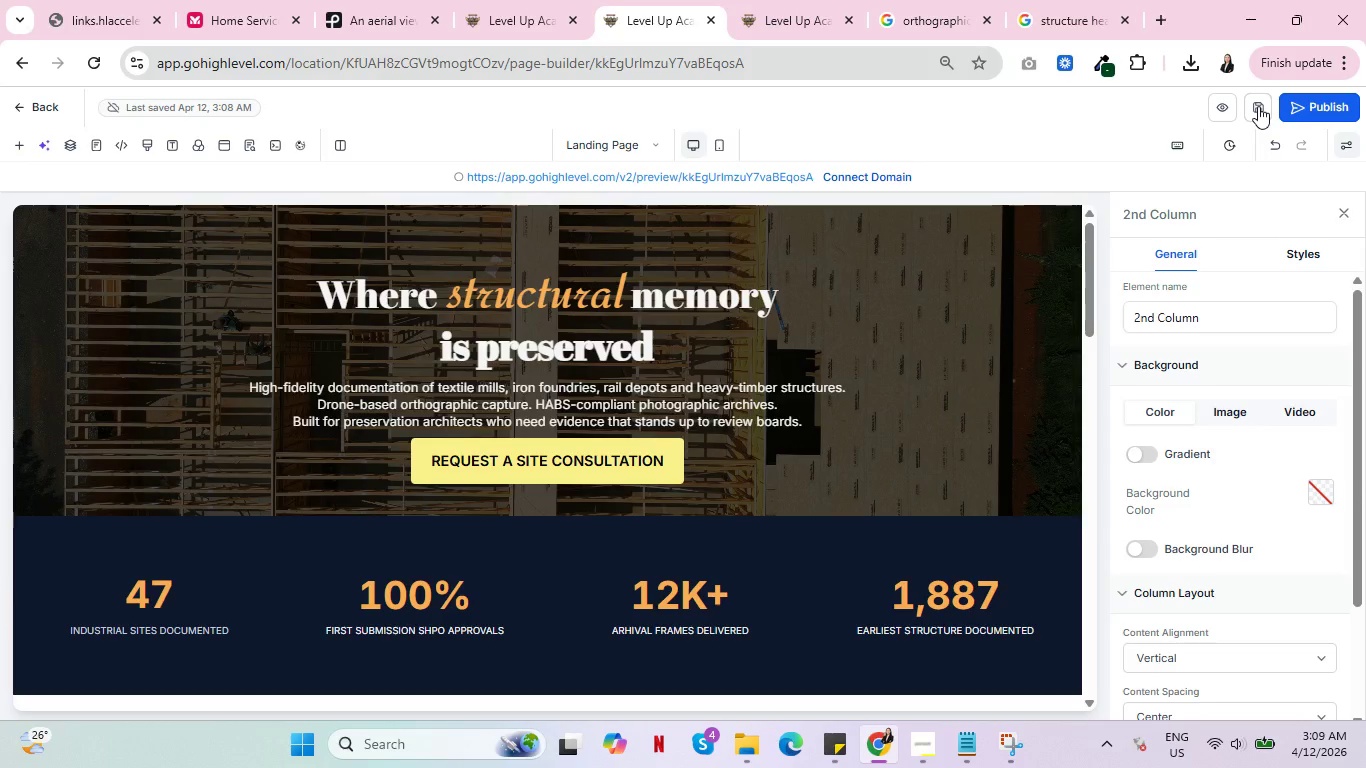 
left_click([784, 0])
 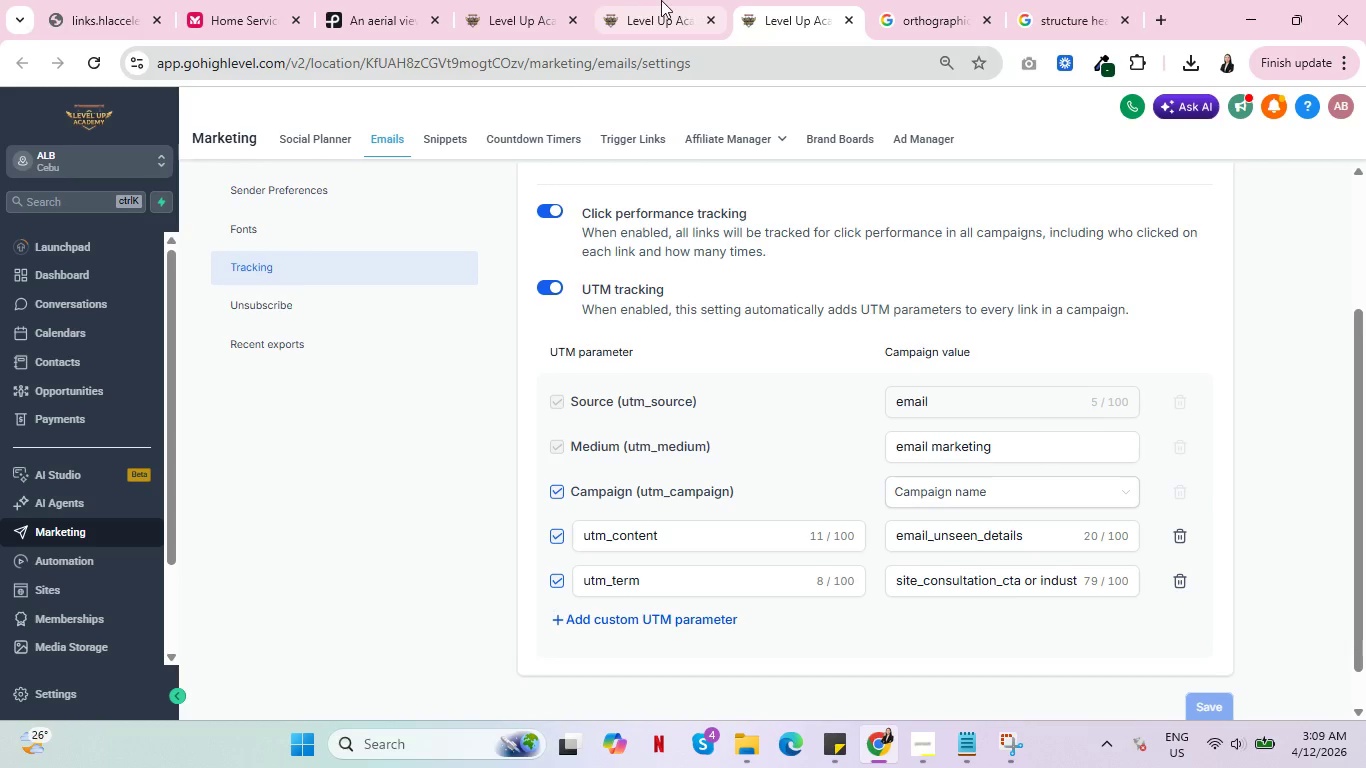 
left_click([659, 0])
 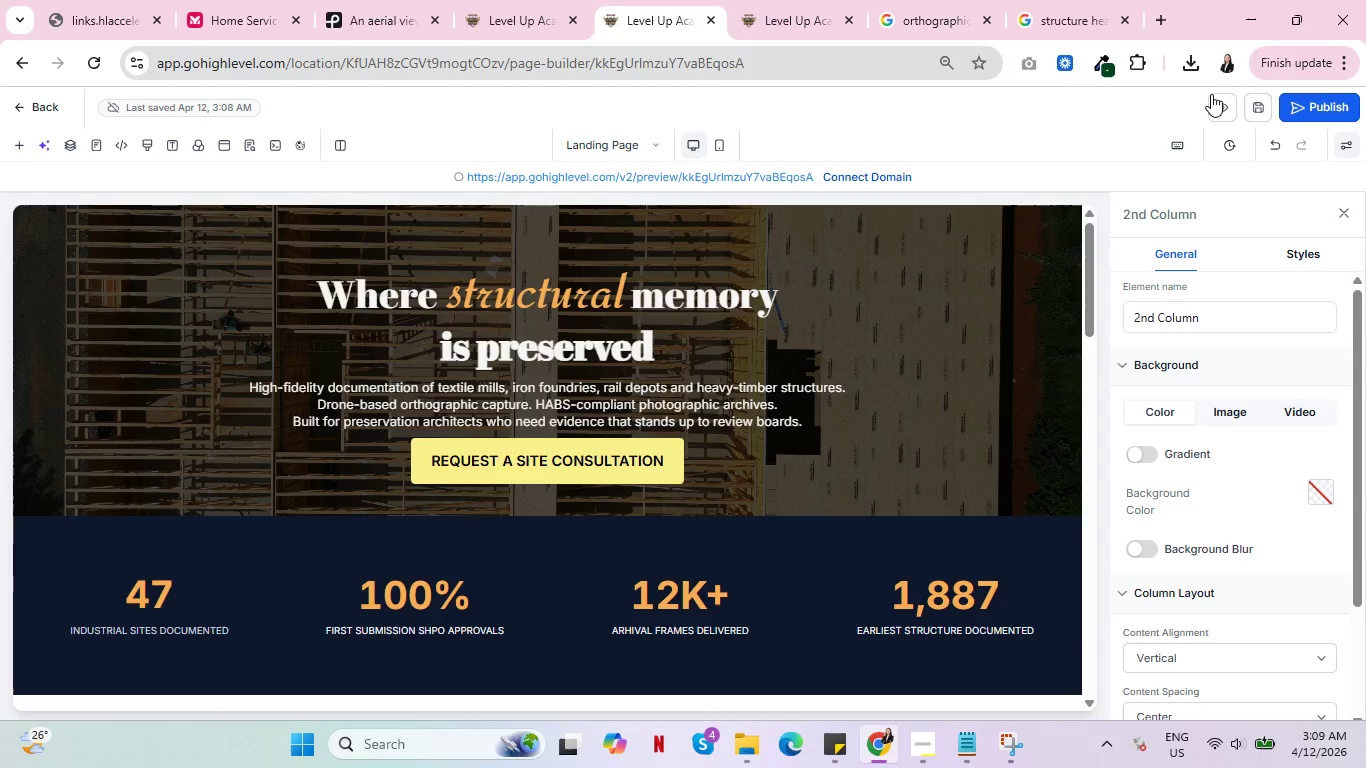 
left_click([1211, 109])
 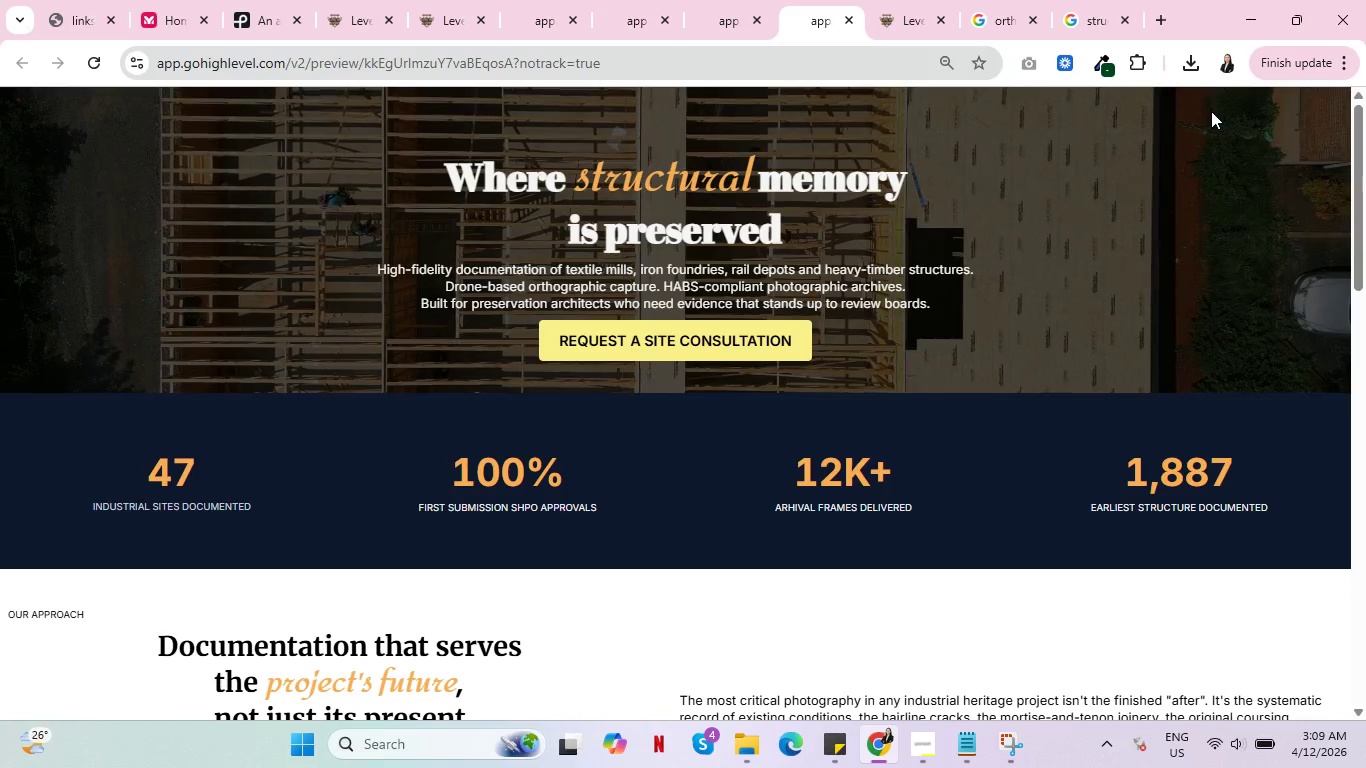 
wait(16.06)
 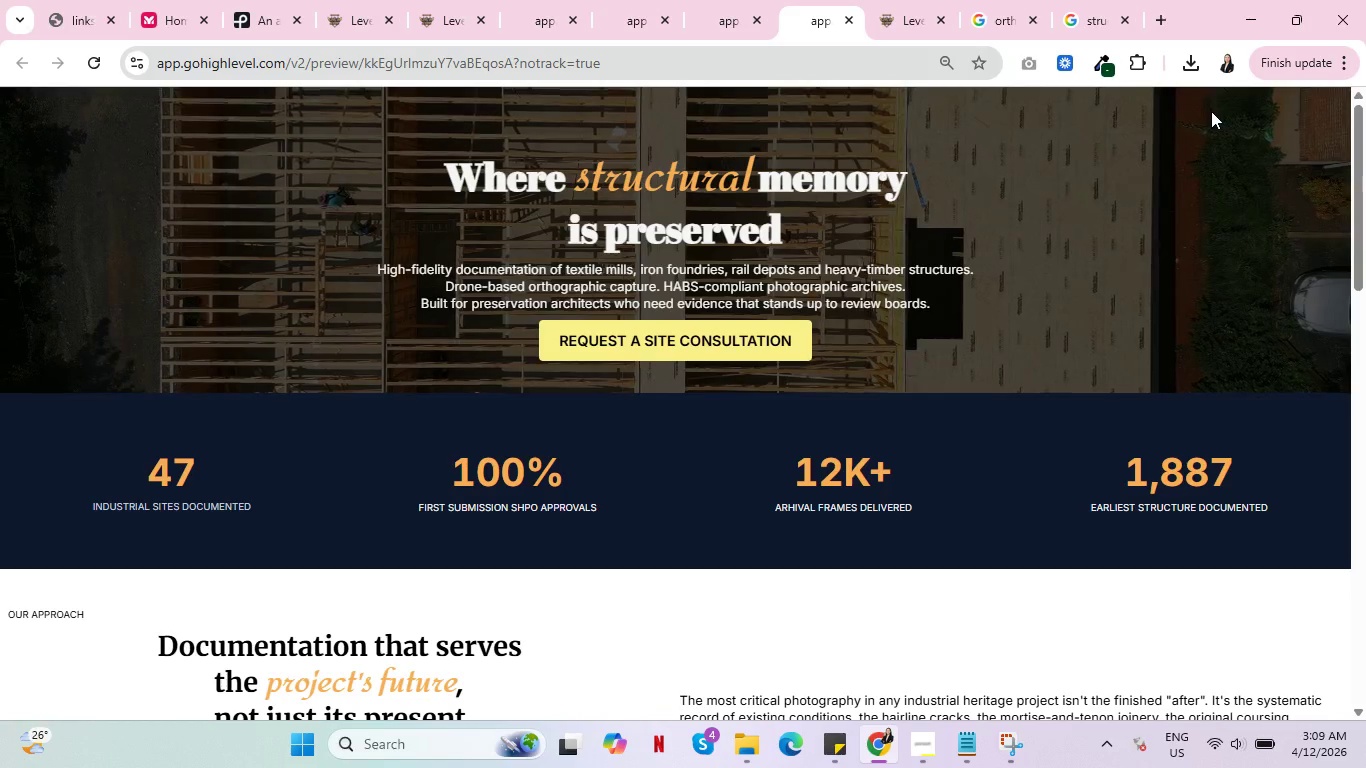 
left_click([729, 0])
 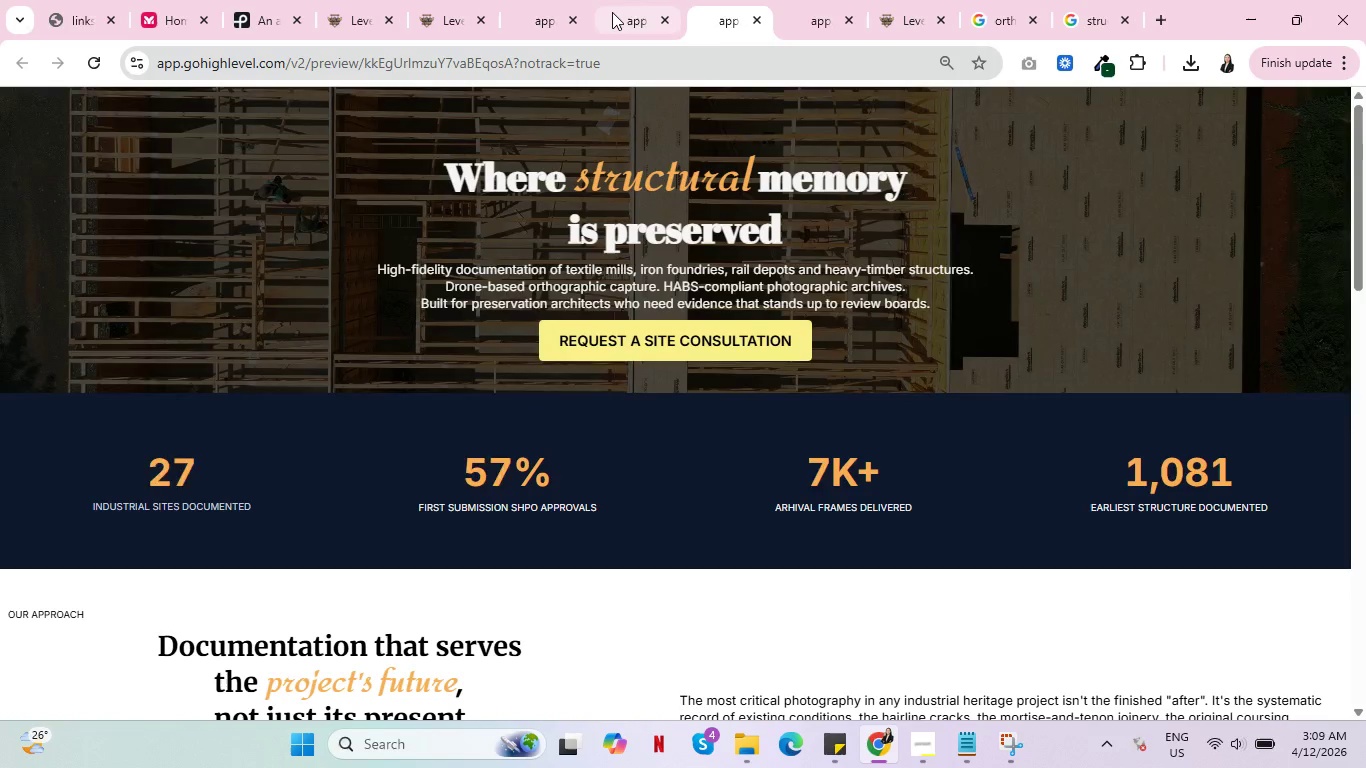 
left_click([612, 12])
 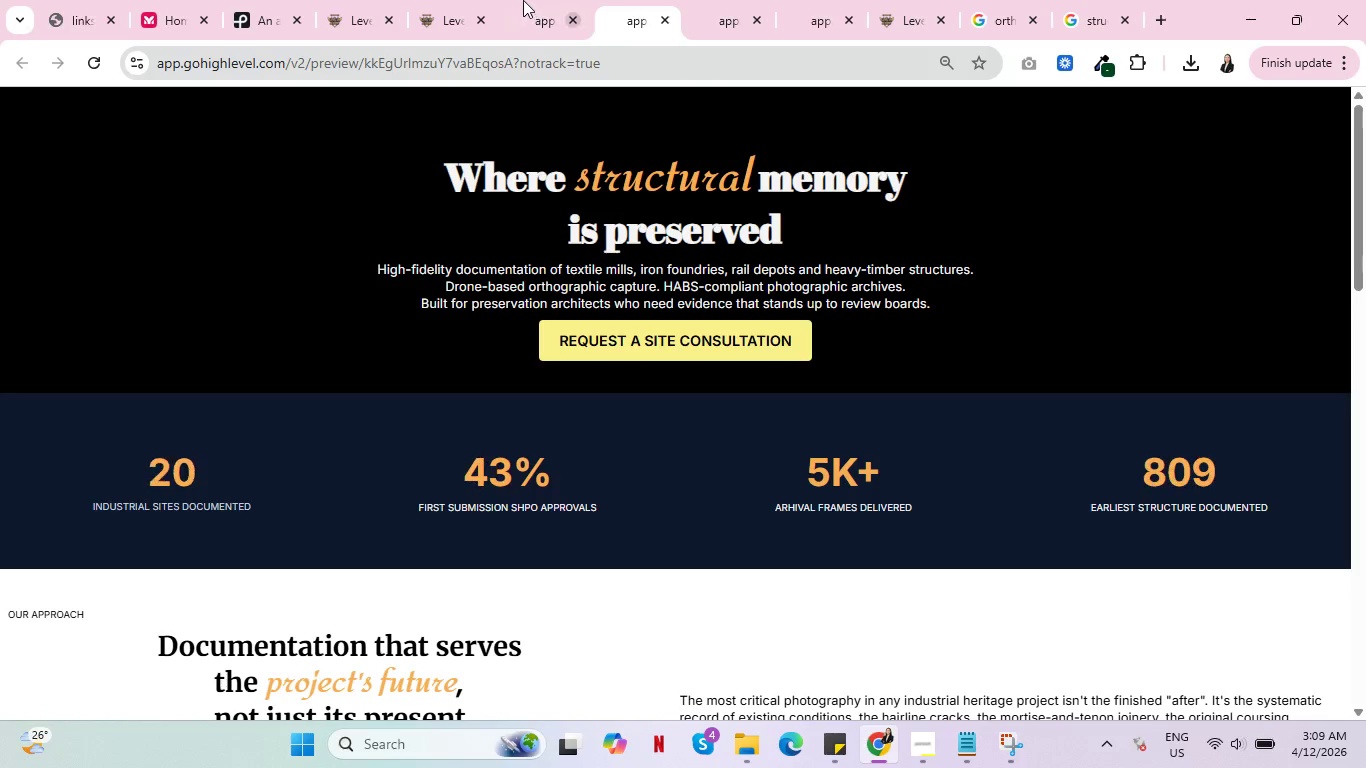 
double_click([523, 0])
 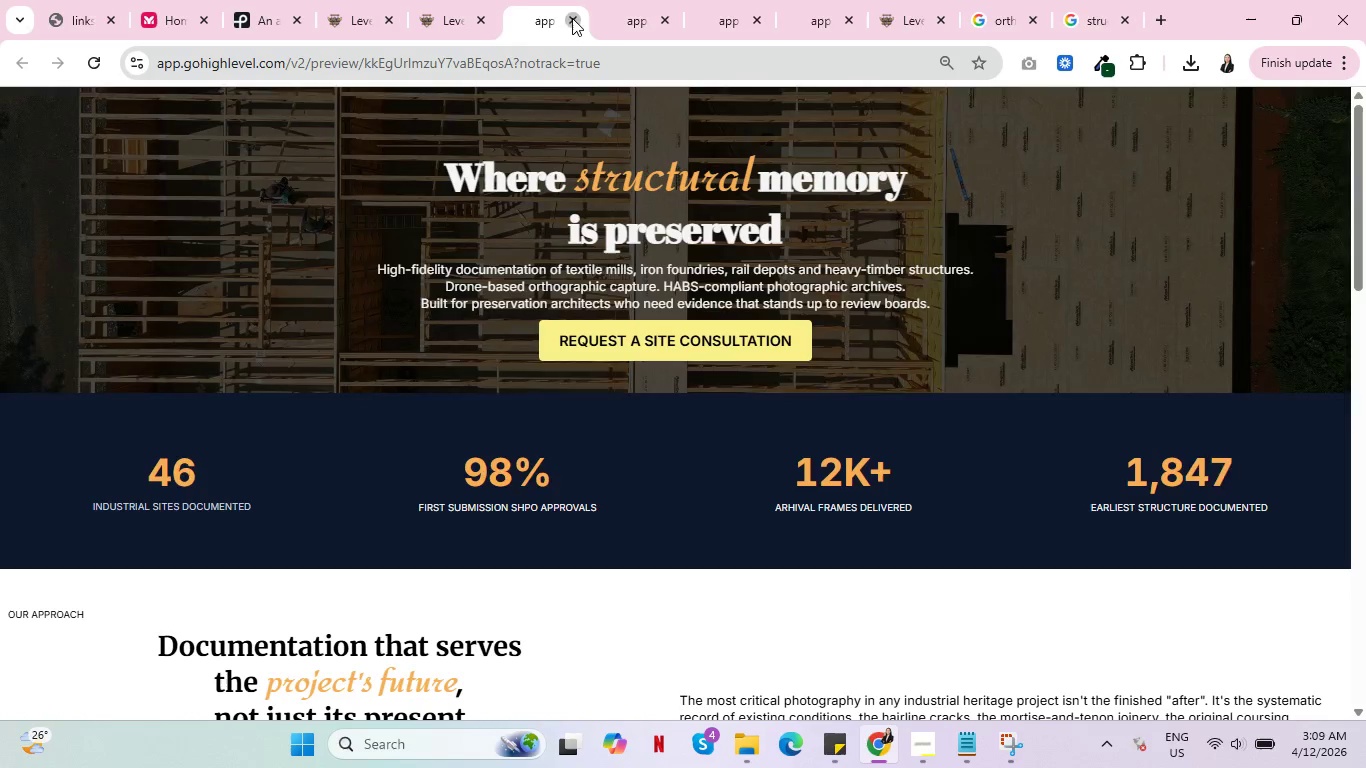 
double_click([572, 18])
 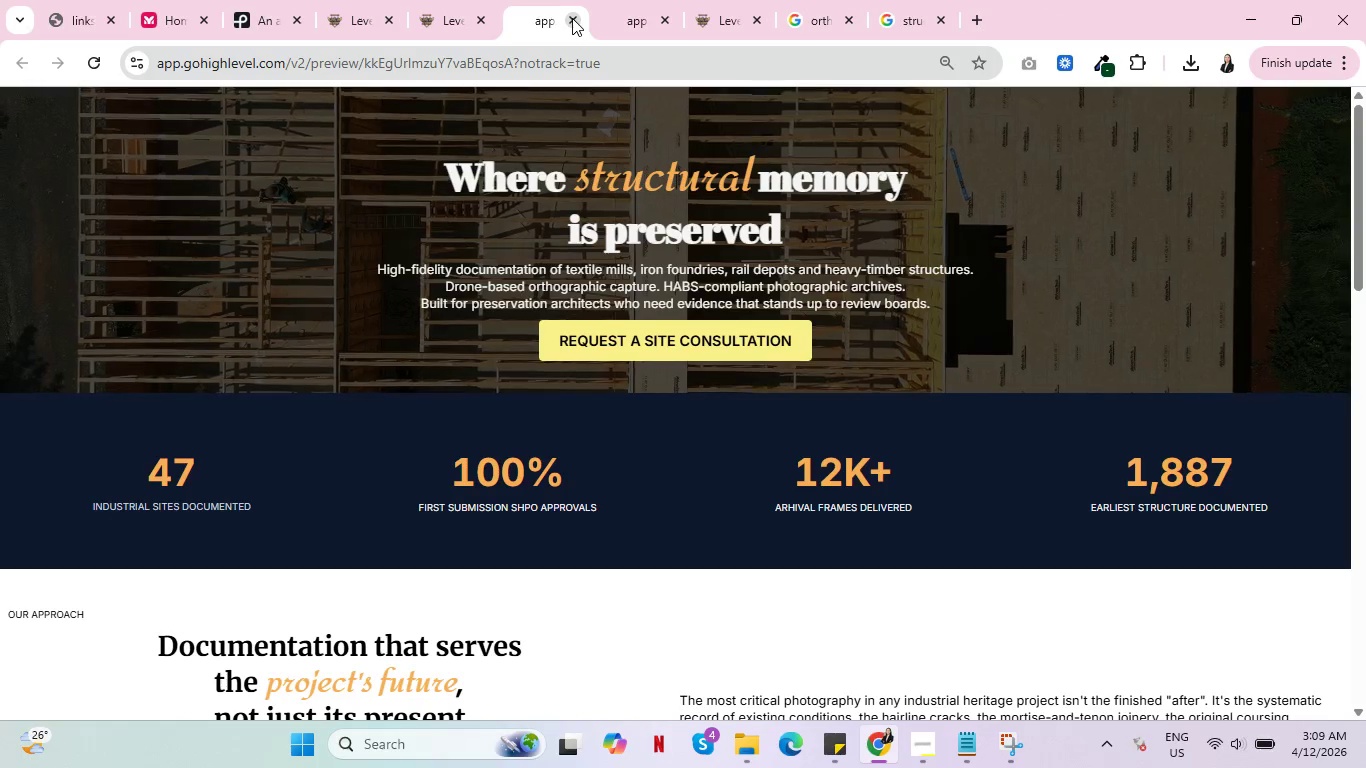 
left_click([572, 18])
 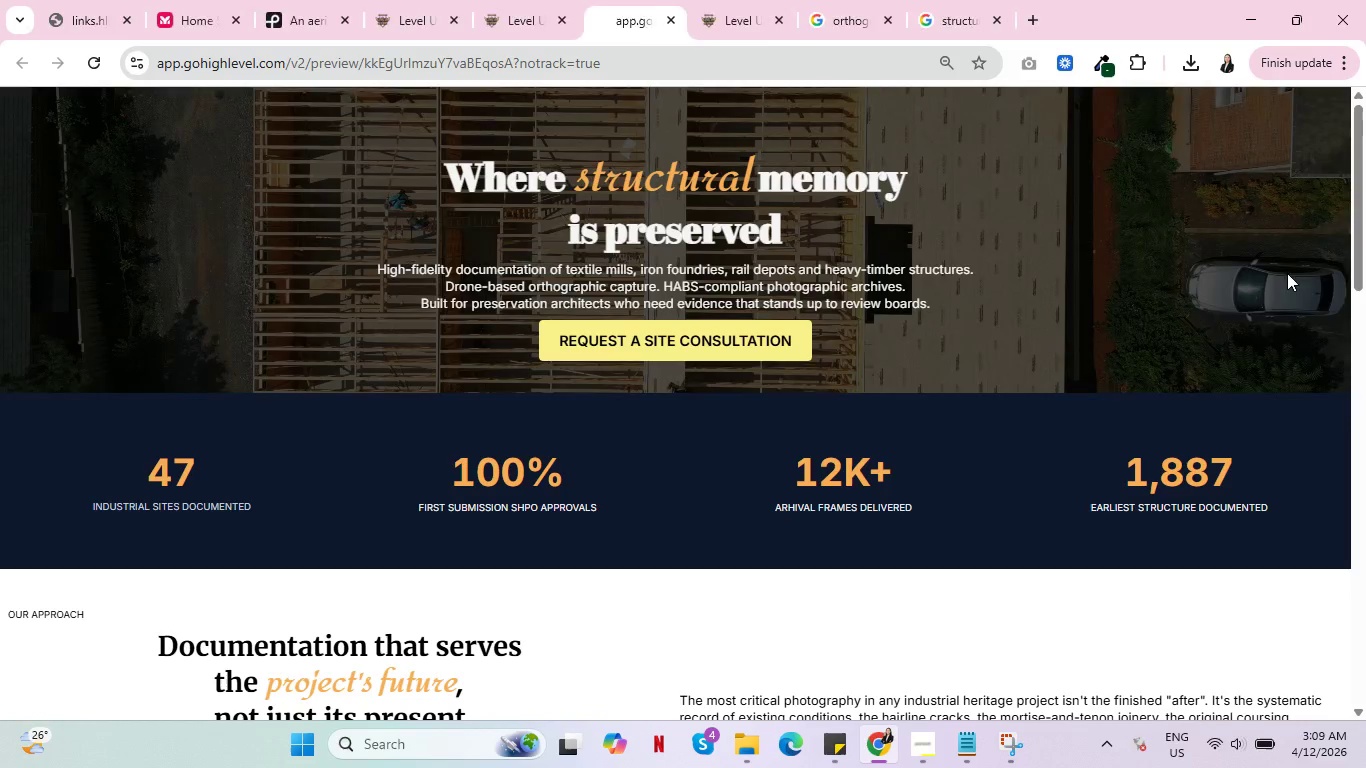 
scroll: coordinate [1279, 321], scroll_direction: up, amount: 5.0
 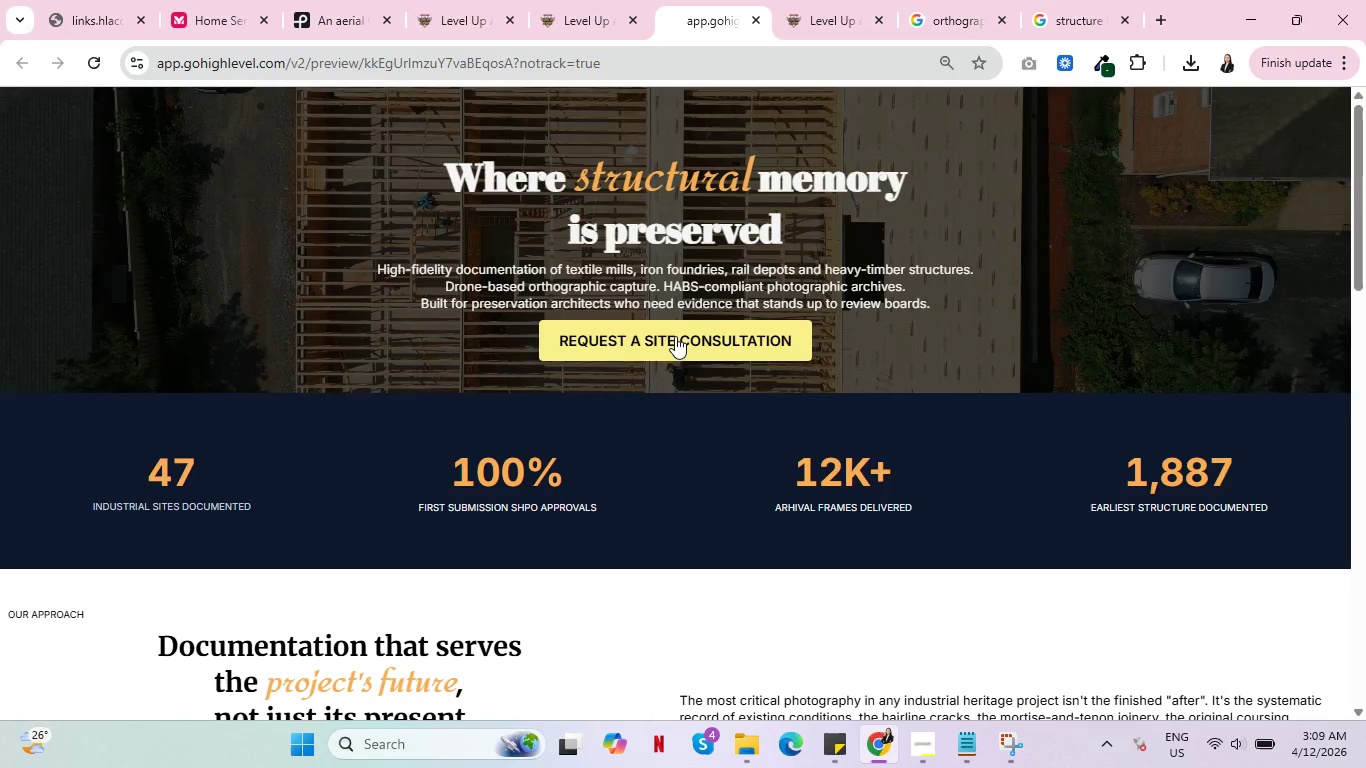 
left_click([572, 10])
 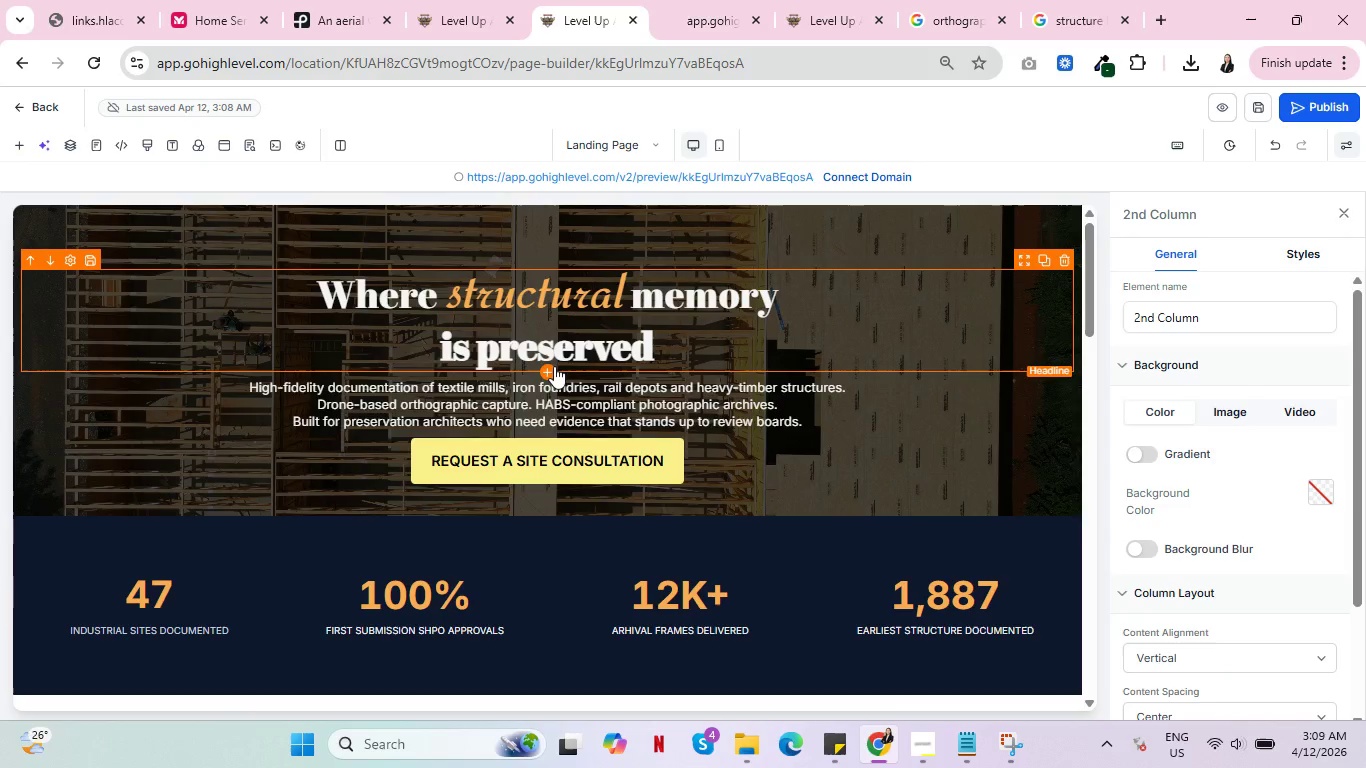 
left_click([552, 368])
 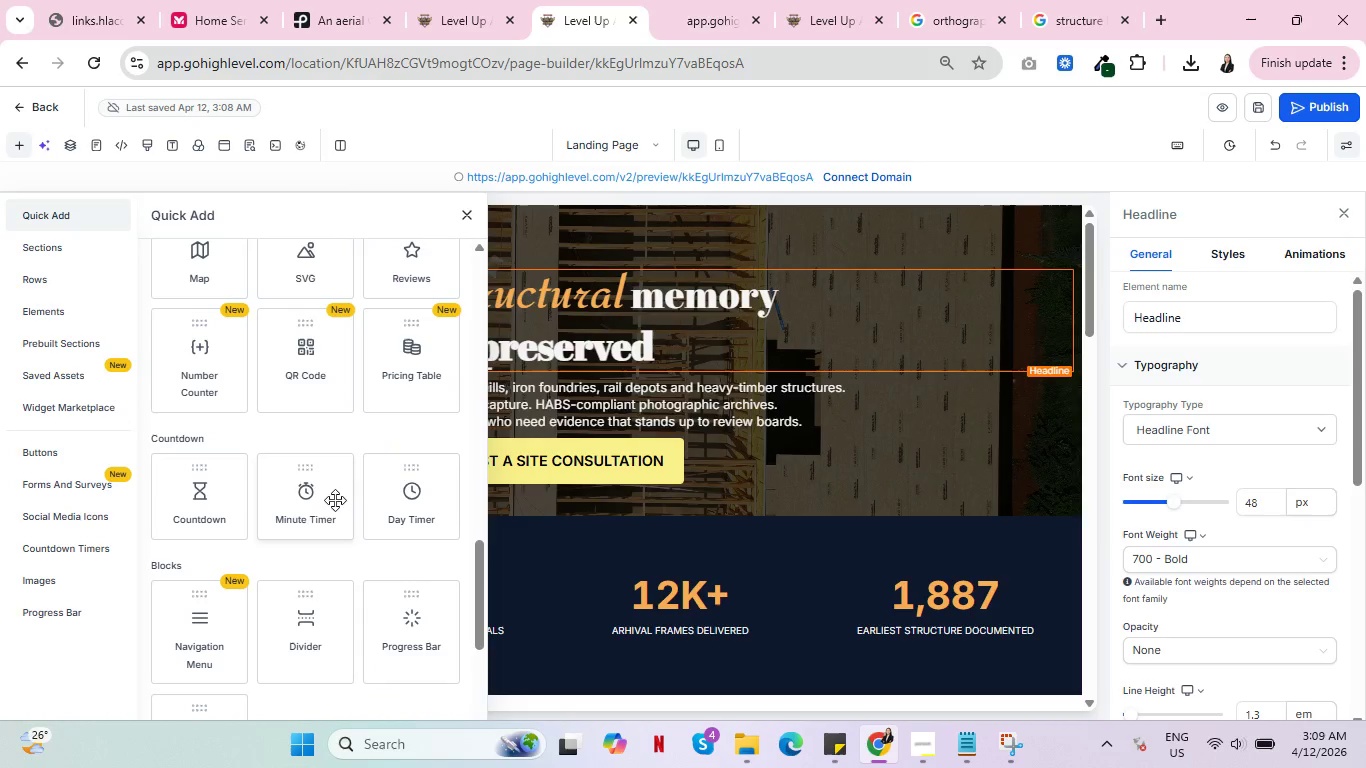 
left_click([318, 616])
 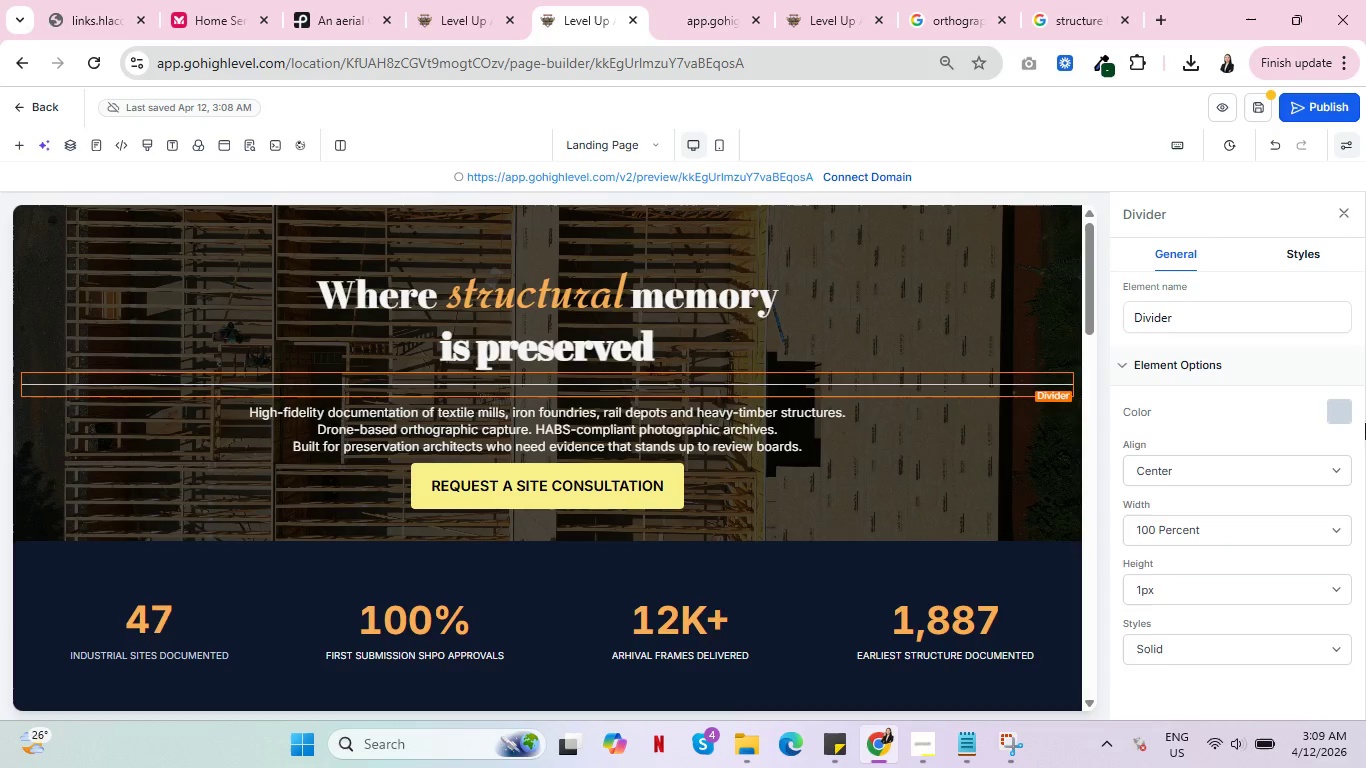 
left_click([1338, 408])
 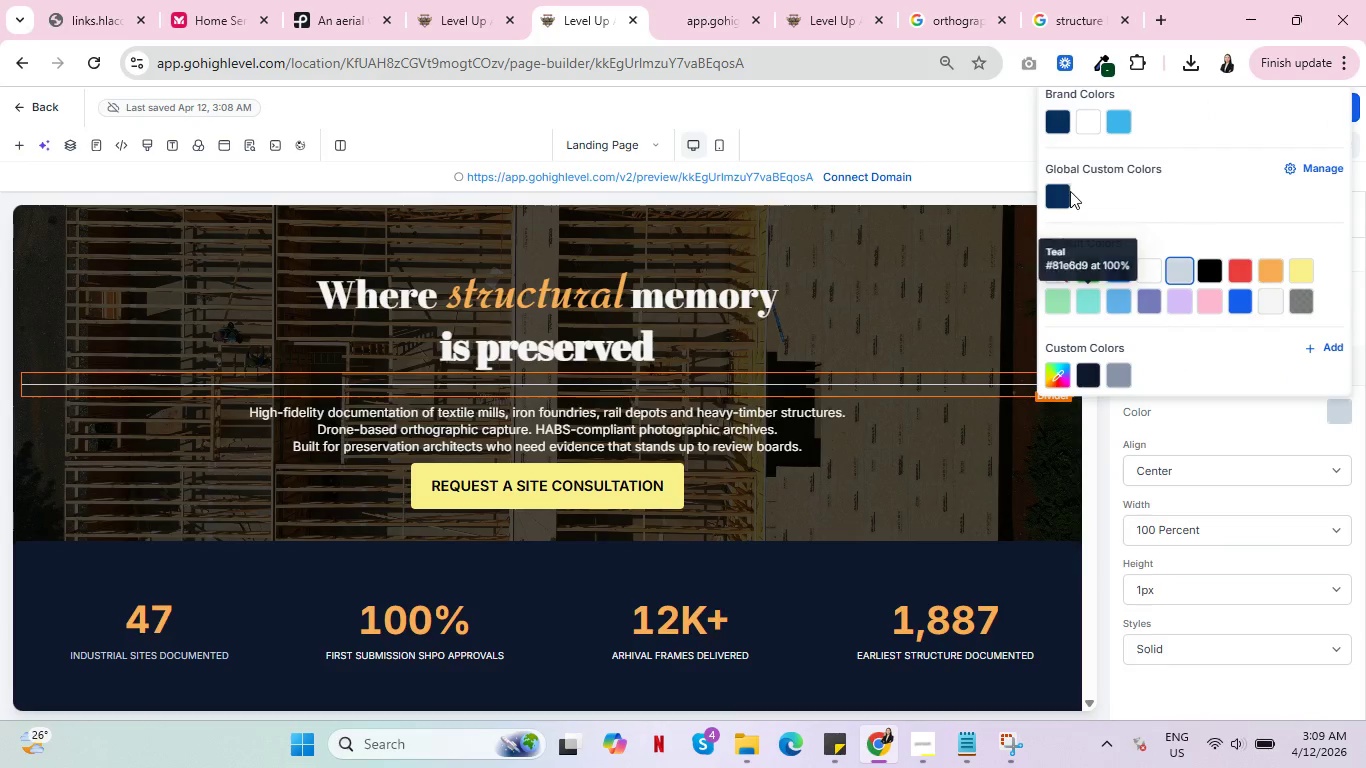 
left_click([1056, 264])
 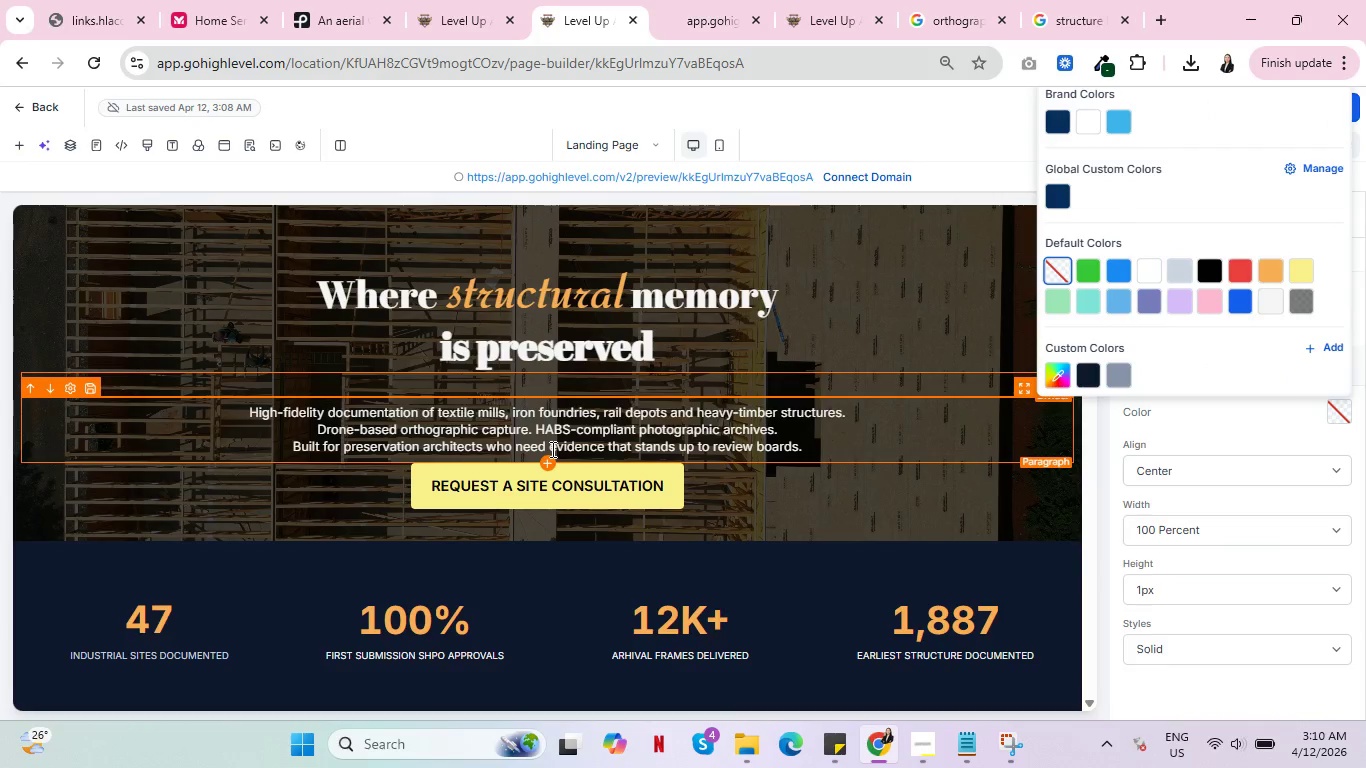 
left_click([546, 461])
 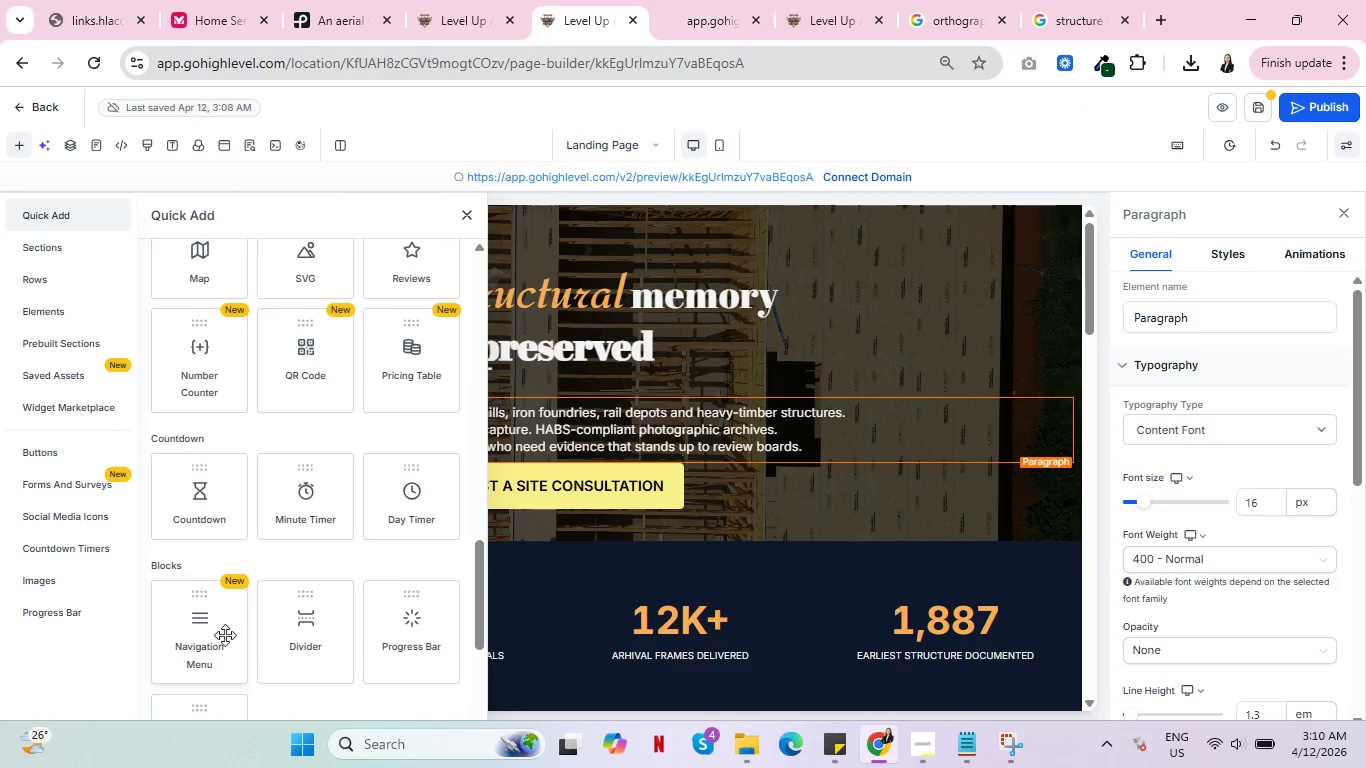 
left_click([309, 635])
 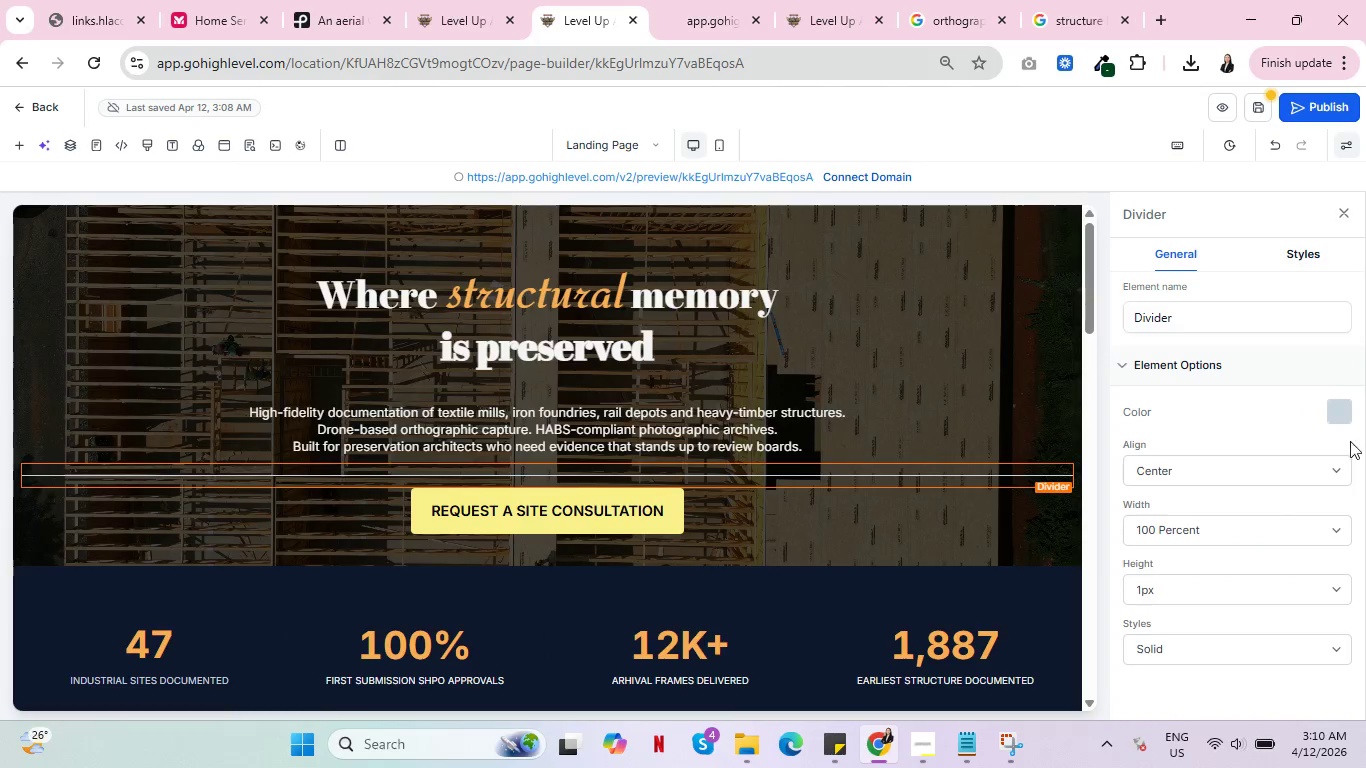 
left_click([1339, 418])
 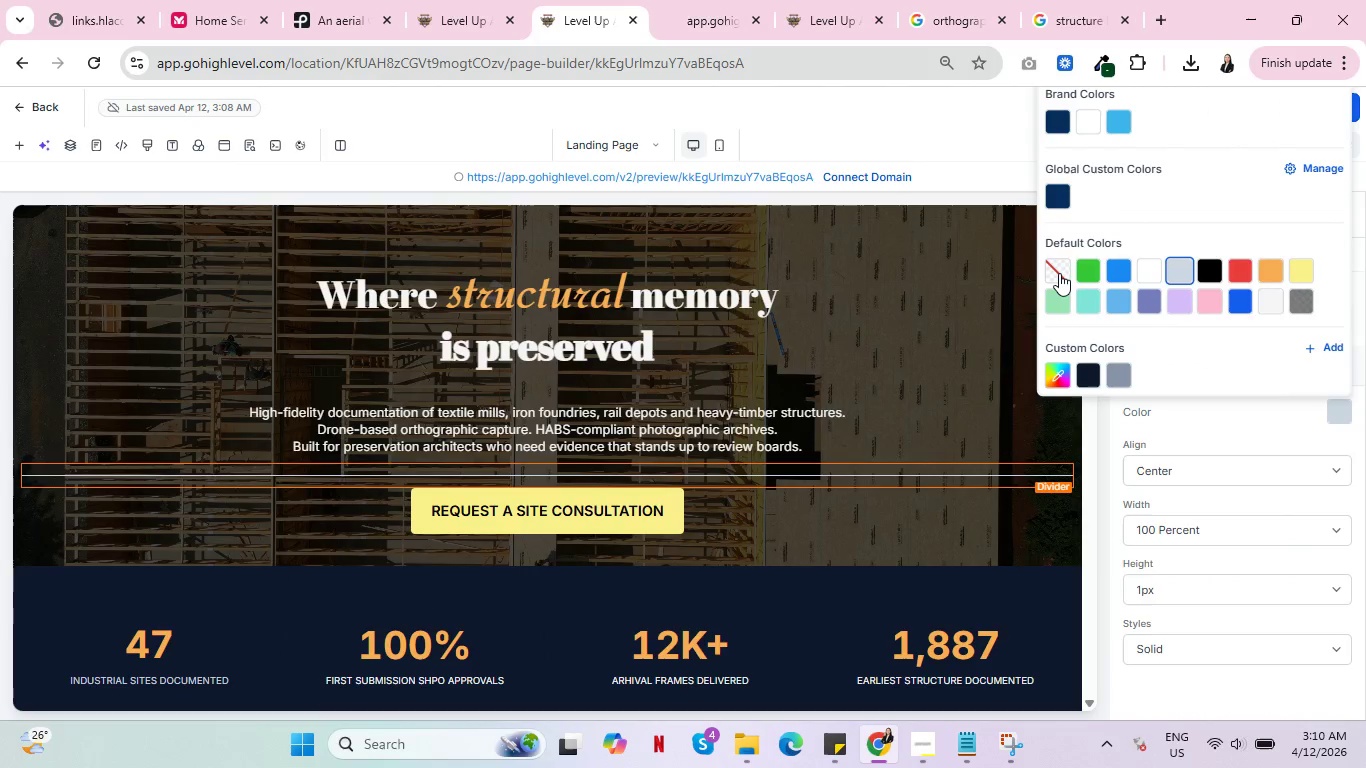 
left_click([1059, 273])
 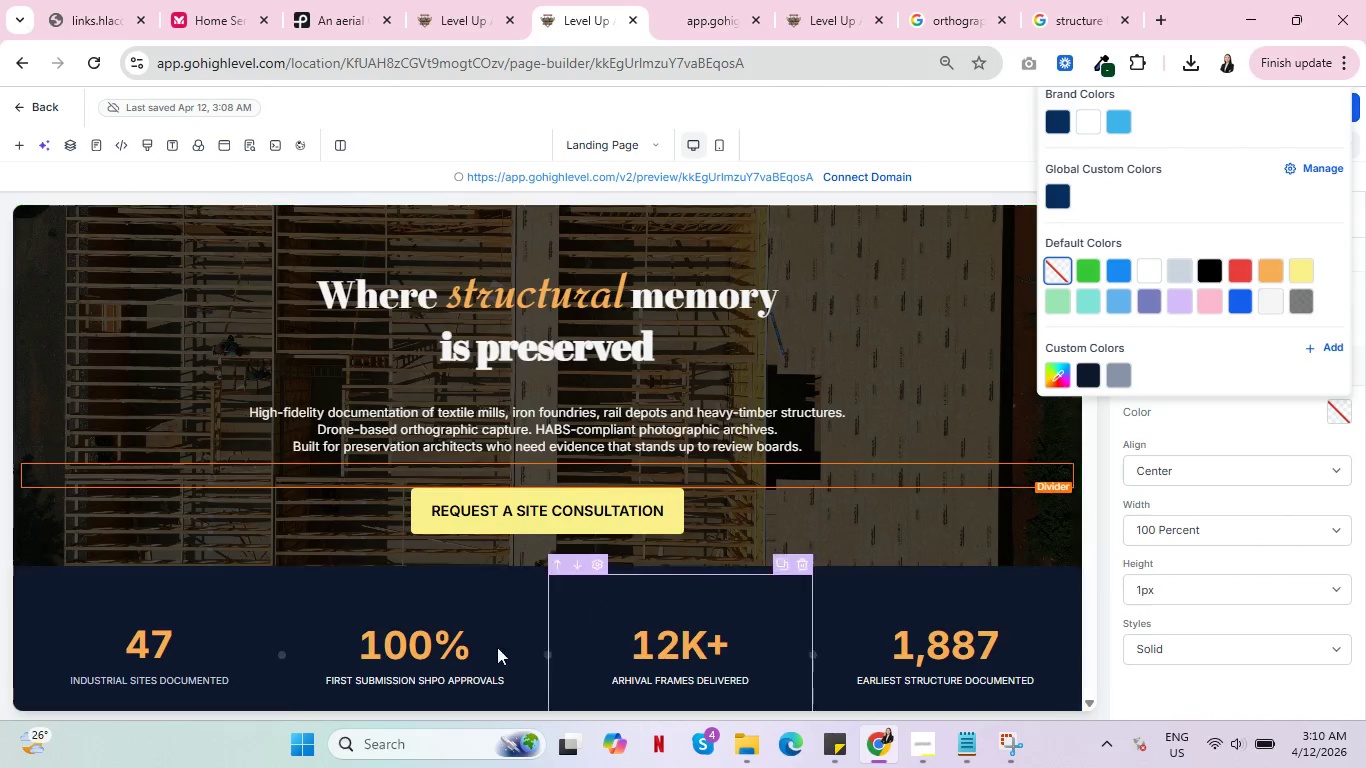 
scroll: coordinate [609, 614], scroll_direction: none, amount: 0.0
 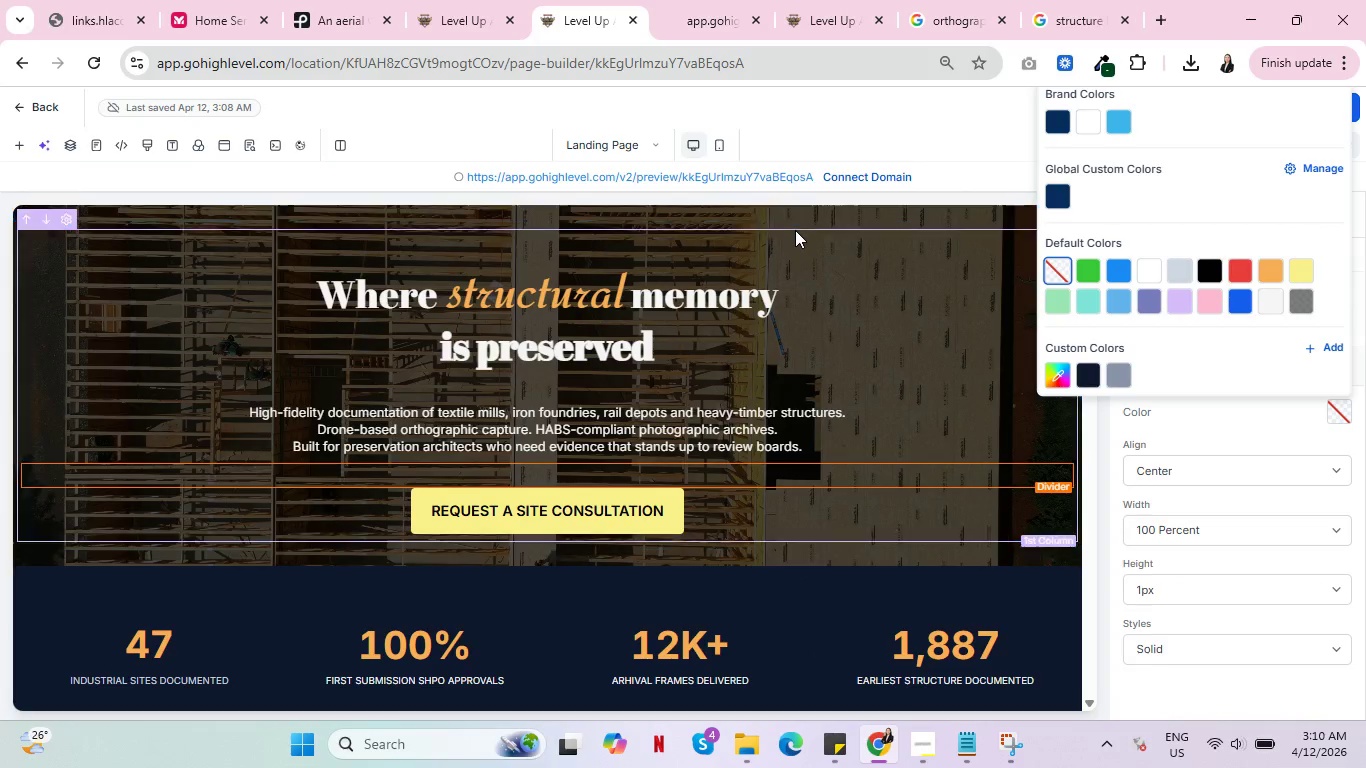 
left_click([802, 217])
 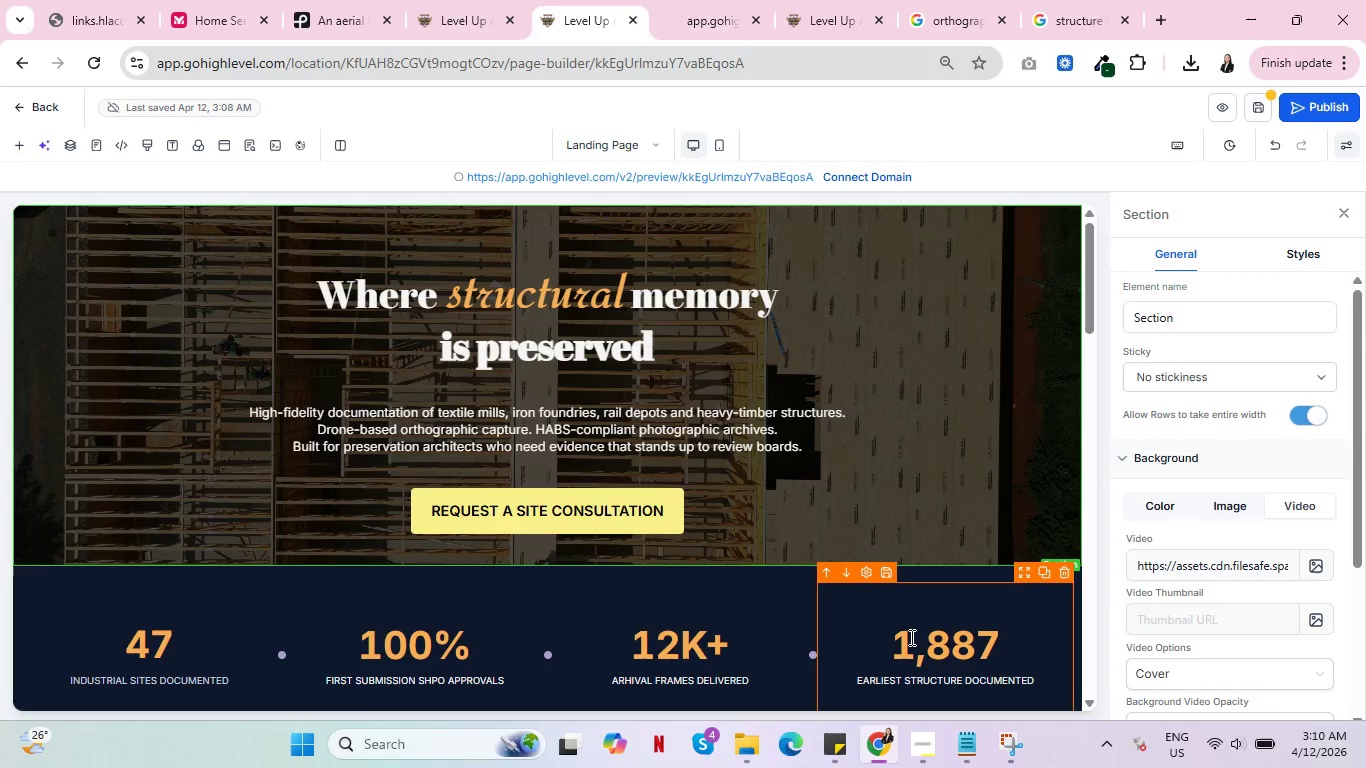 
scroll: coordinate [862, 519], scroll_direction: down, amount: 4.0
 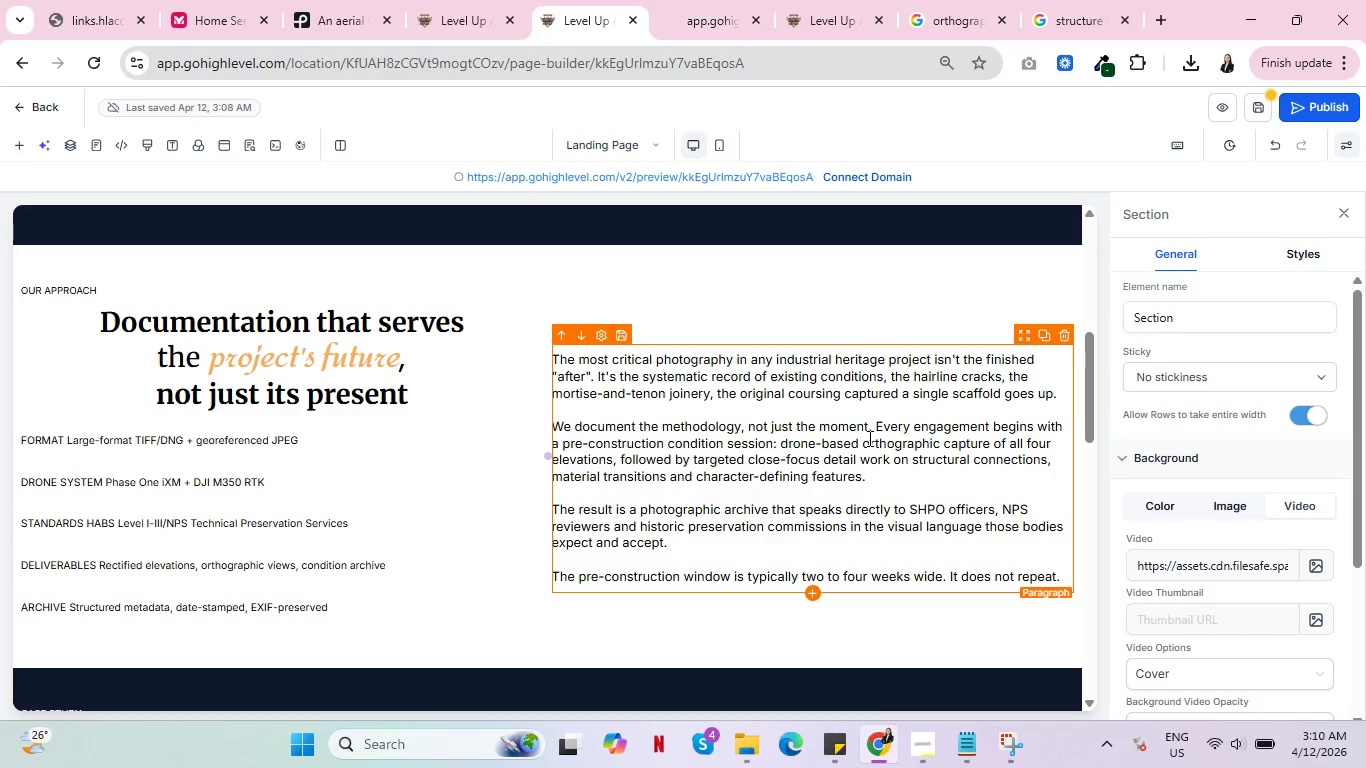 
wait(6.33)
 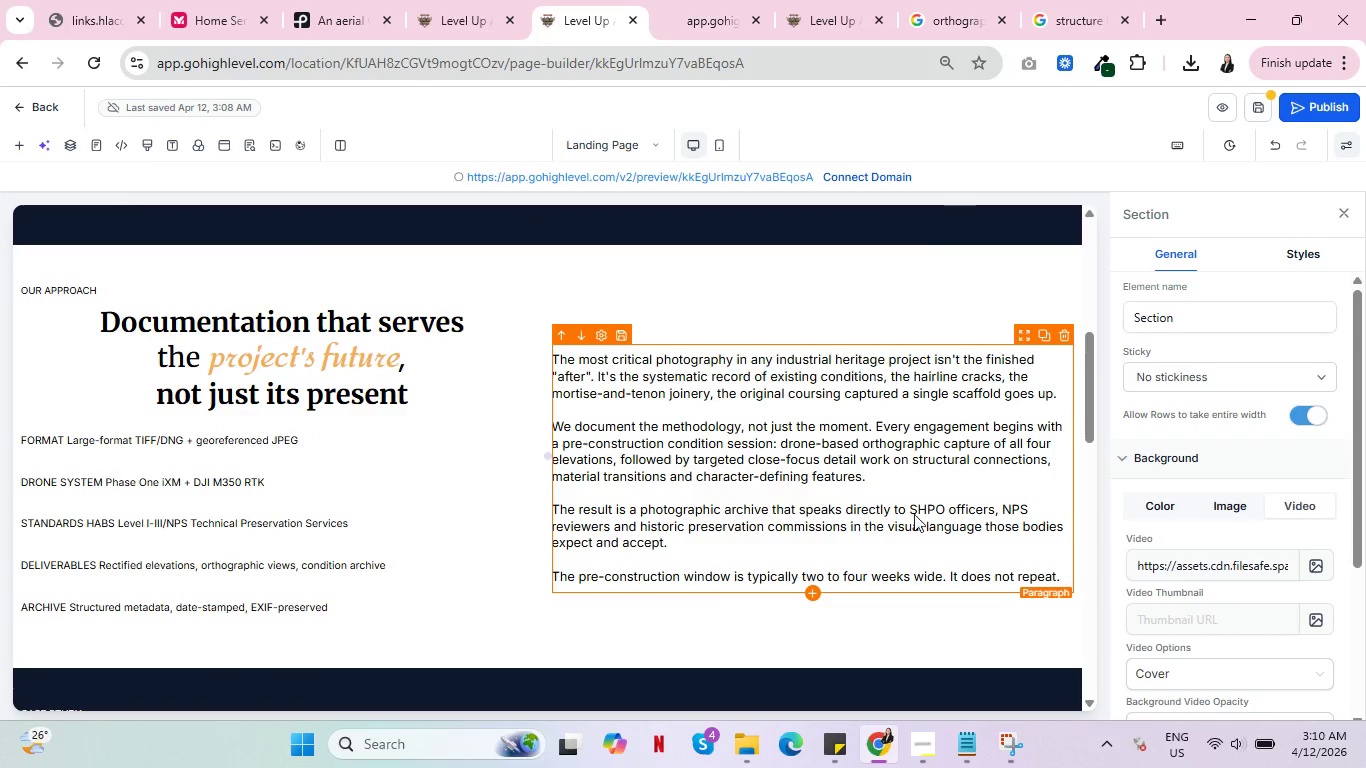 
left_click([91, 395])
 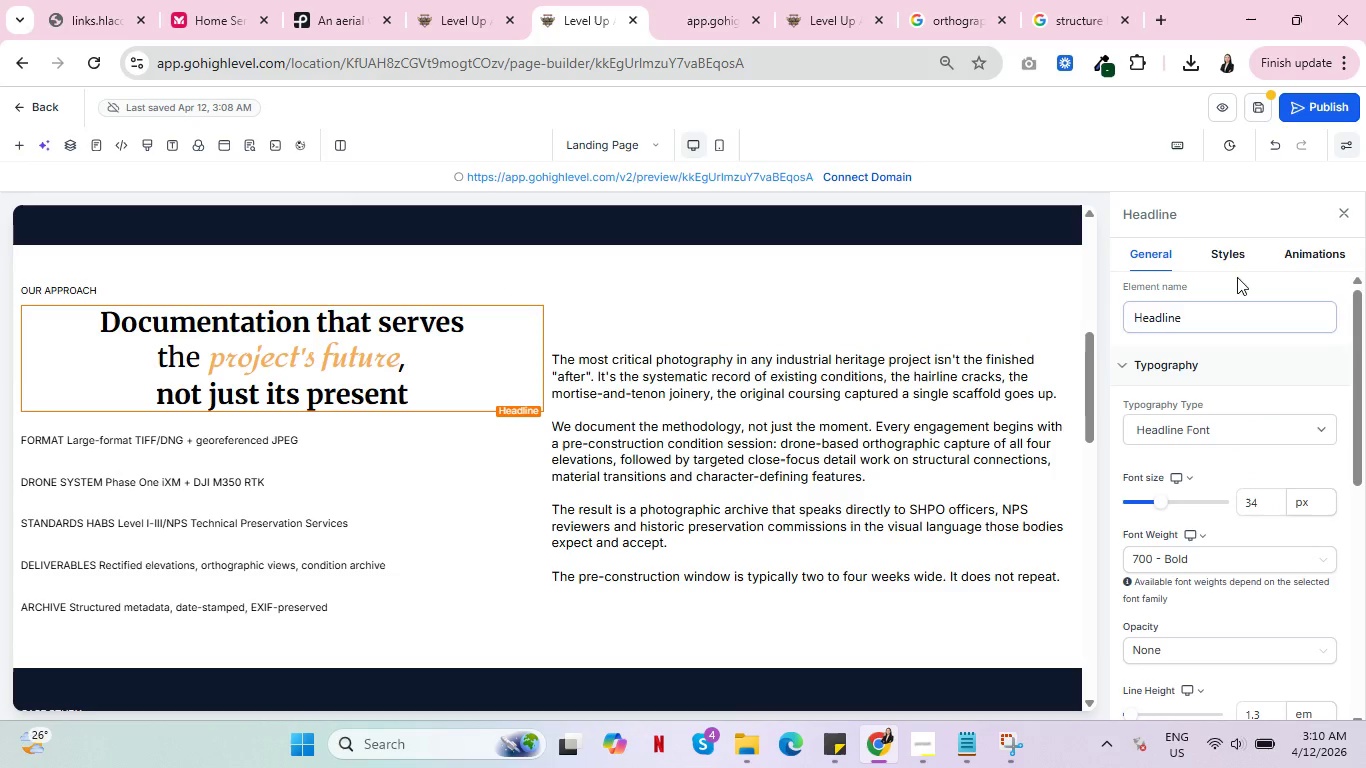 
left_click([1231, 246])
 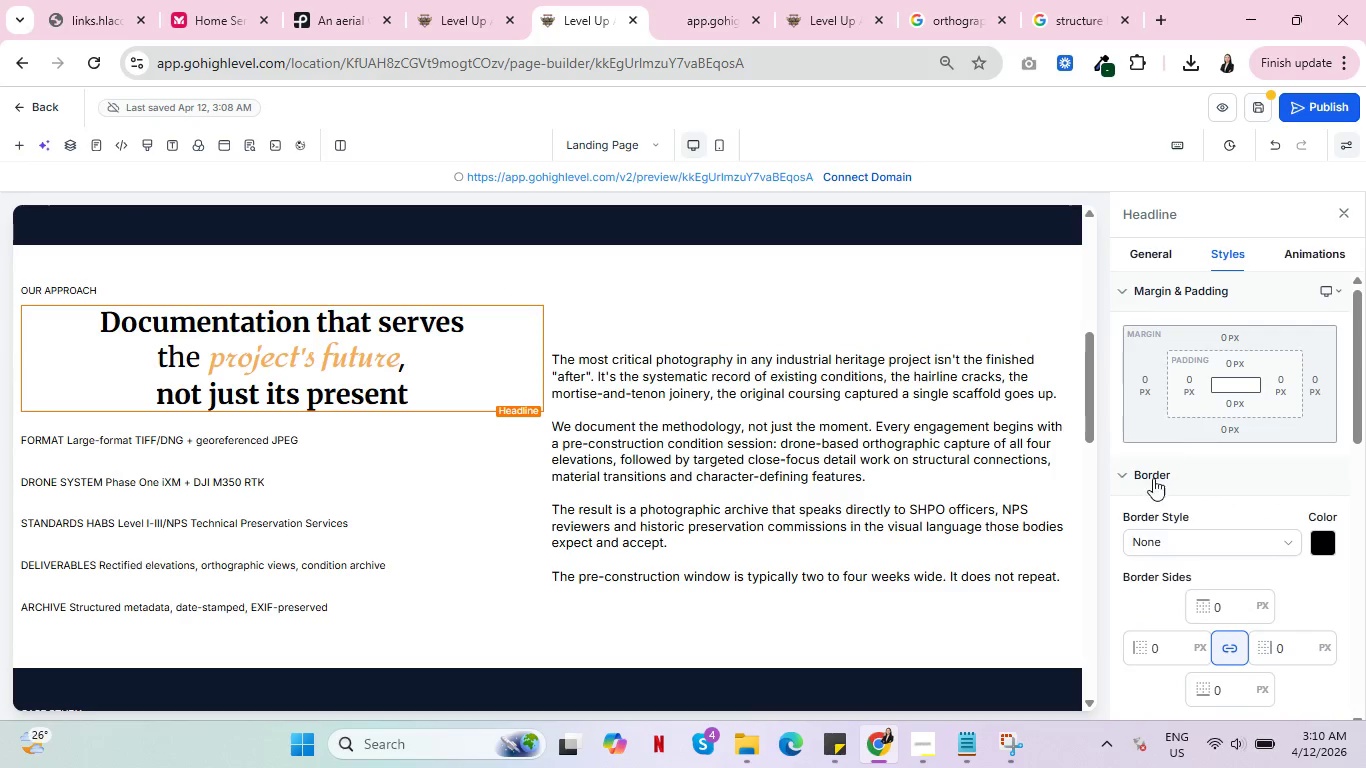 
scroll: coordinate [1160, 540], scroll_direction: down, amount: 3.0
 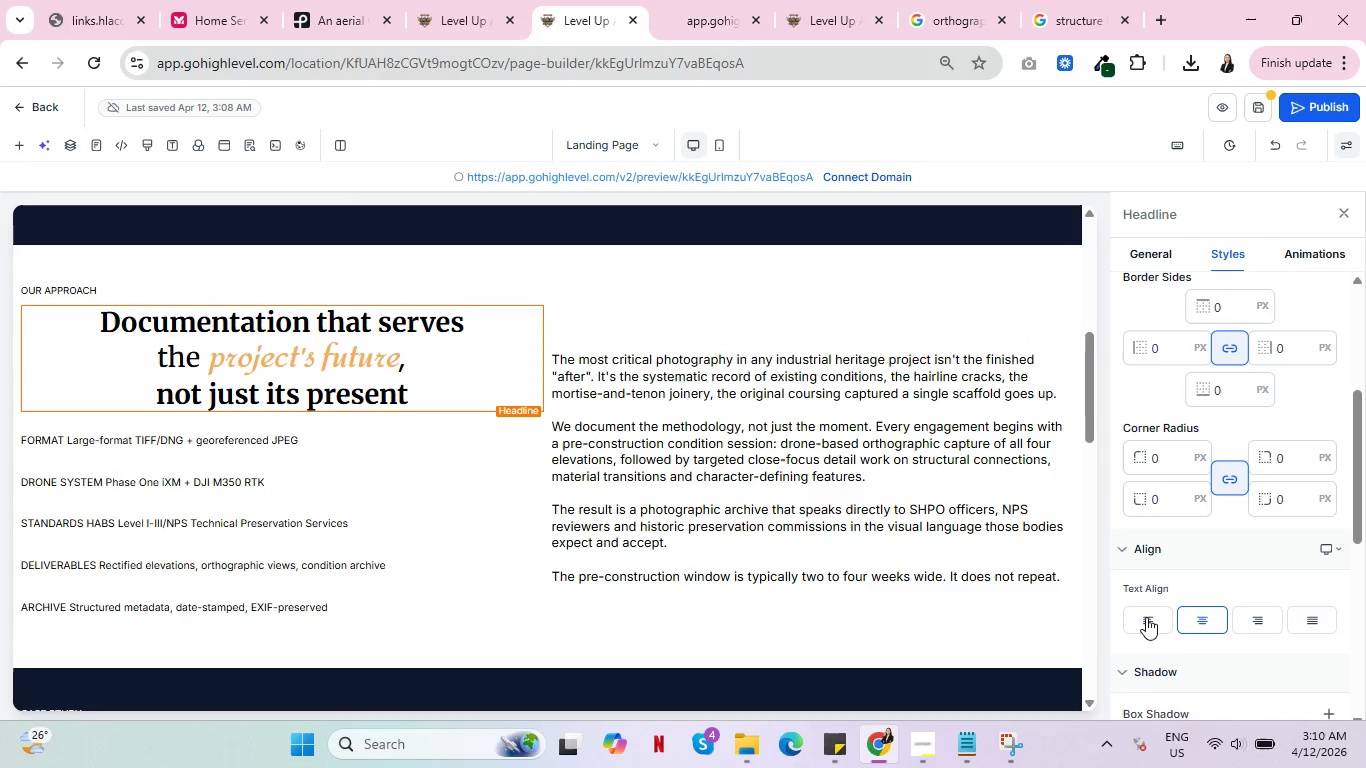 
left_click([1143, 625])
 